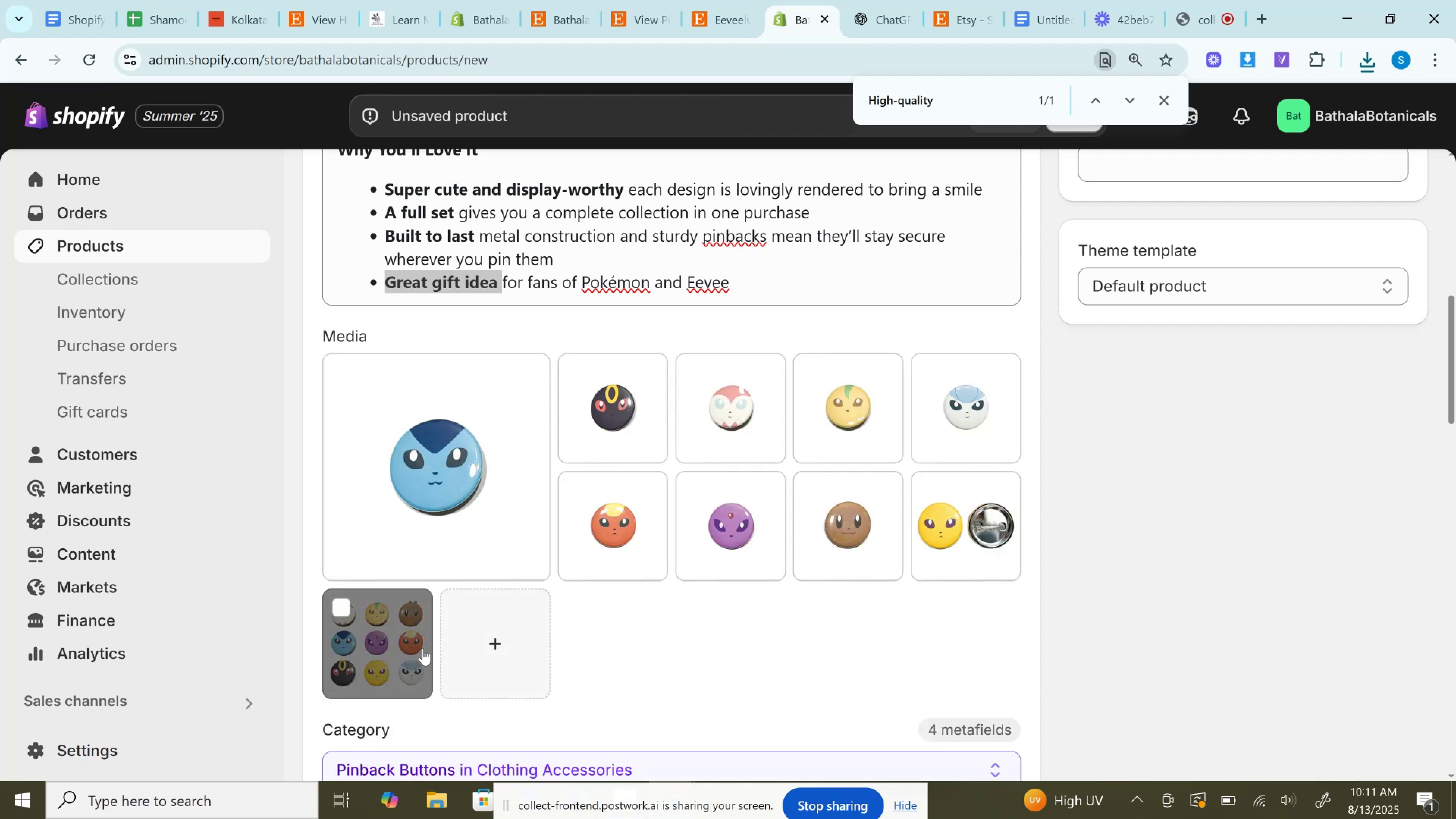 
left_click_drag(start_coordinate=[410, 652], to_coordinate=[416, 475])
 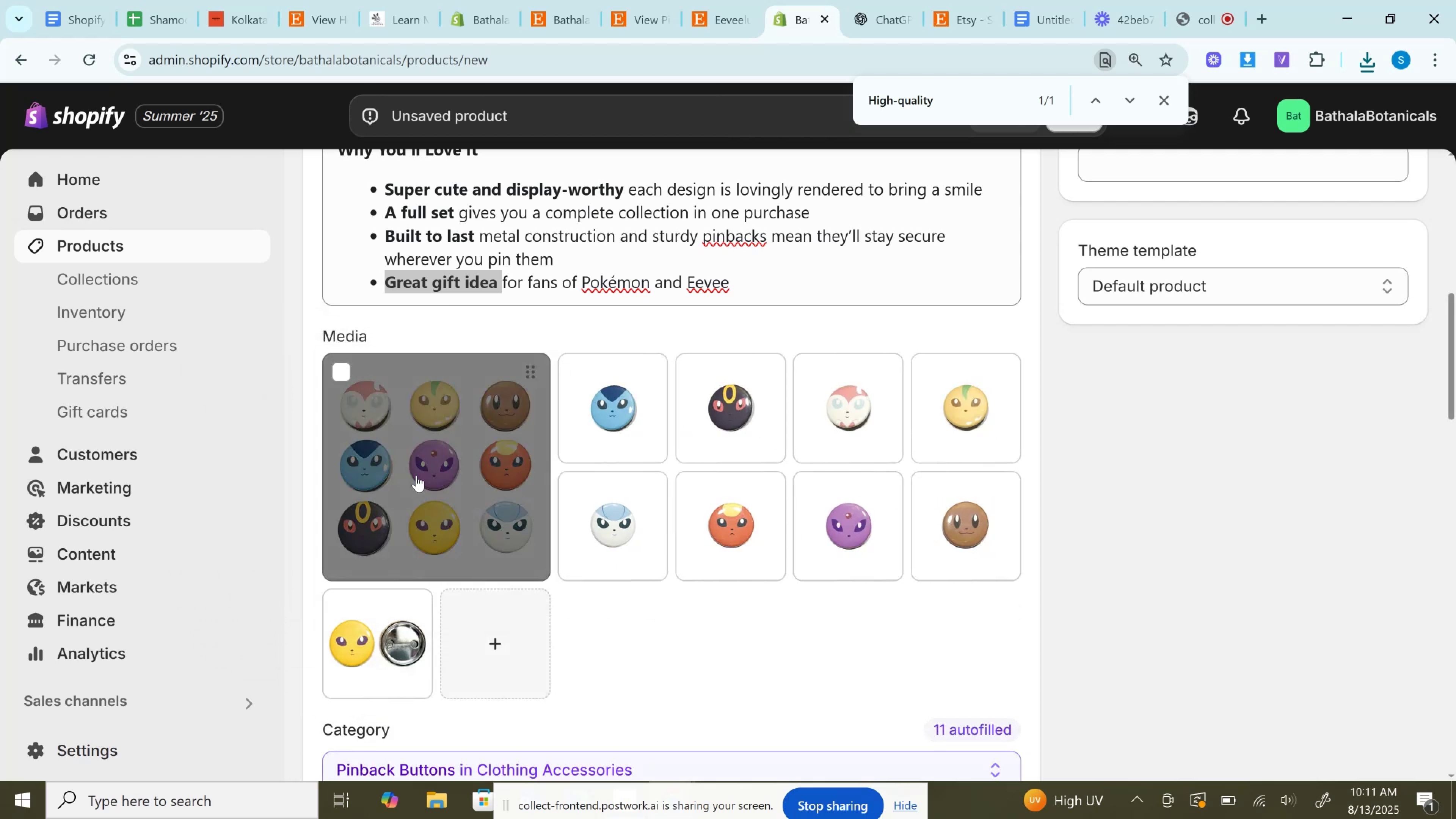 
scroll: coordinate [443, 533], scroll_direction: down, amount: 2.0
 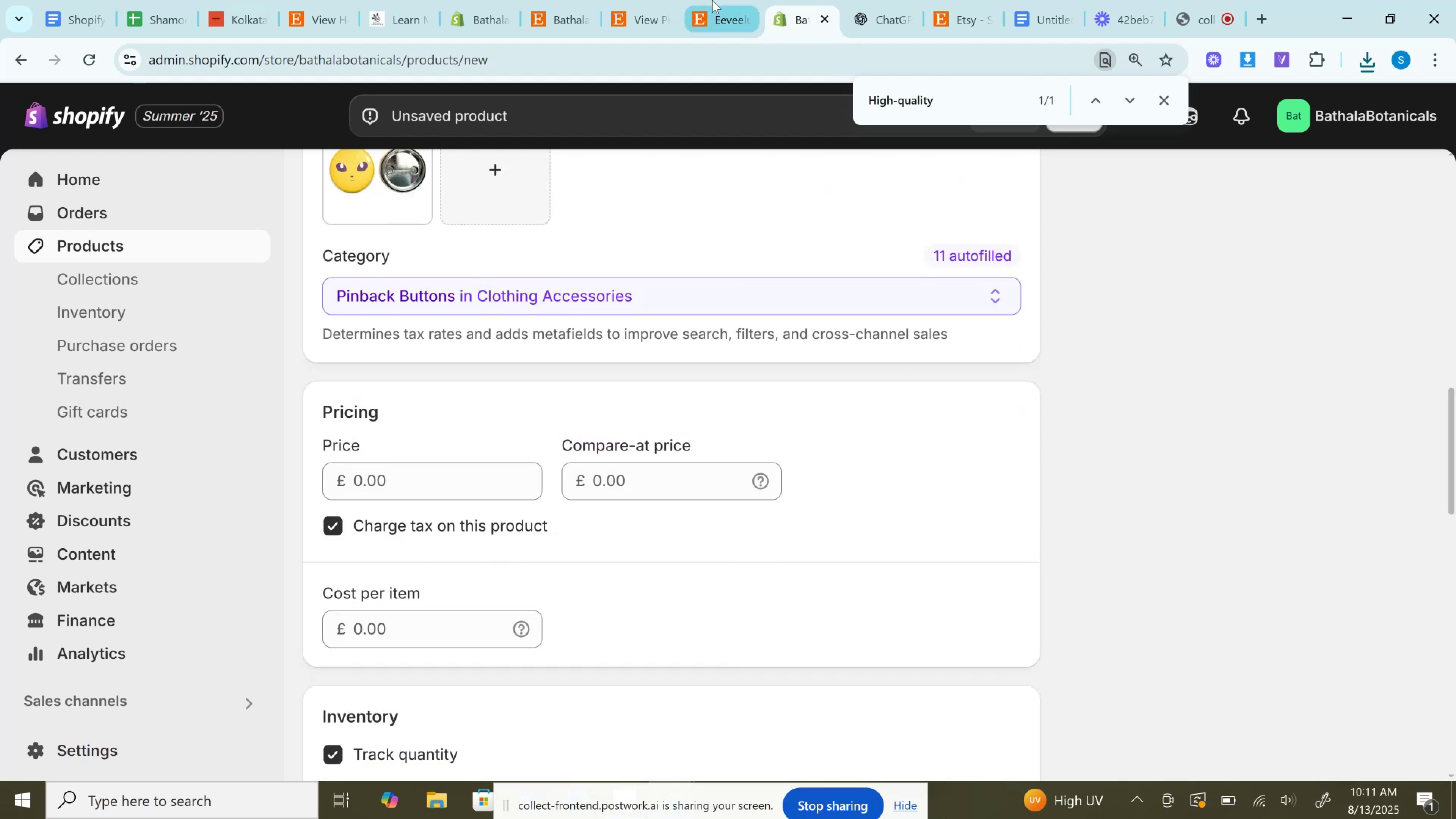 
left_click([712, 0])
 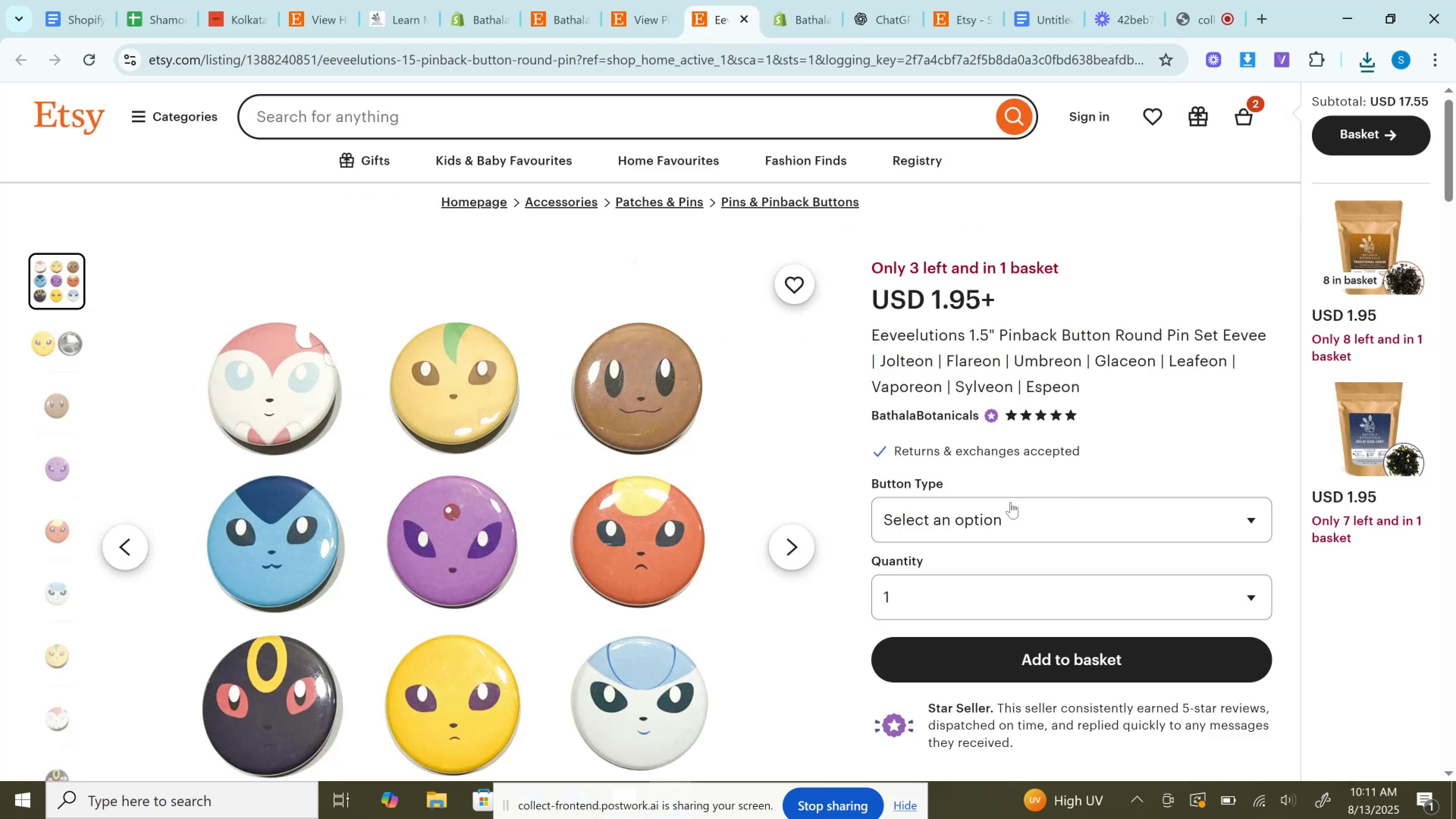 
left_click([1010, 512])
 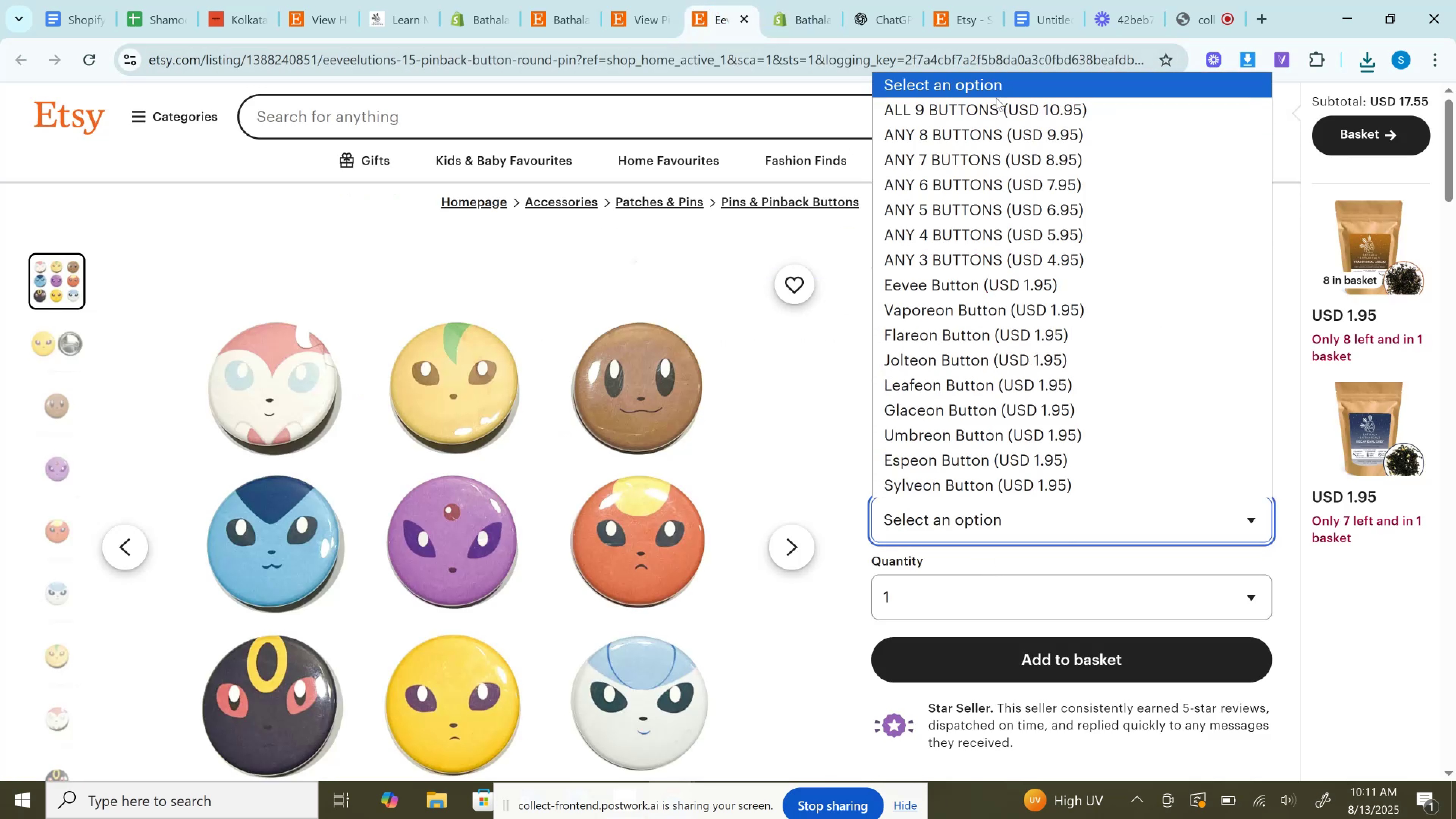 
left_click([996, 104])
 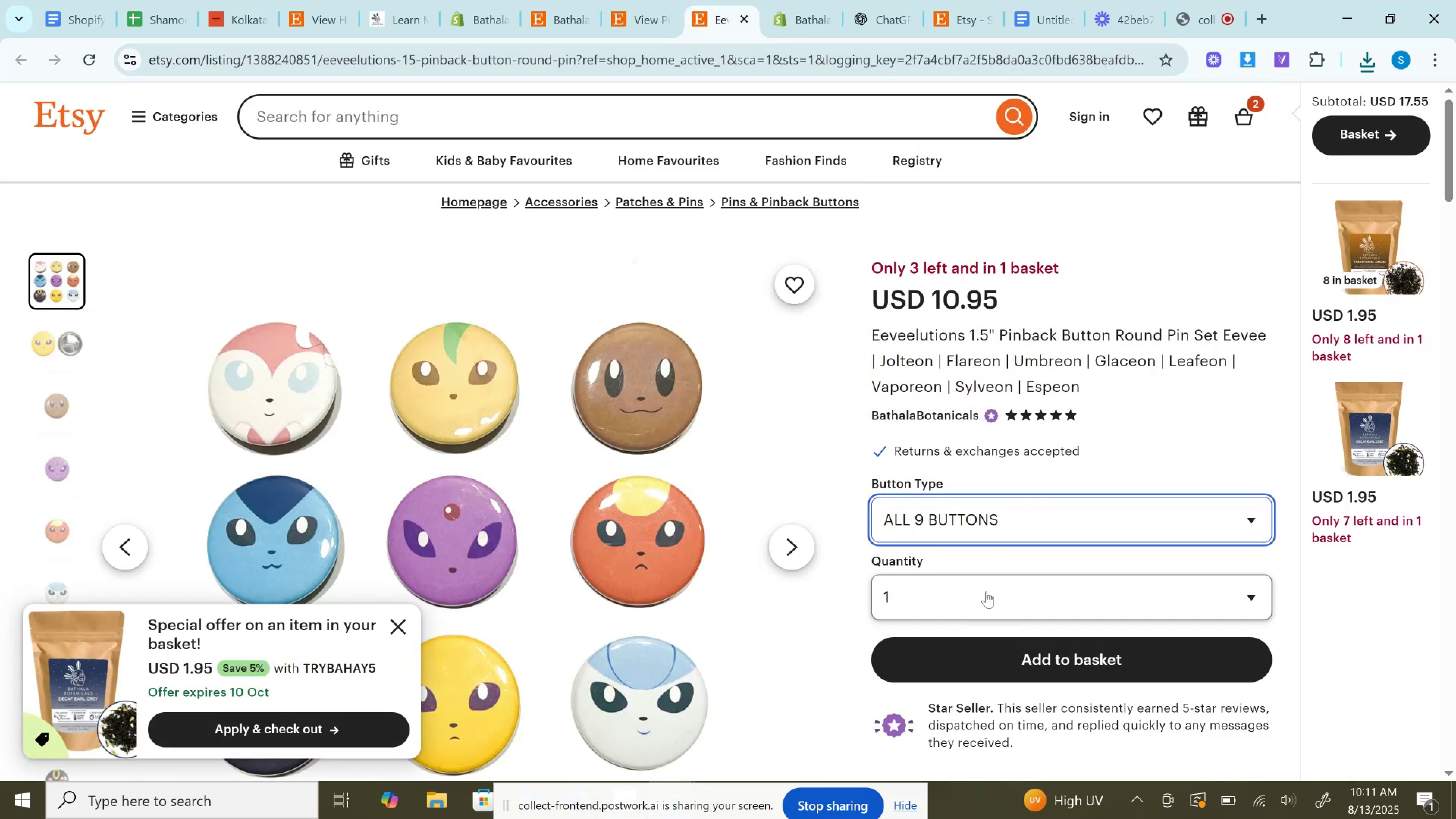 
left_click([986, 593])
 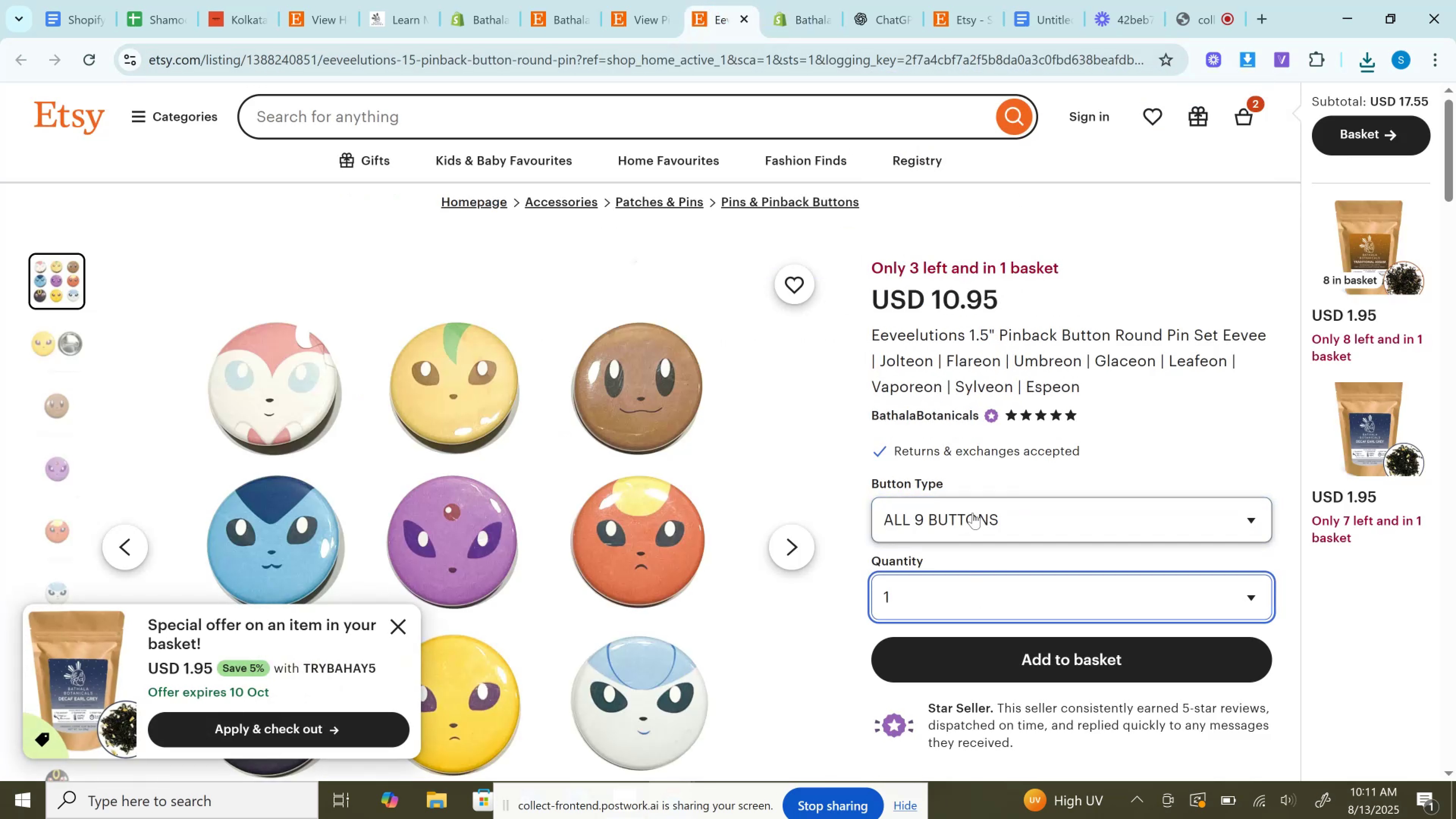 
right_click([973, 513])
 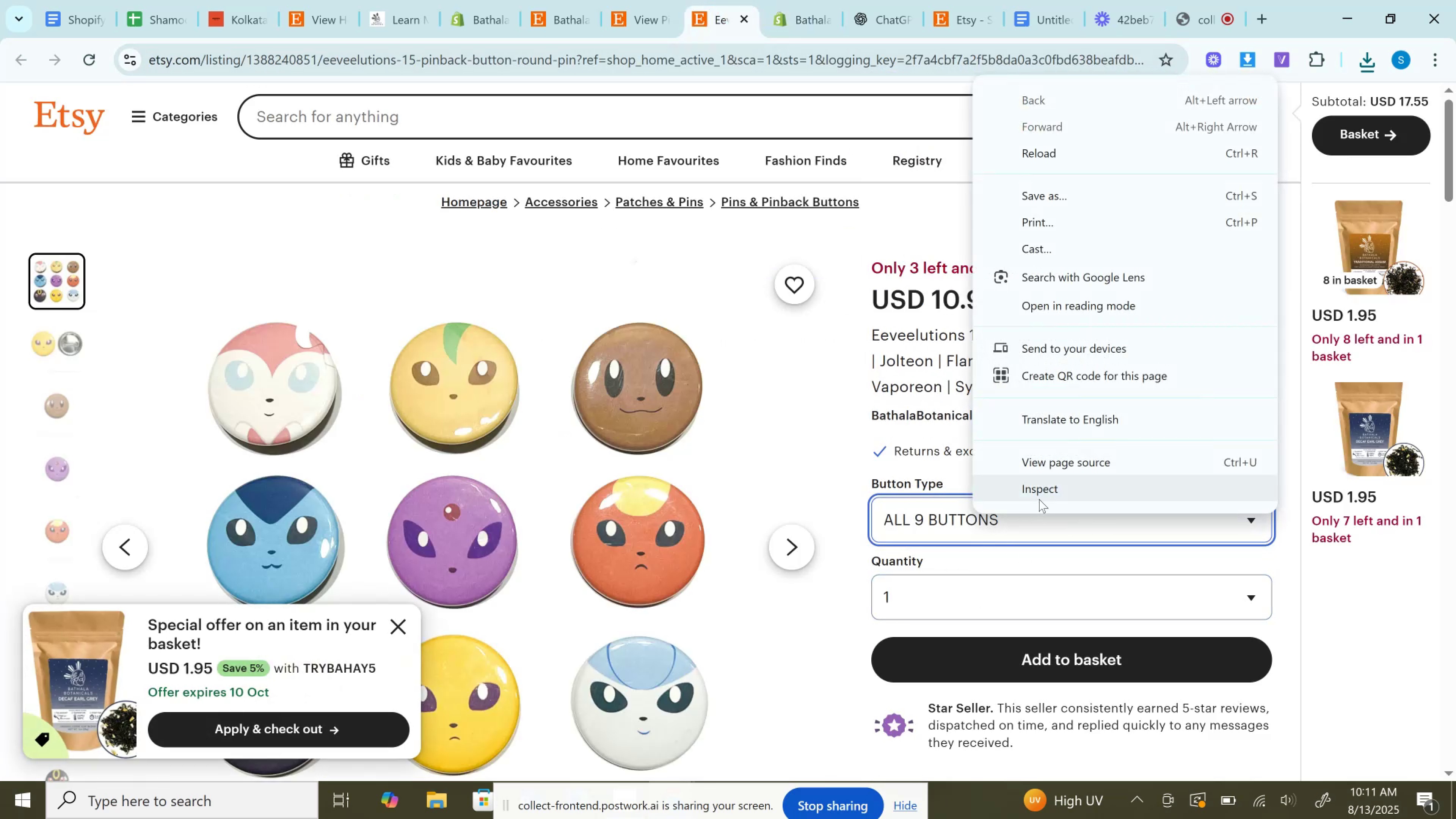 
left_click([1039, 499])
 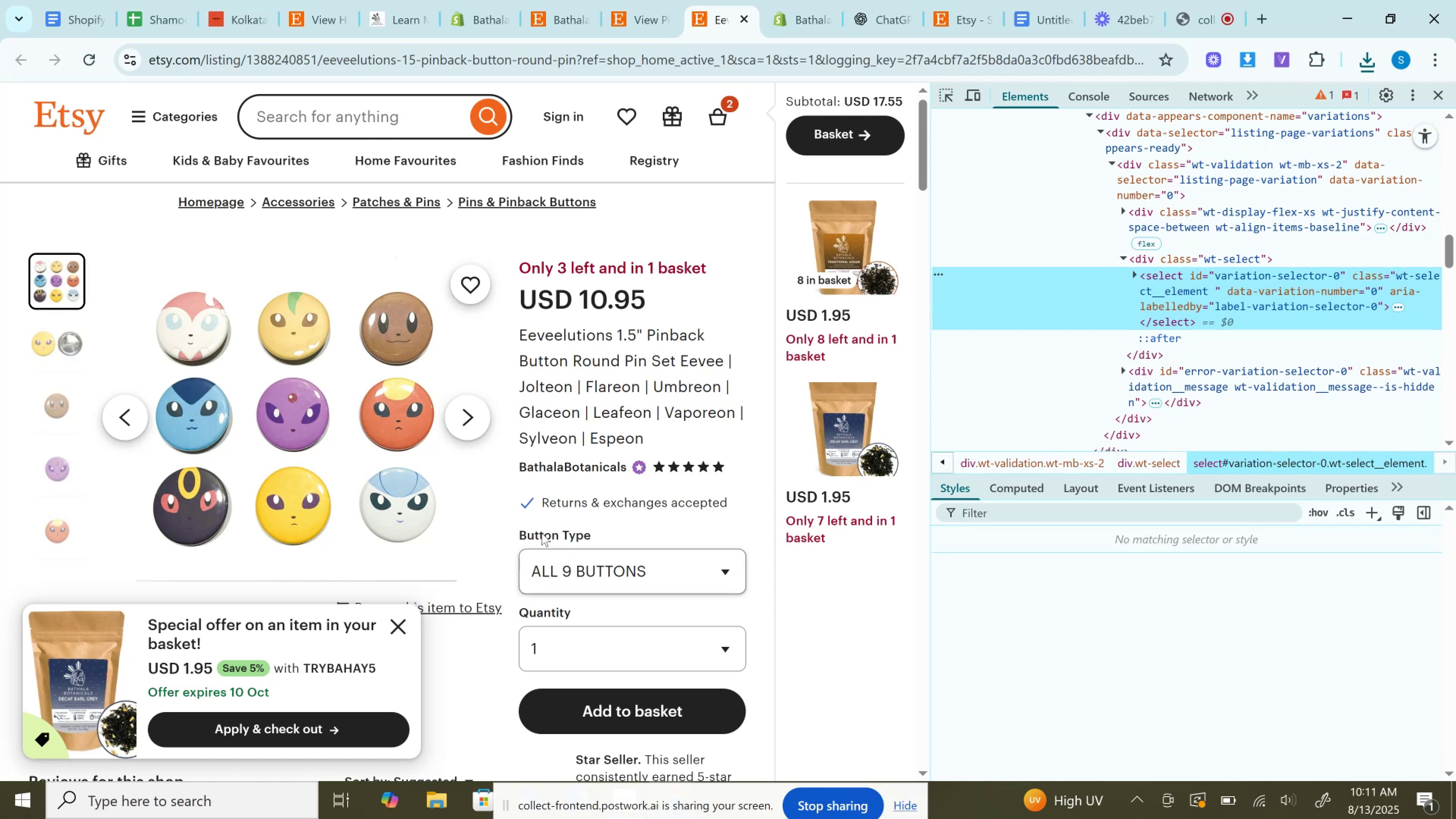 
left_click_drag(start_coordinate=[521, 531], to_coordinate=[607, 519])
 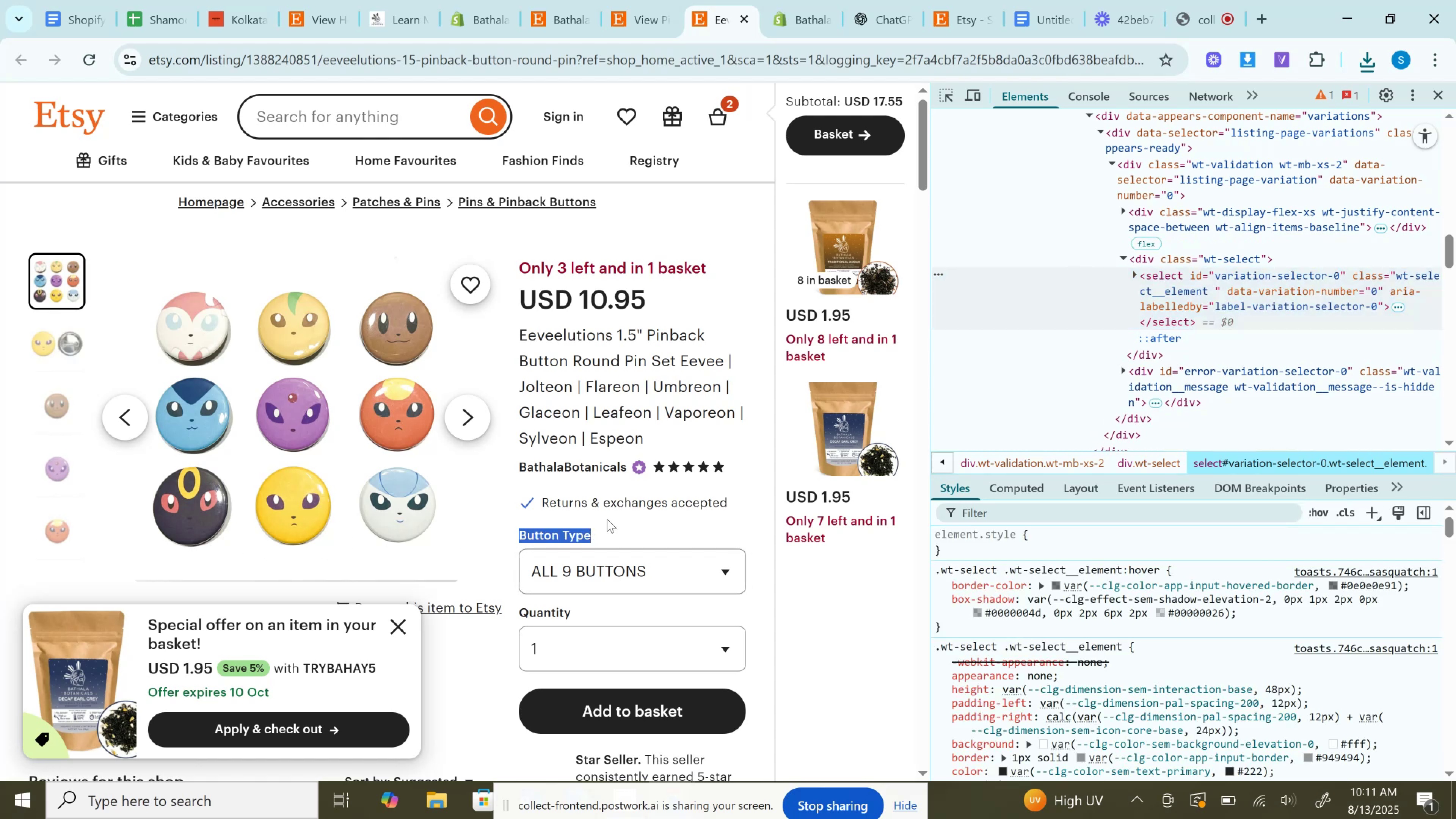 
key(Control+C)
 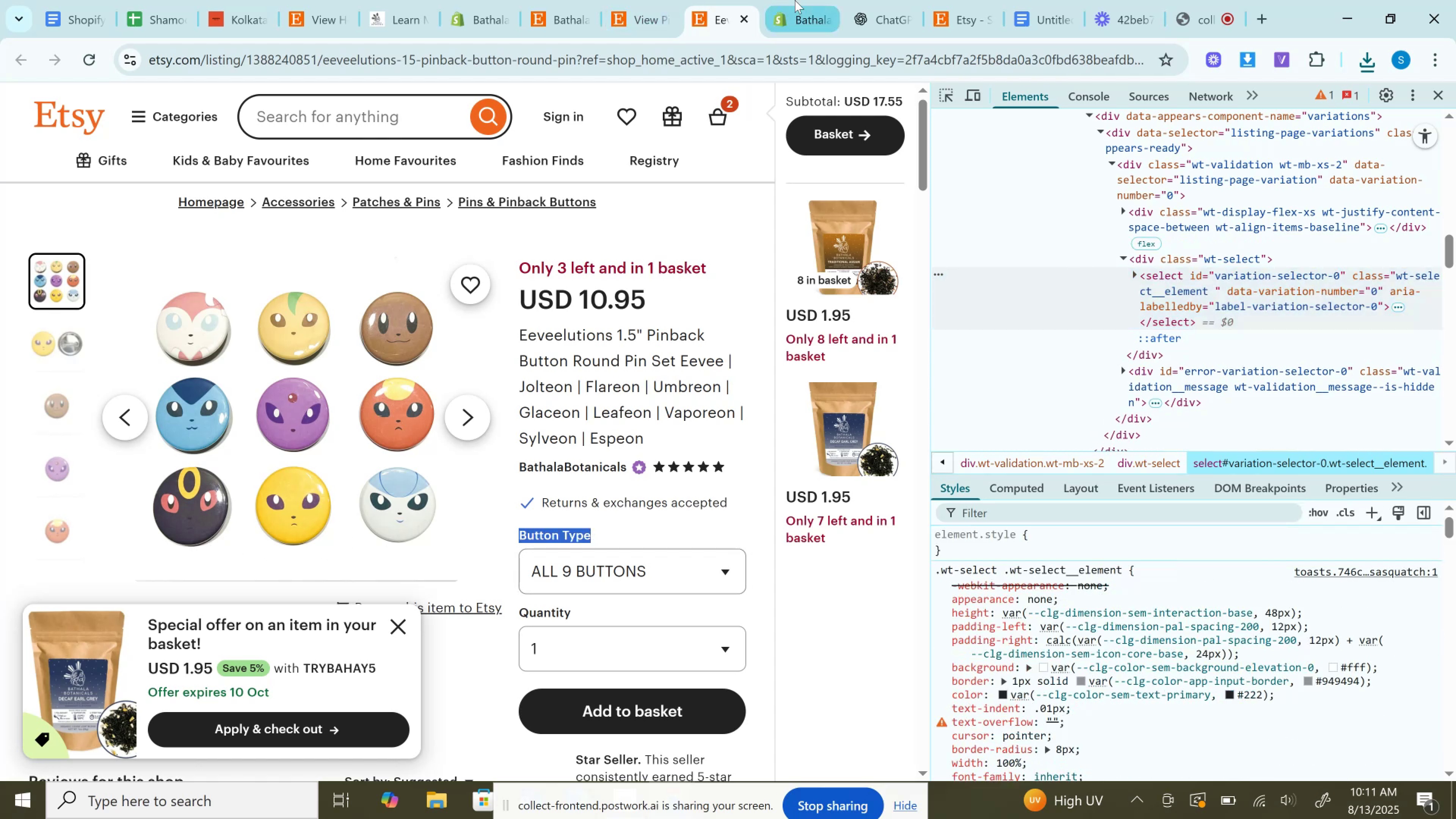 
left_click([795, 0])
 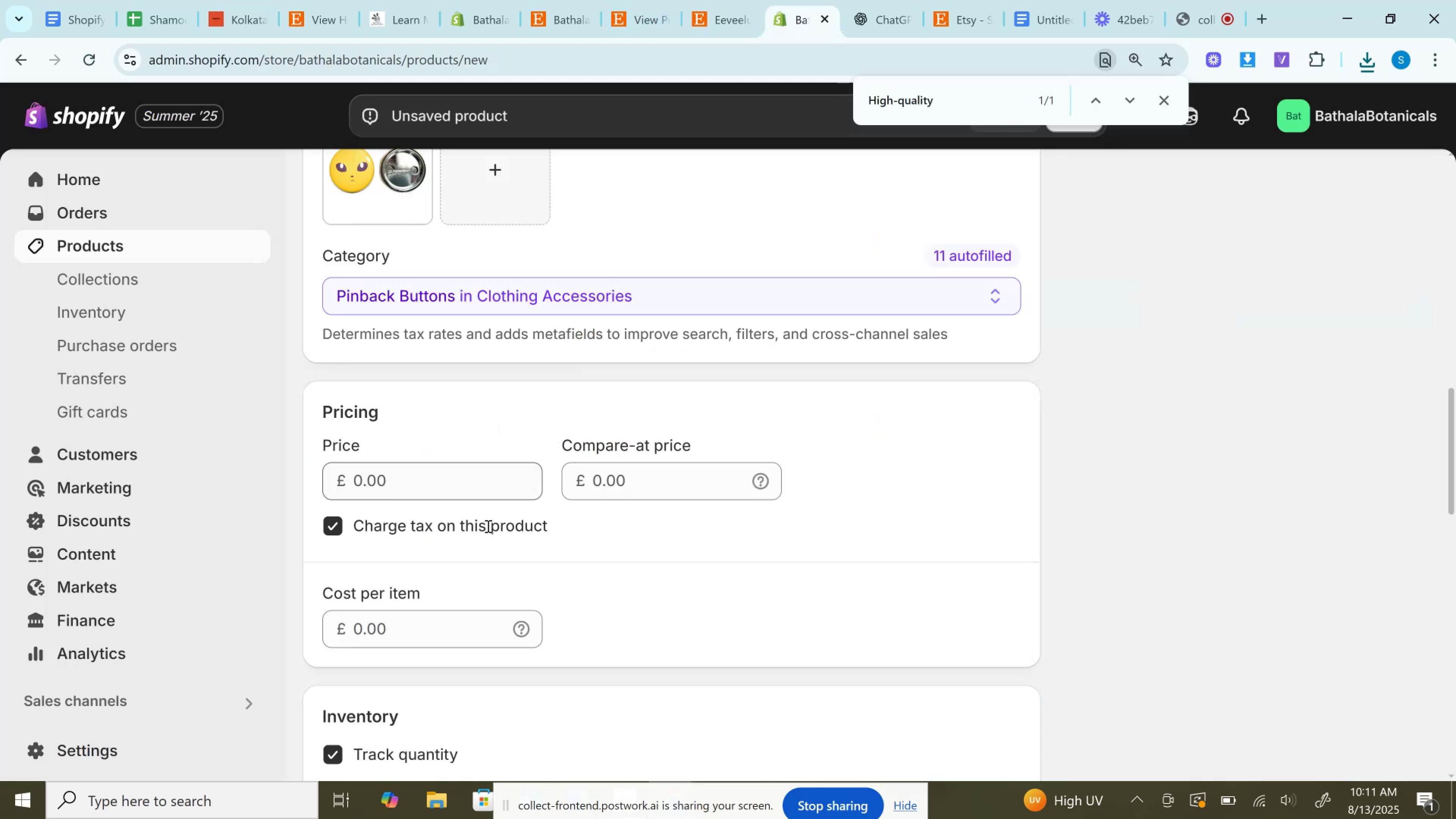 
scroll: coordinate [491, 564], scroll_direction: down, amount: 8.0
 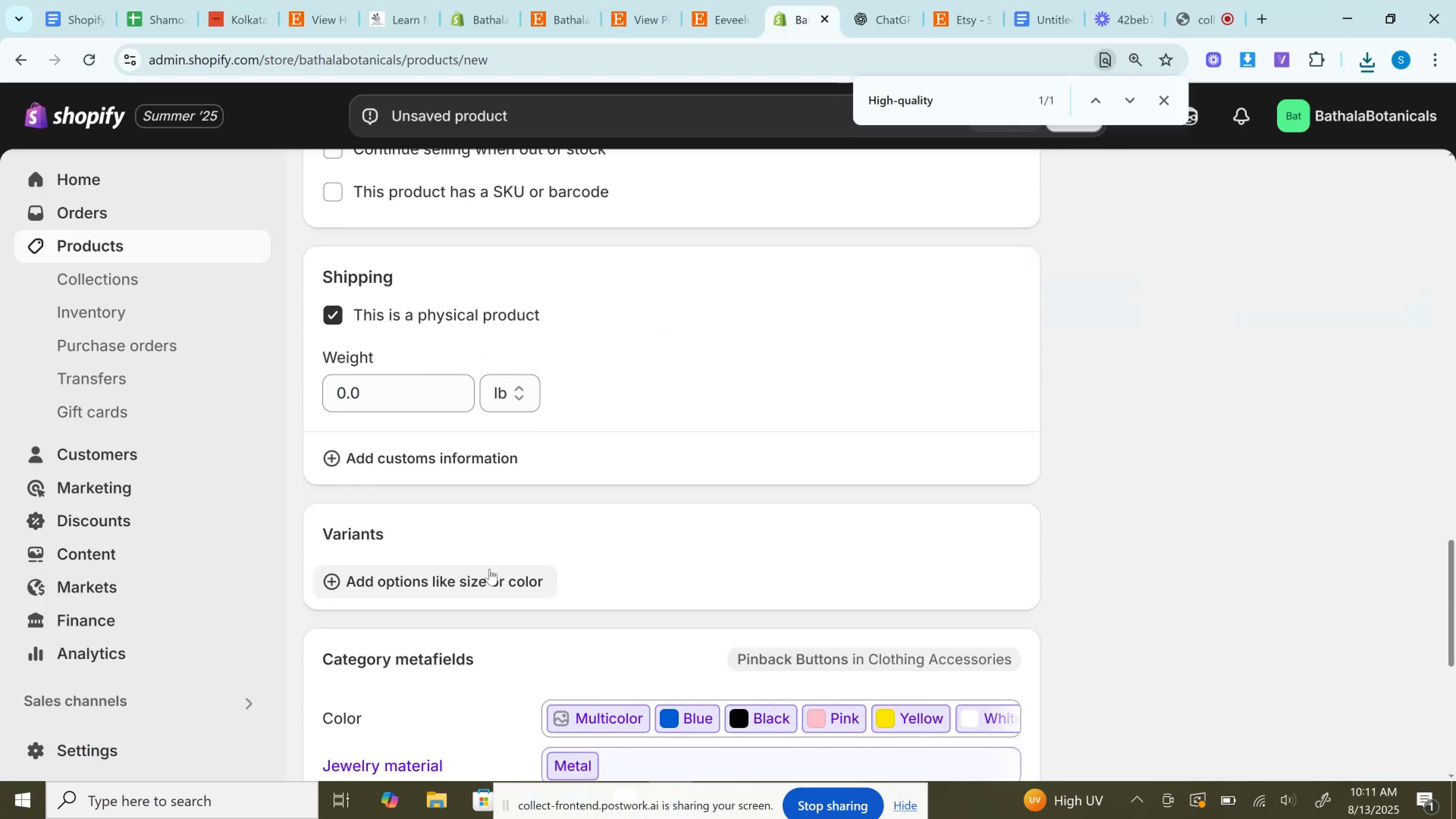 
left_click([490, 569])
 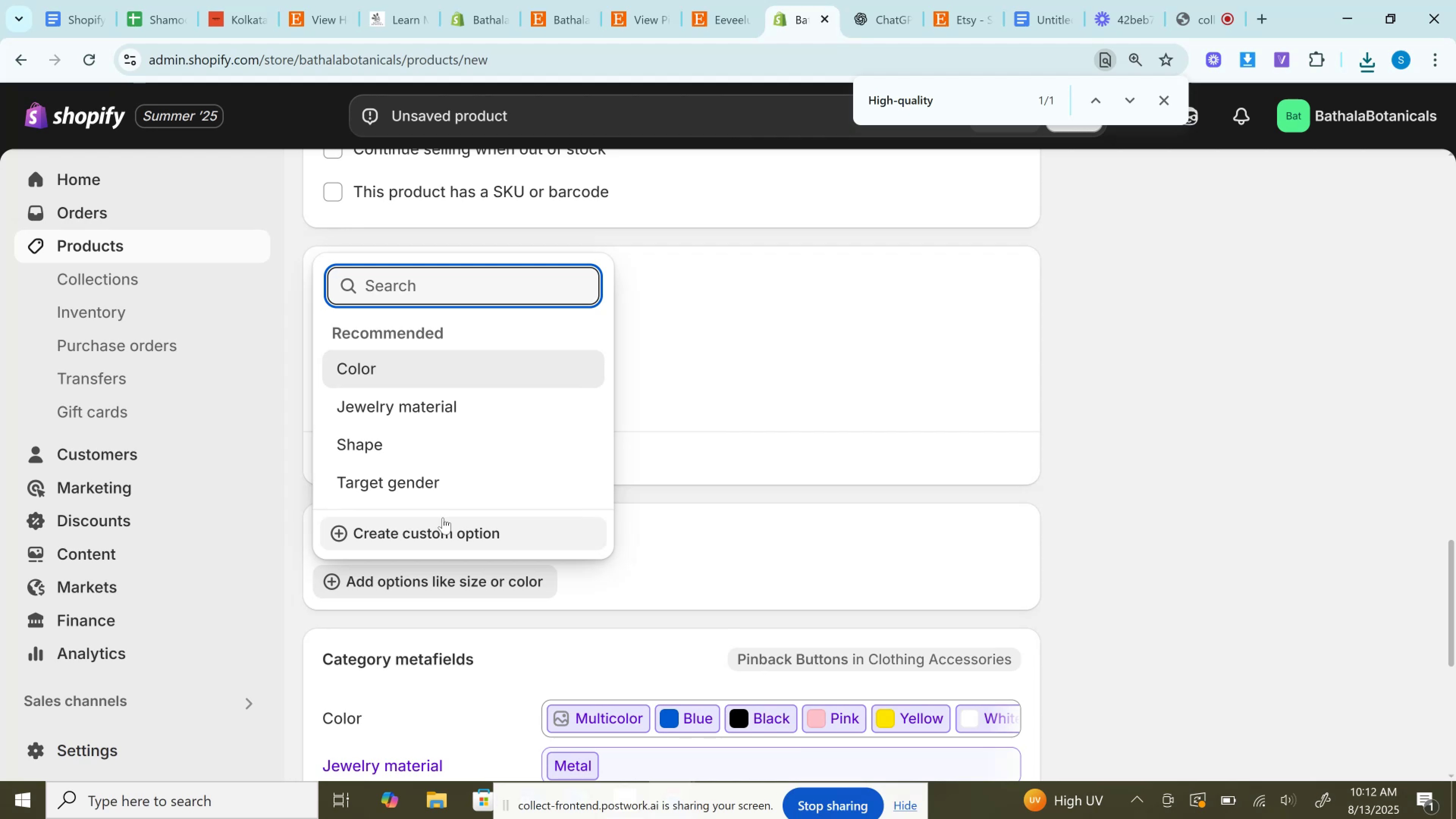 
left_click([443, 518])
 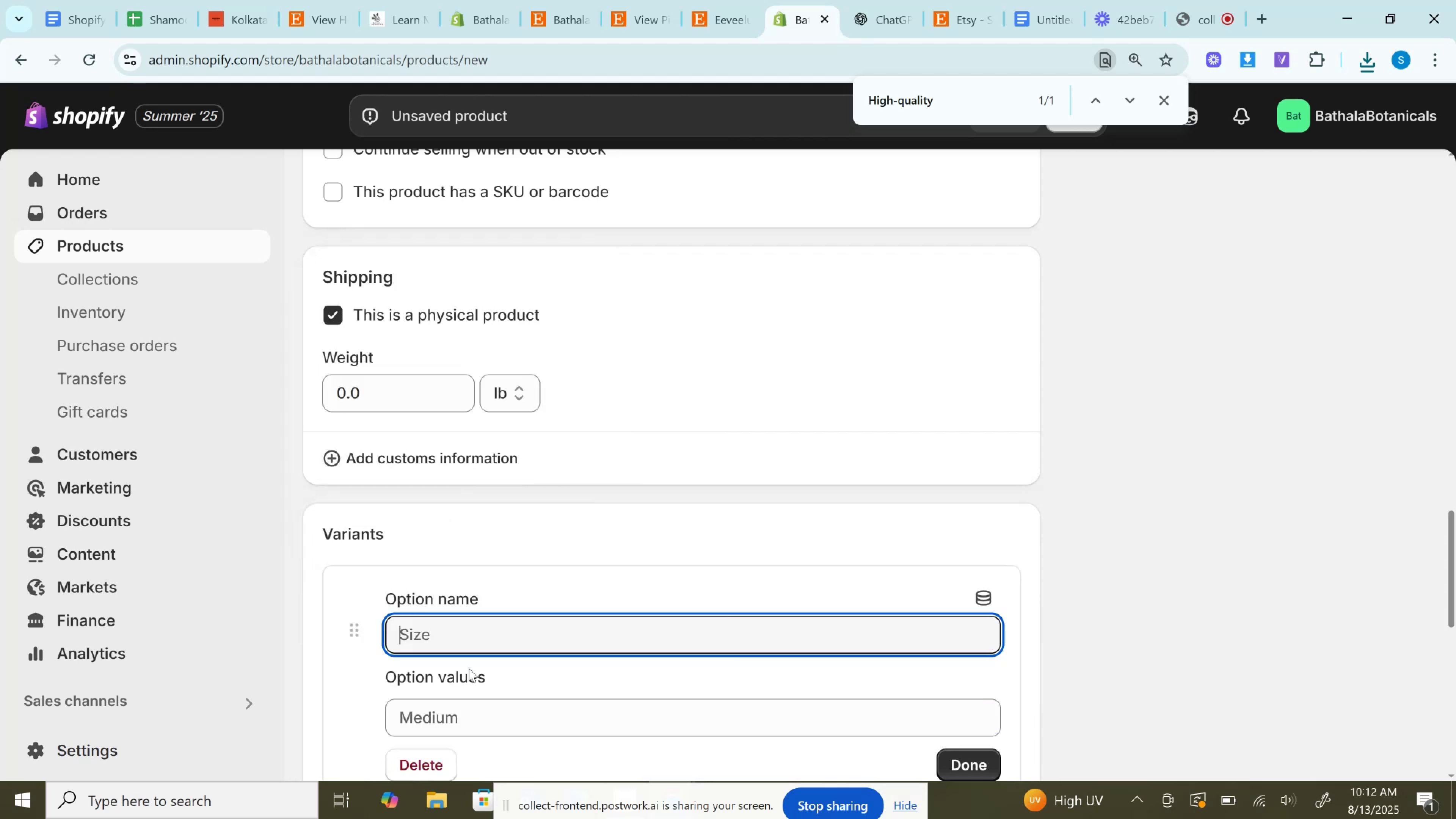 
key(Control+V)
 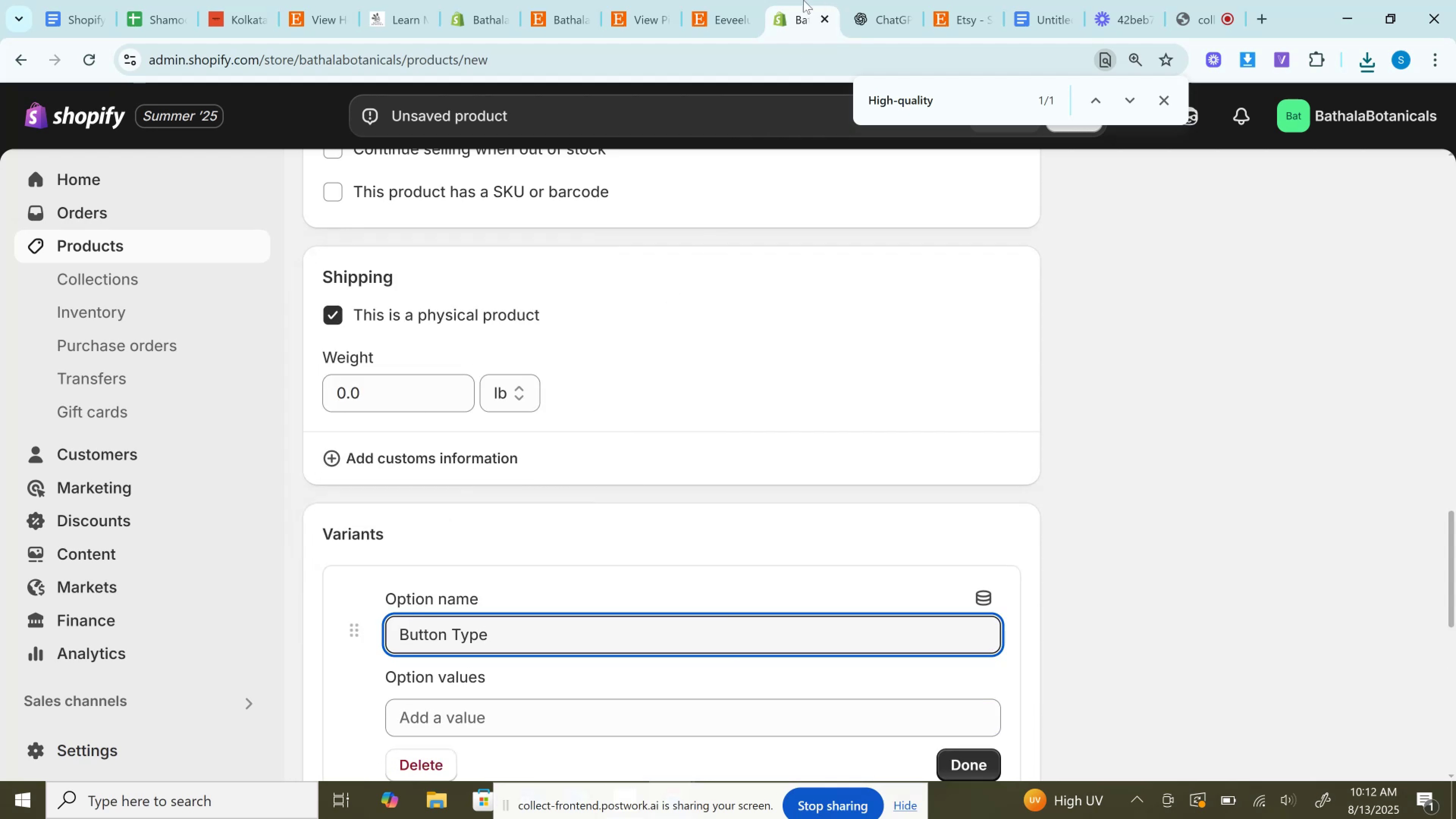 
left_click([722, 0])
 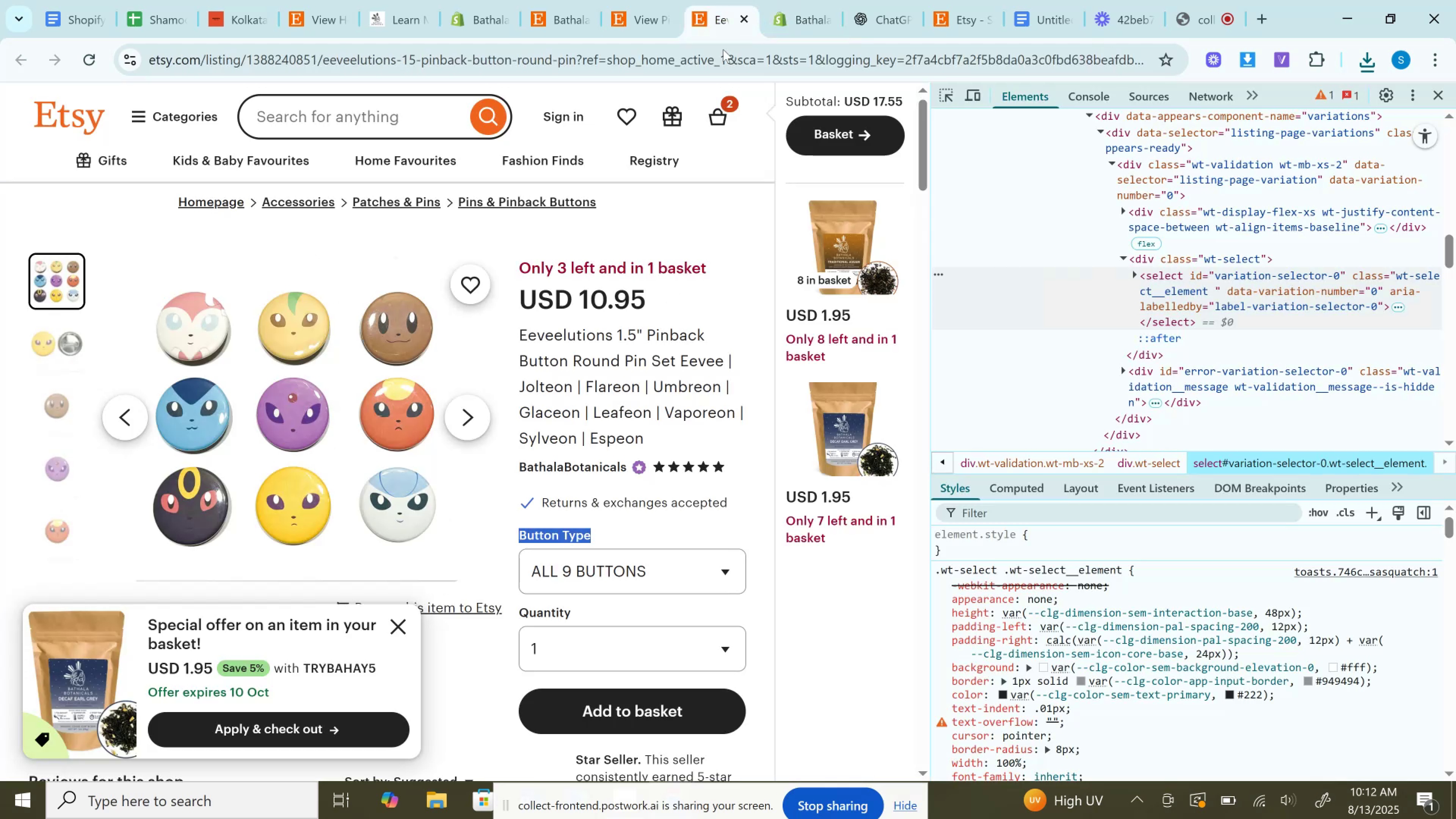 
scroll: coordinate [705, 381], scroll_direction: down, amount: 1.0
 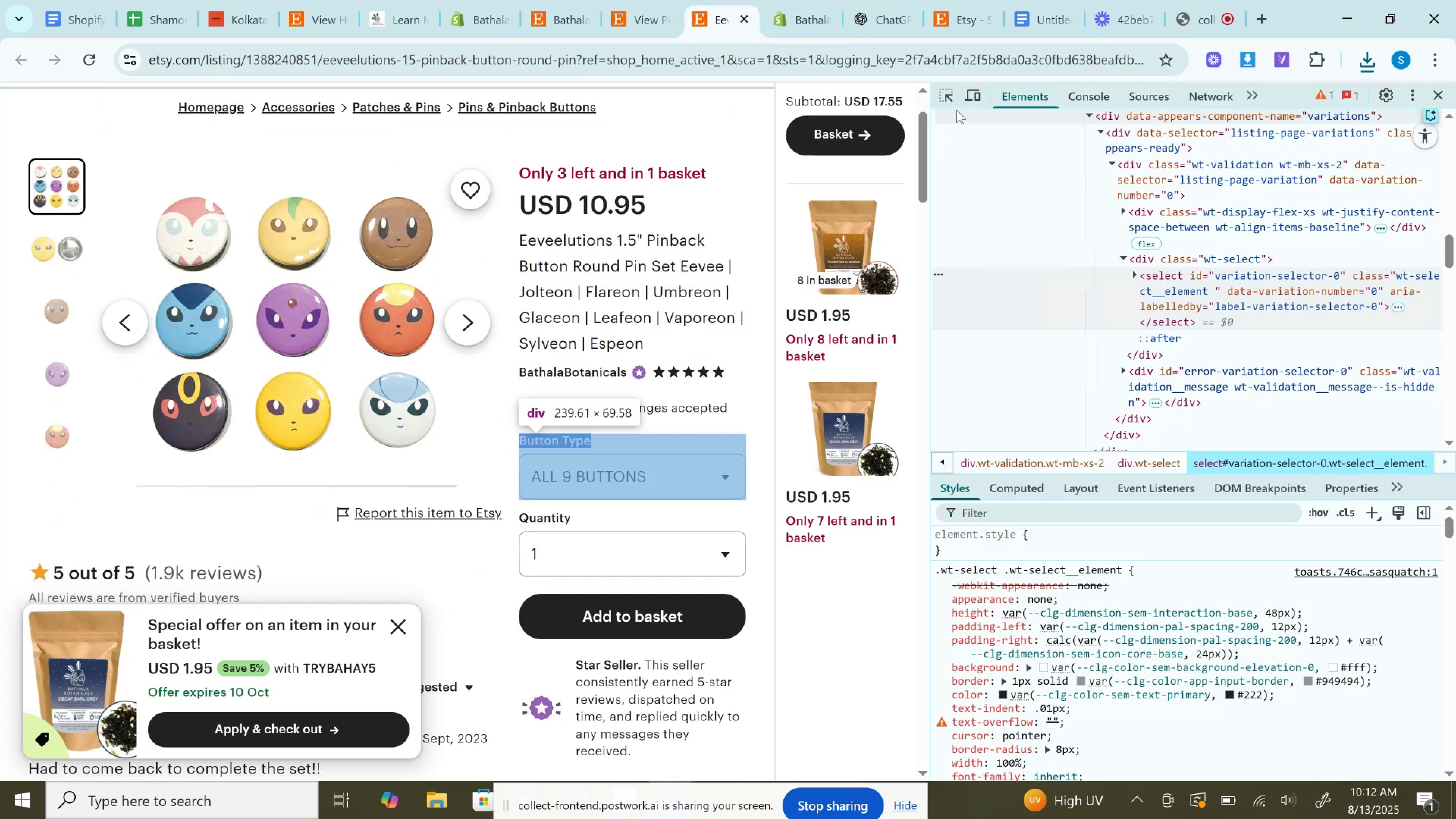 
left_click([945, 96])
 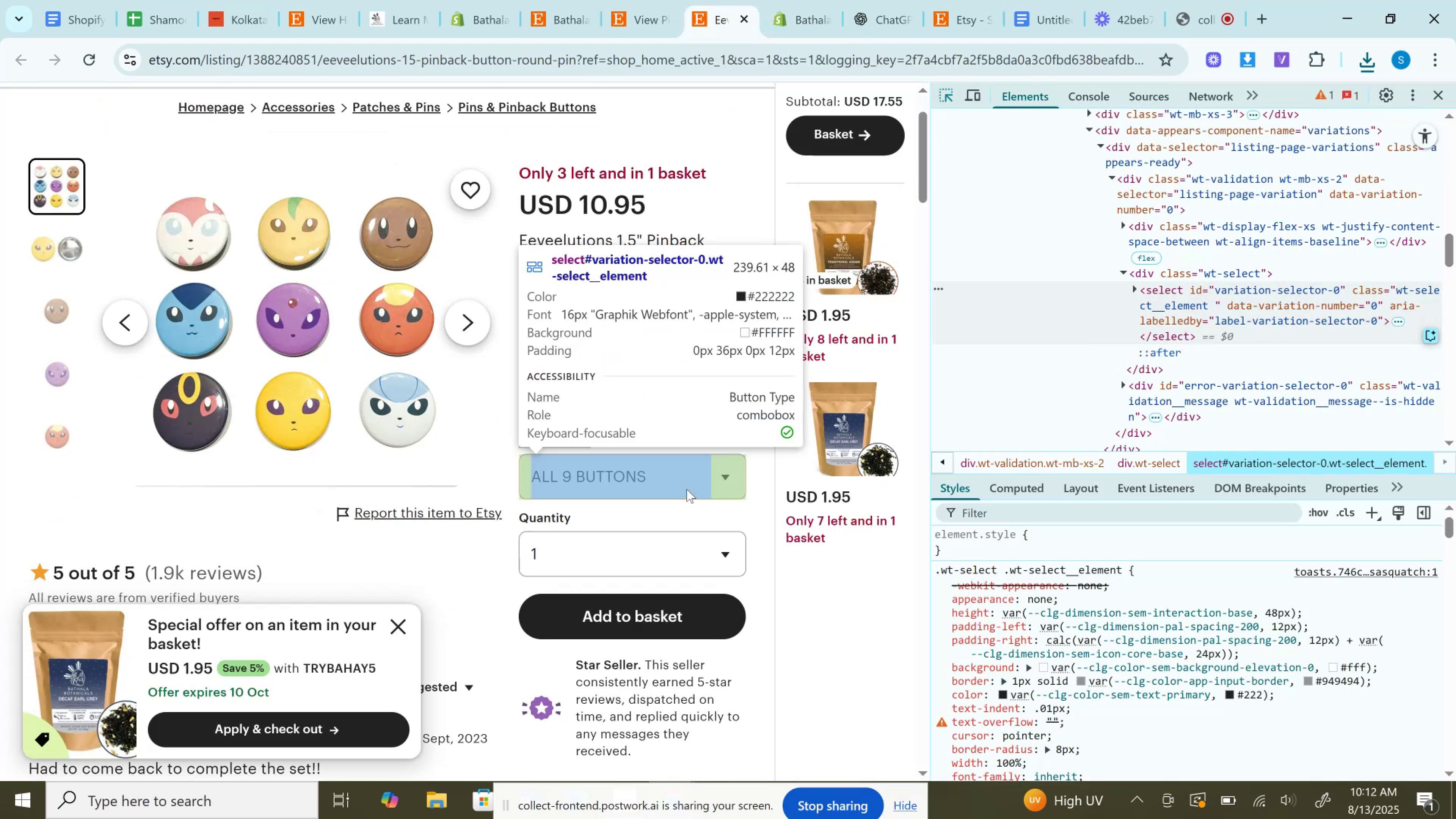 
left_click([687, 489])
 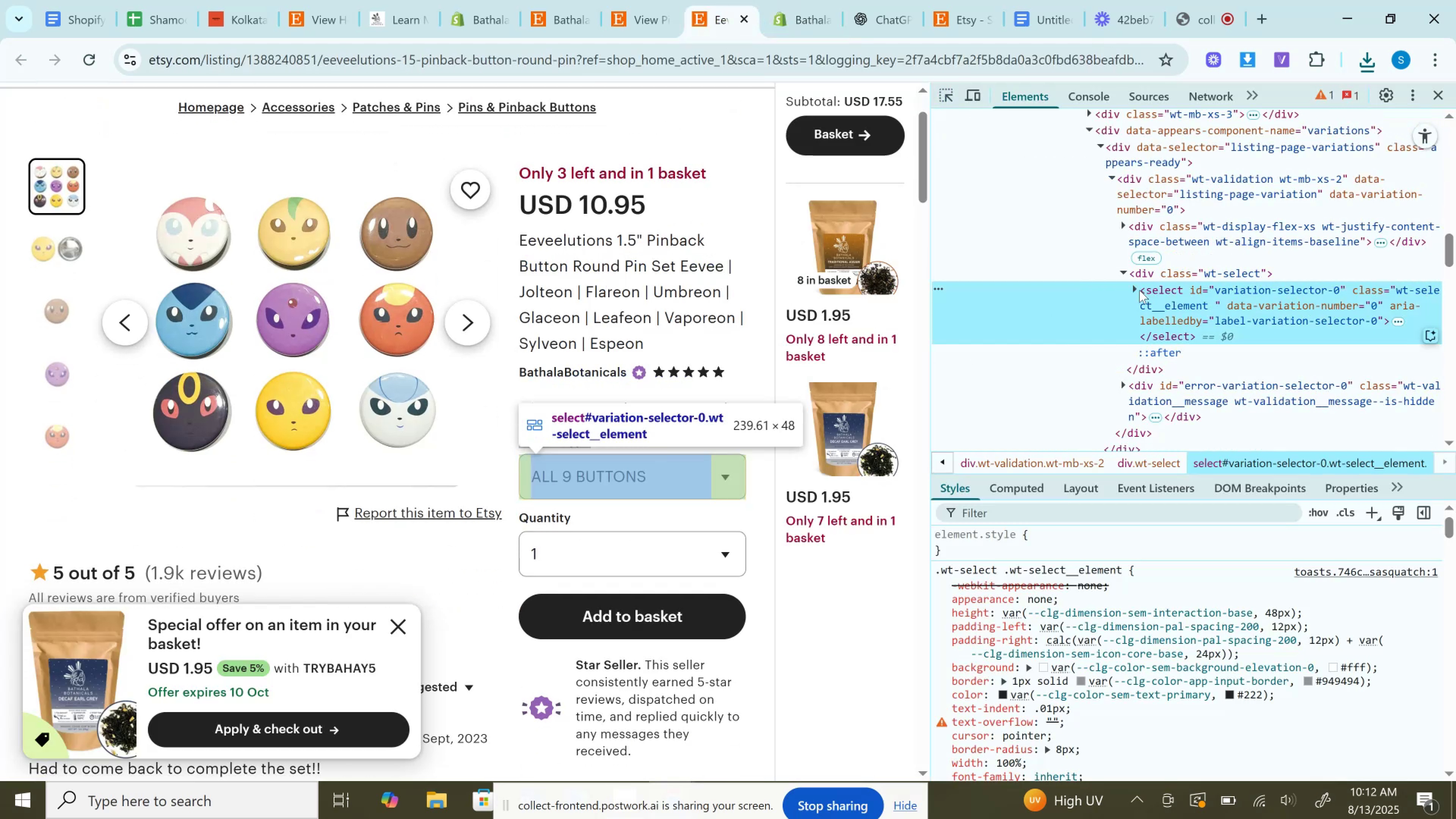 
left_click([1135, 287])
 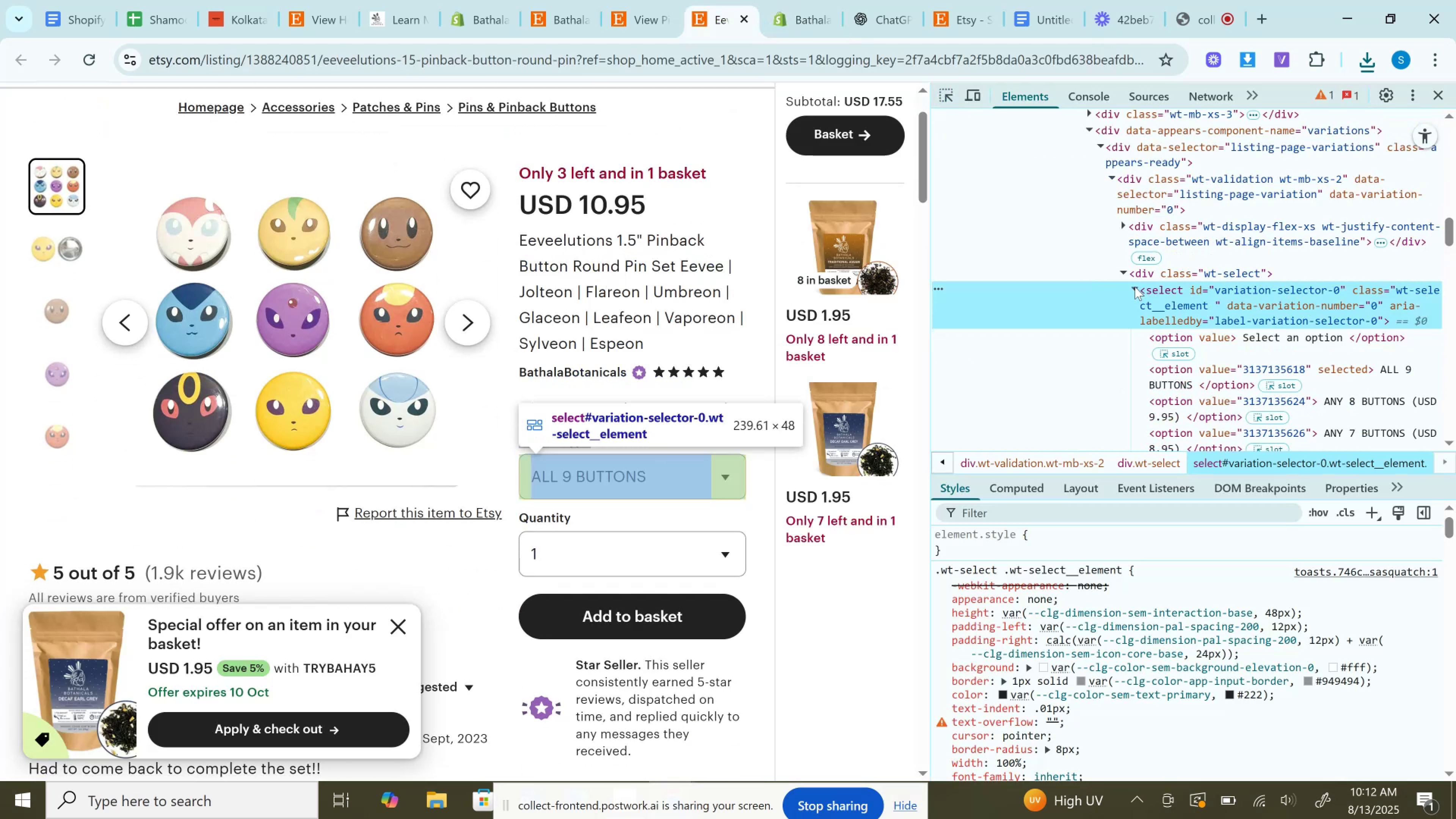 
scroll: coordinate [1135, 287], scroll_direction: down, amount: 1.0
 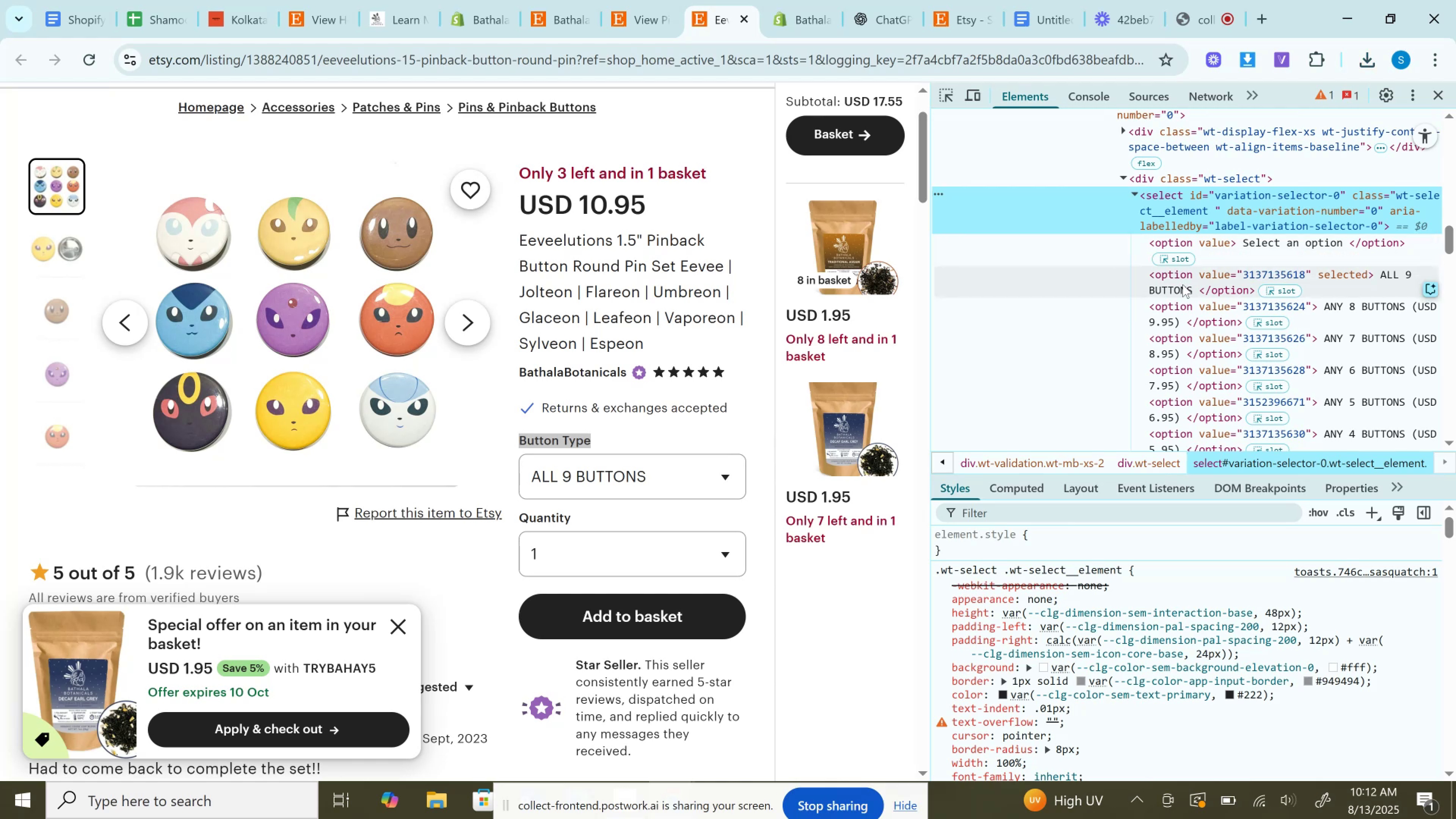 
double_click([1179, 284])
 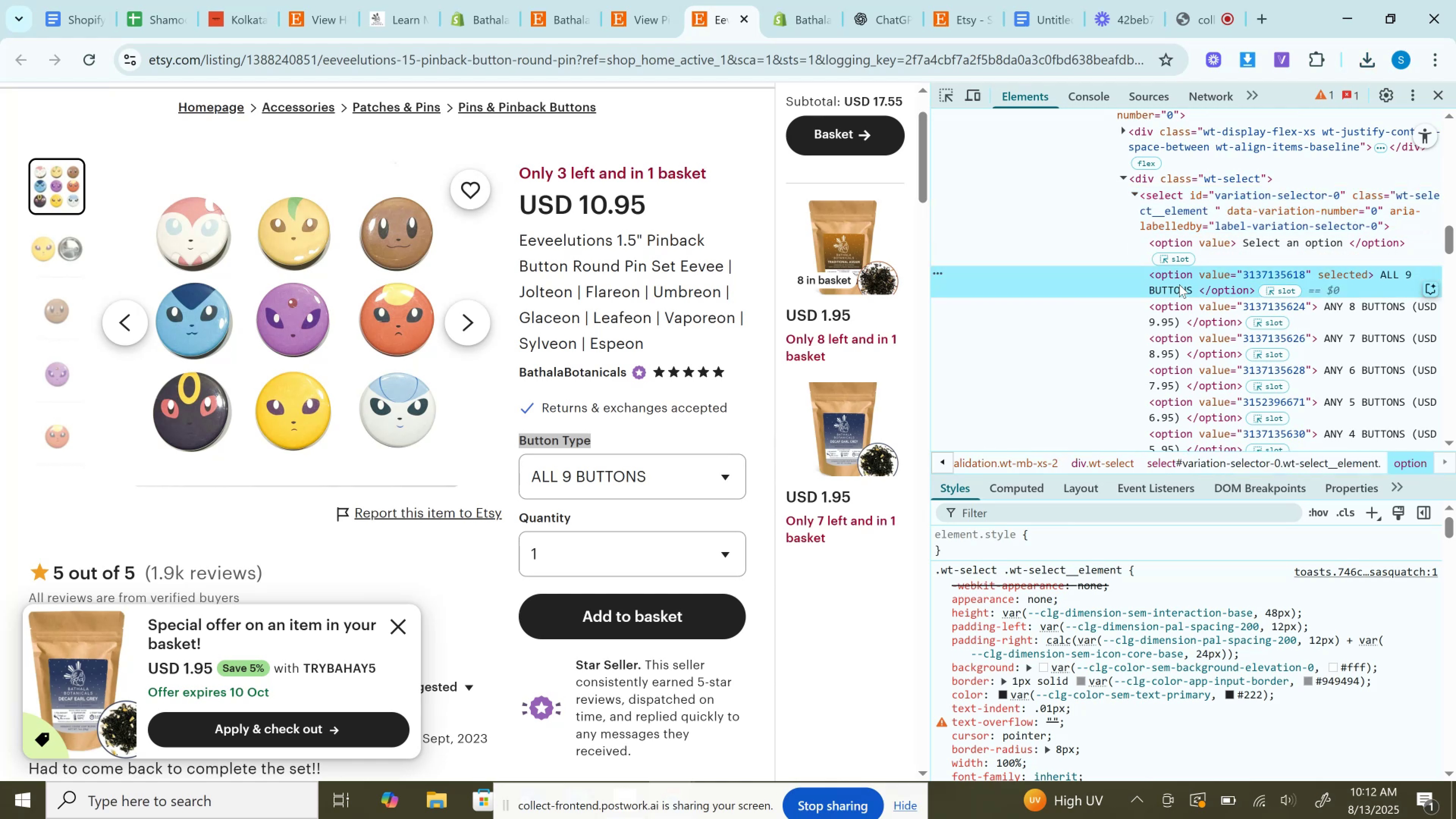 
key(Control+C)
 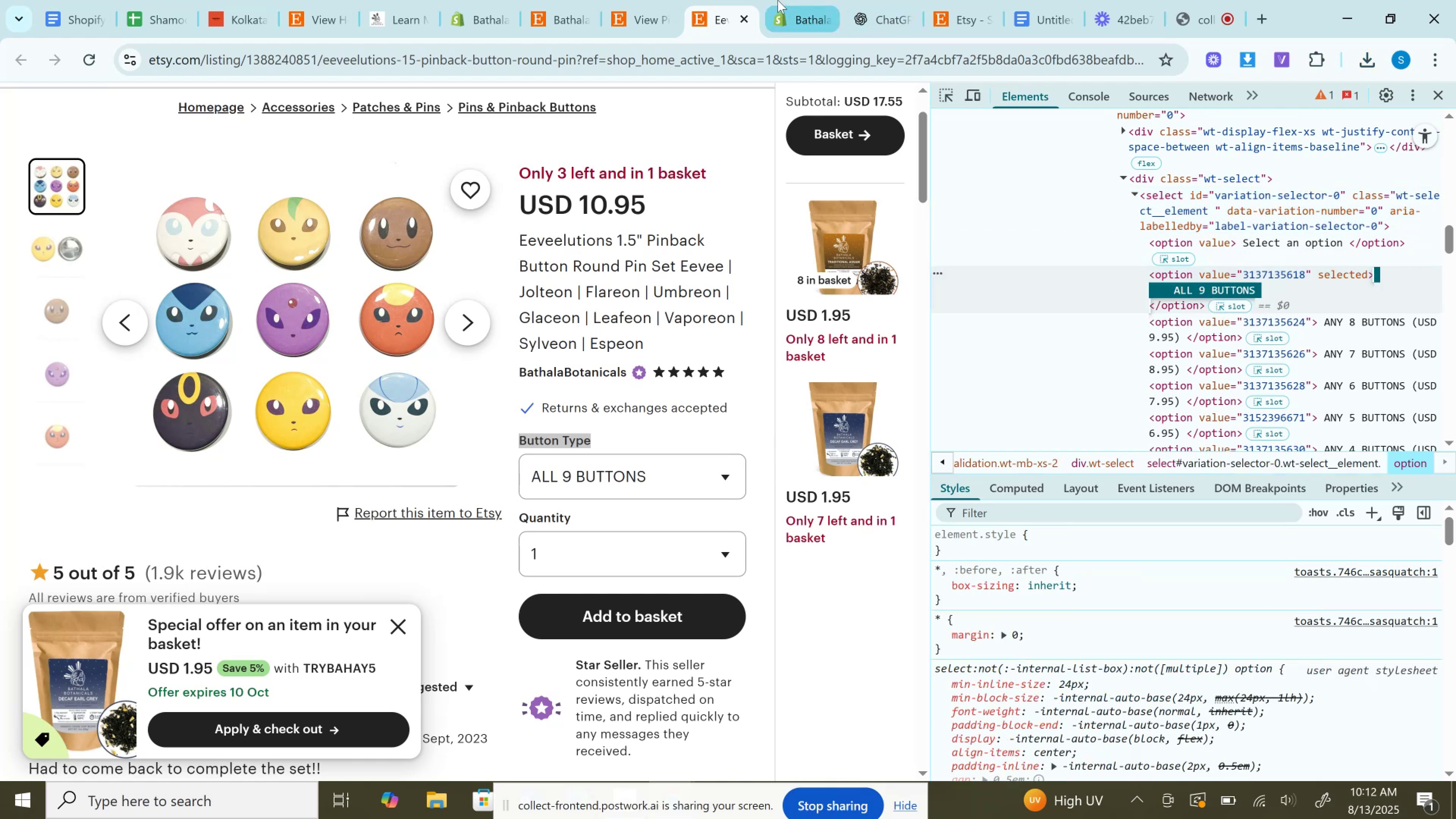 
left_click([778, 0])
 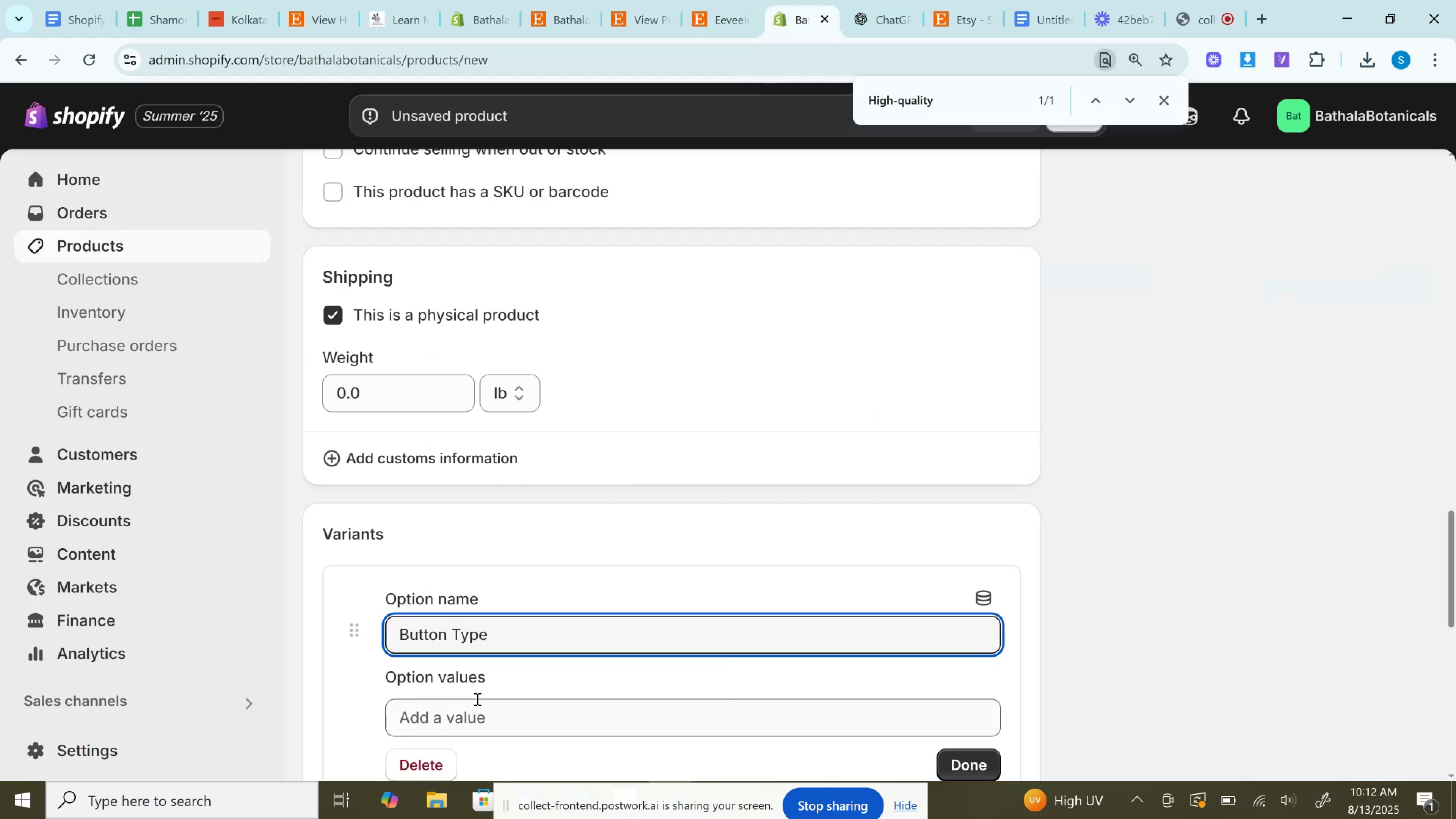 
left_click([477, 715])
 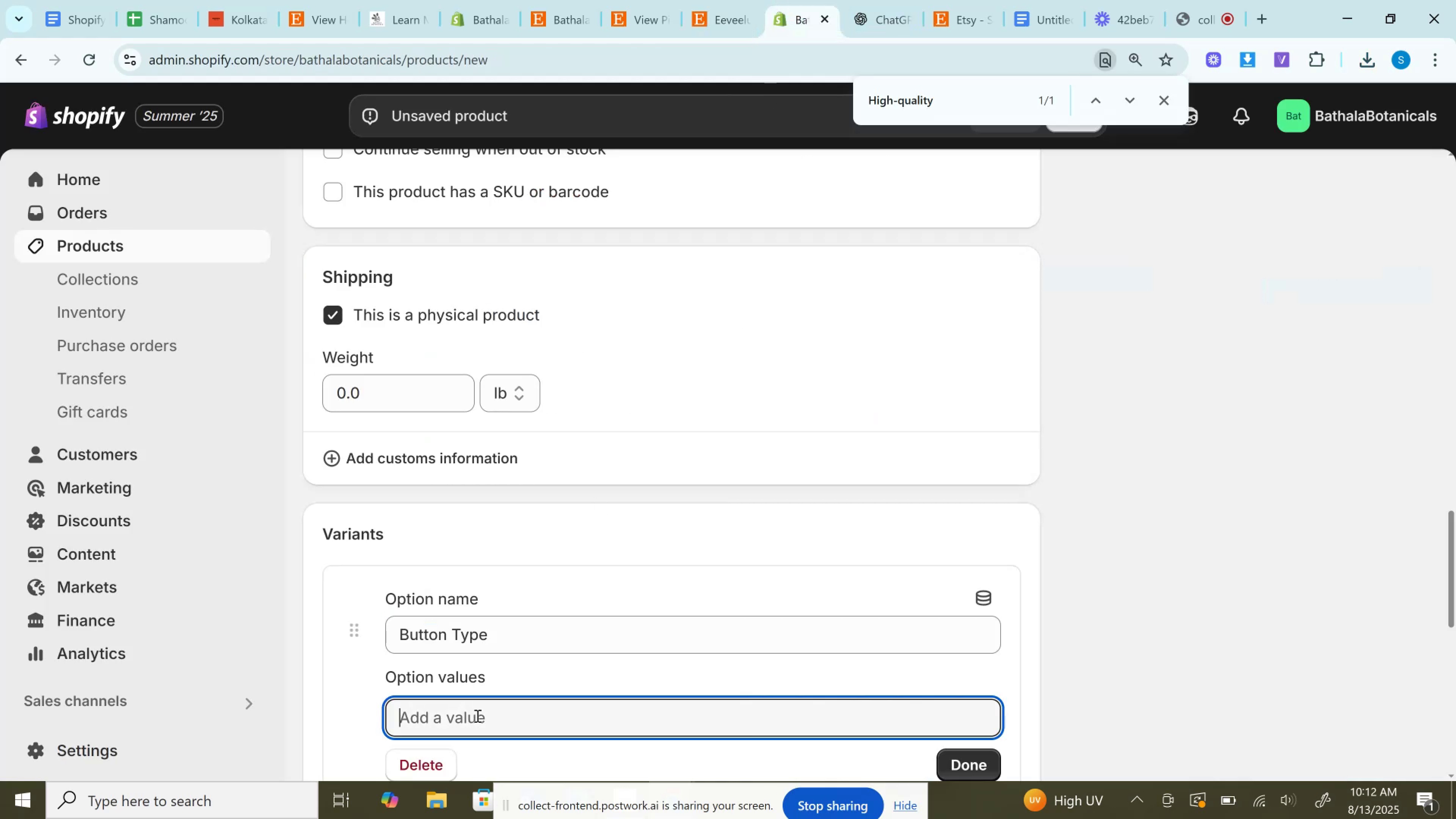 
key(Control+V)
 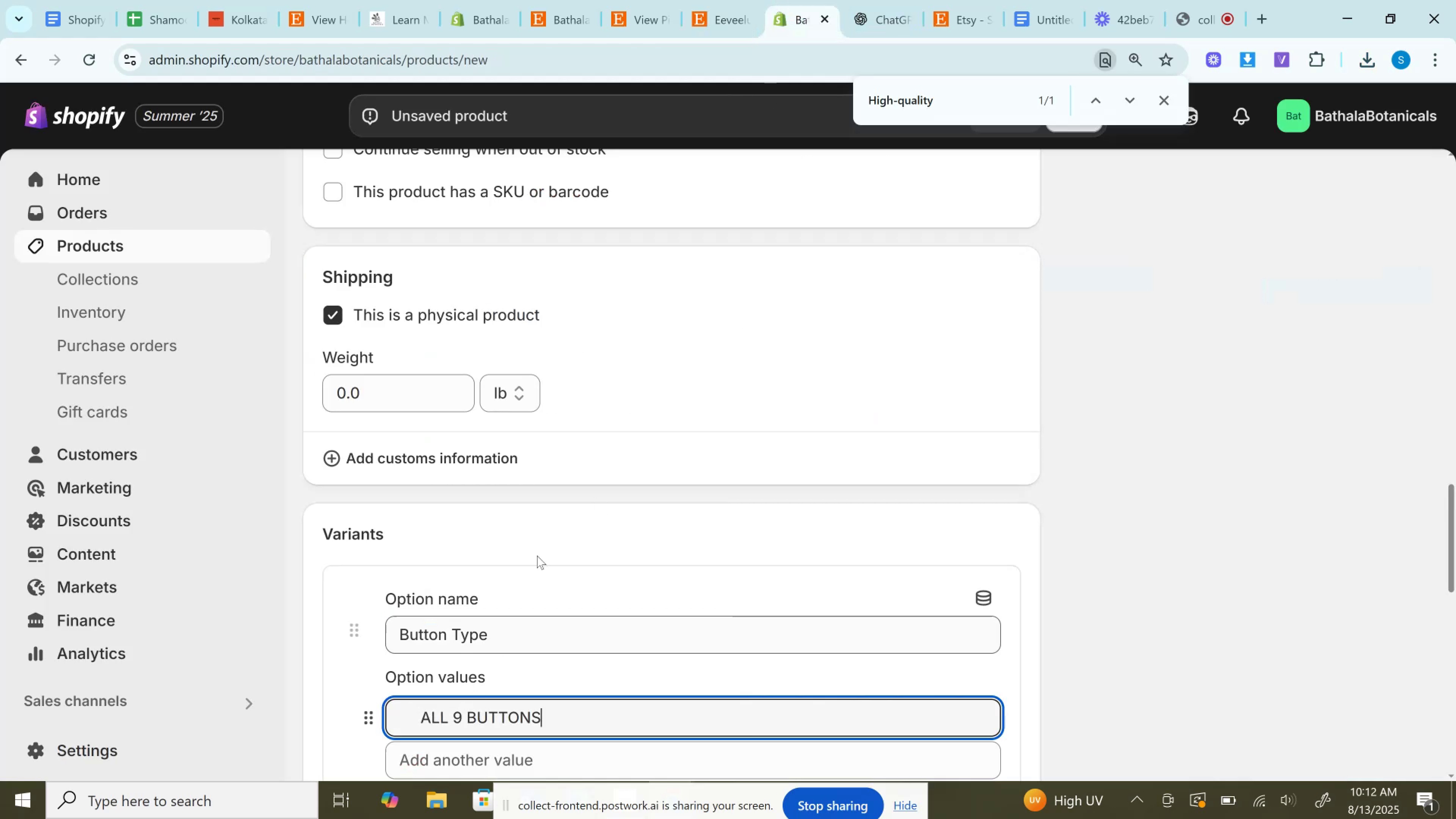 
scroll: coordinate [559, 520], scroll_direction: down, amount: 3.0
 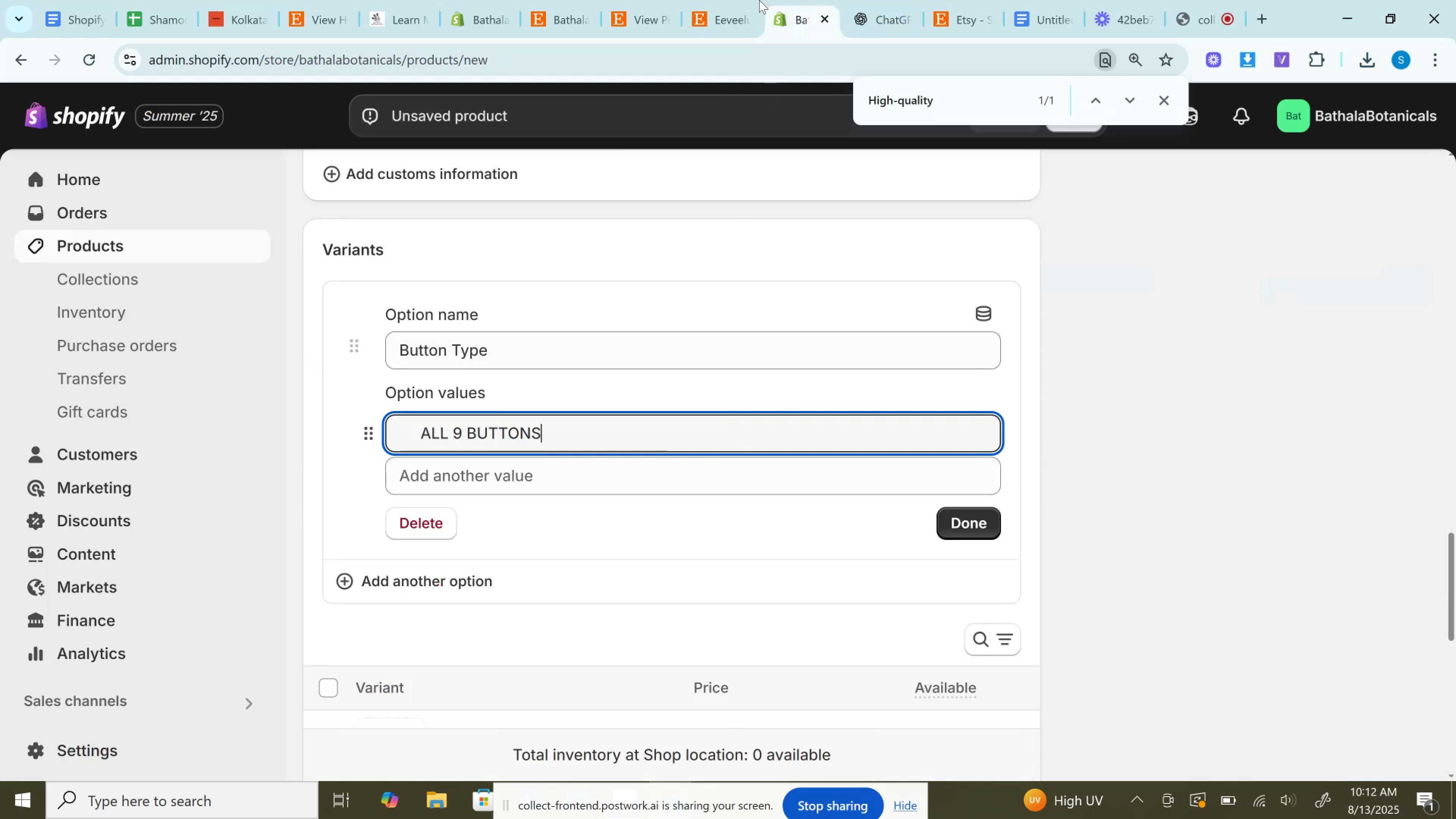 
left_click([729, 0])
 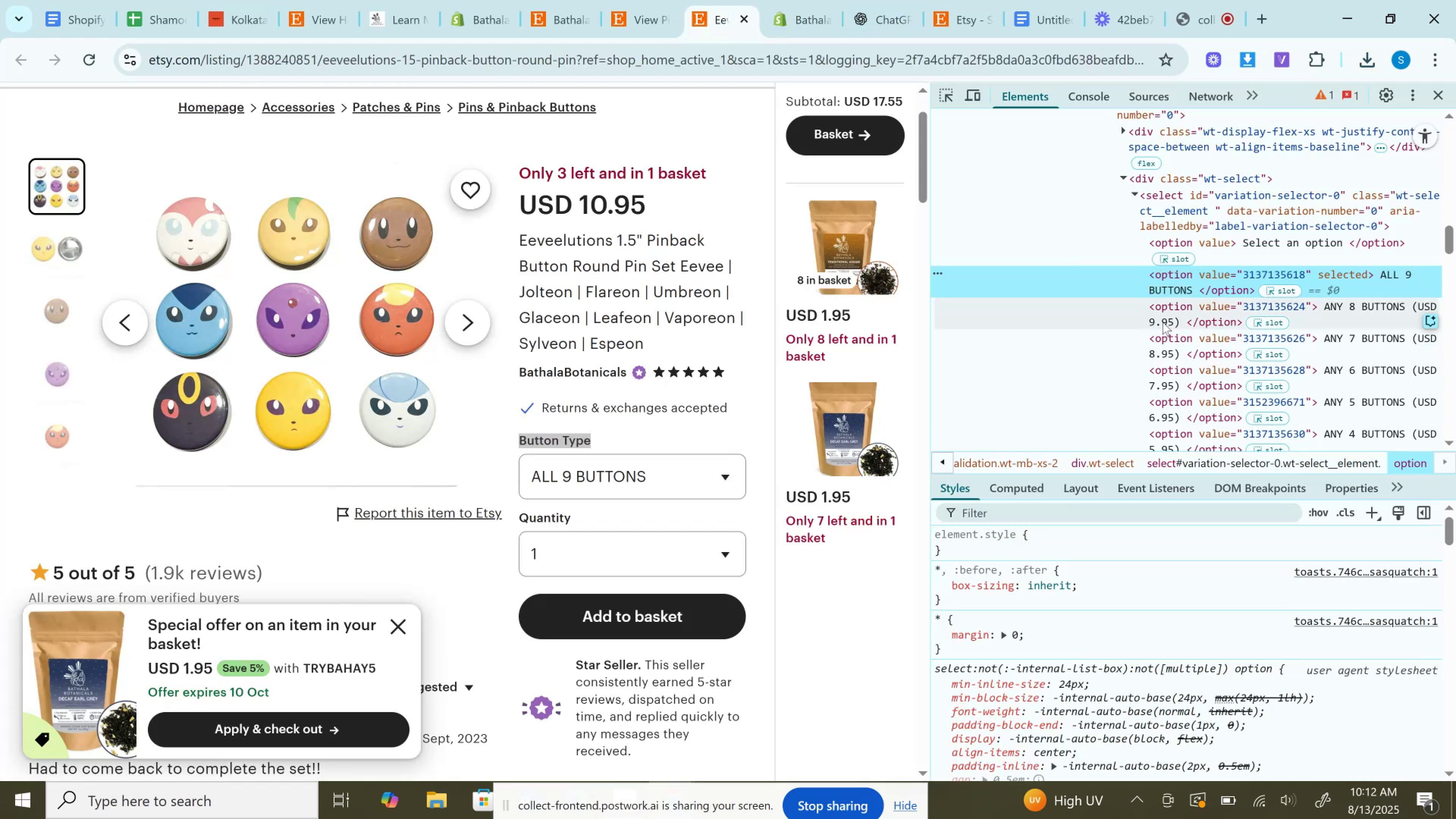 
double_click([1163, 322])
 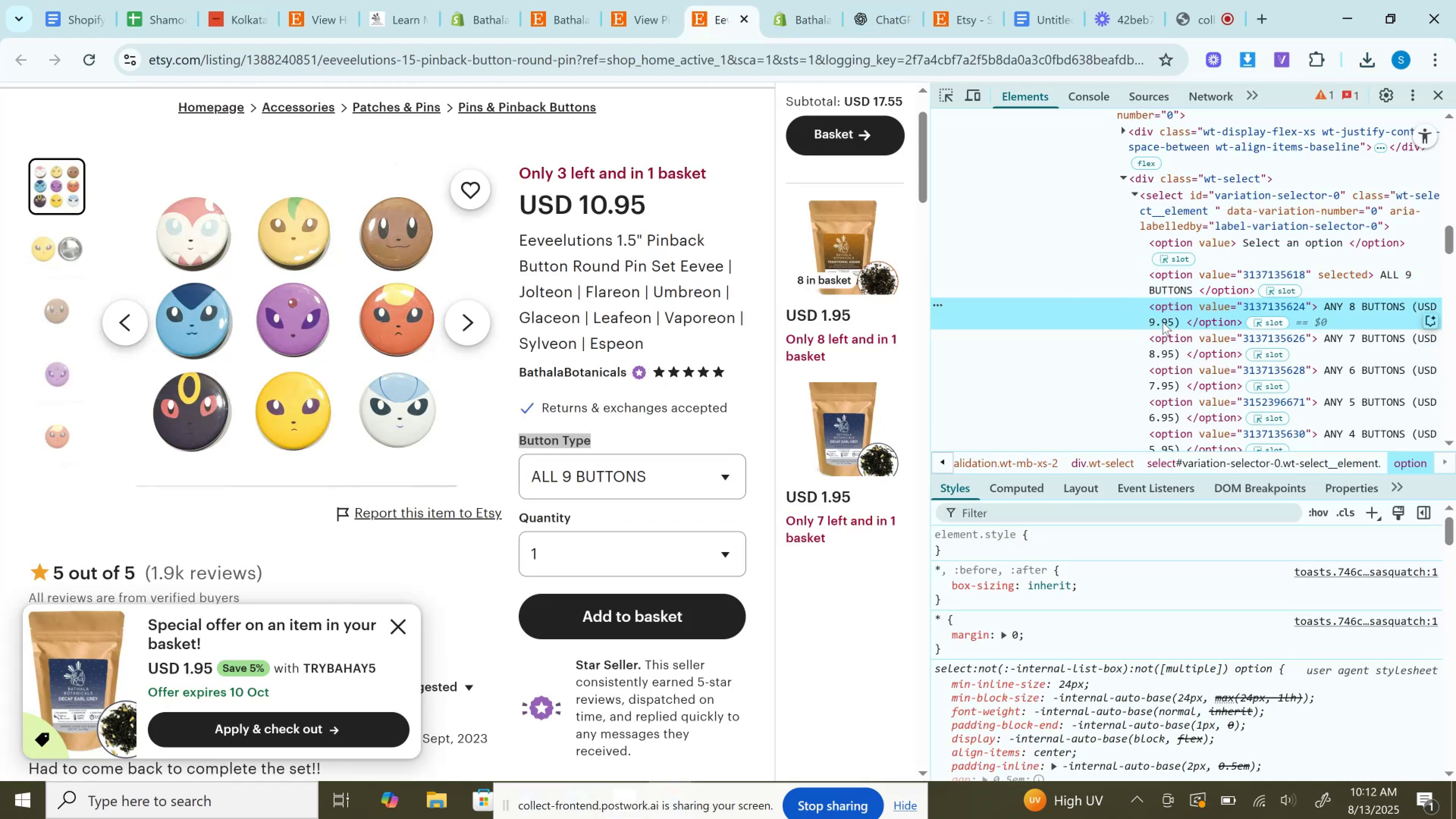 
key(Control+C)
 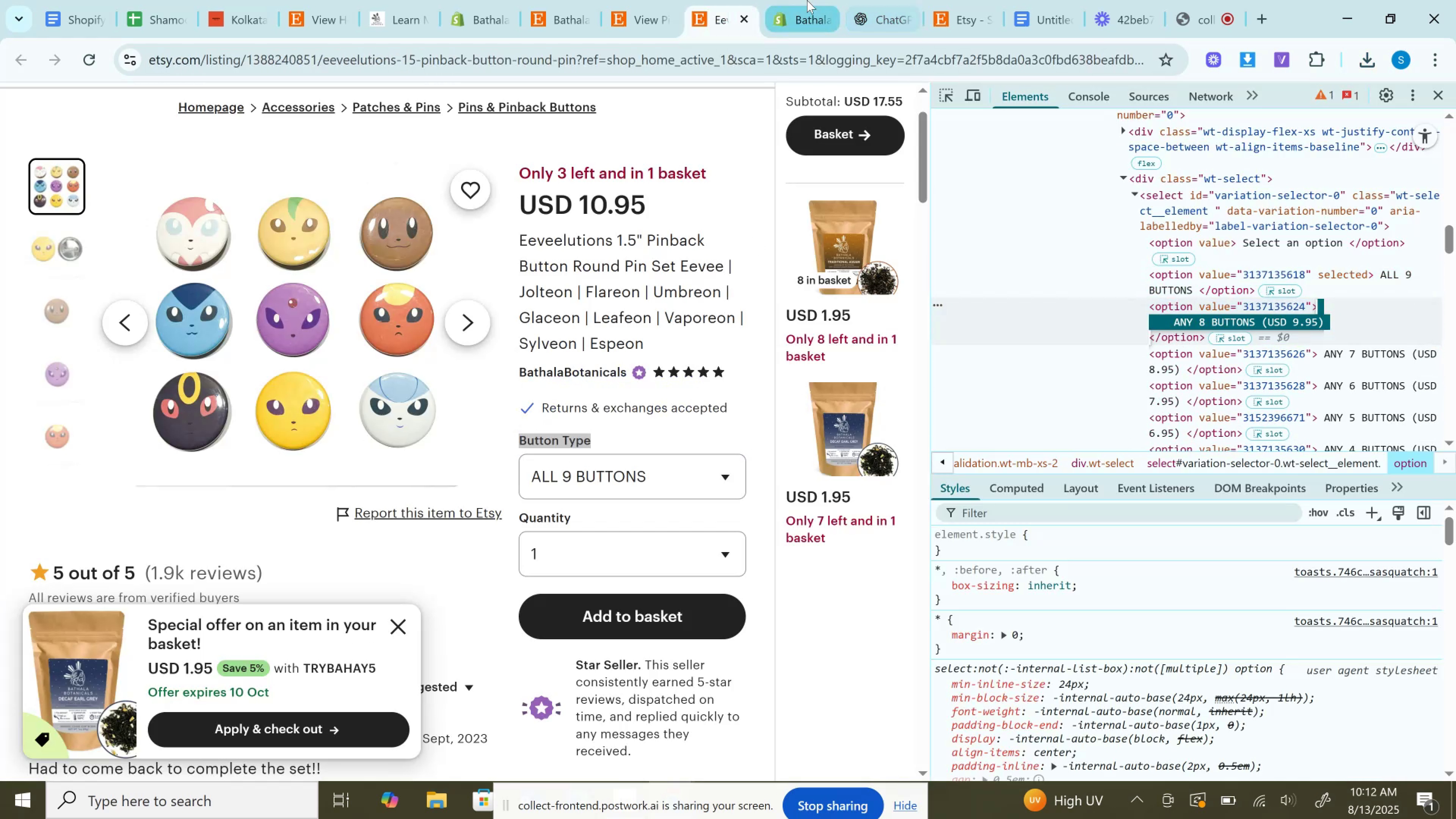 
left_click([807, 0])
 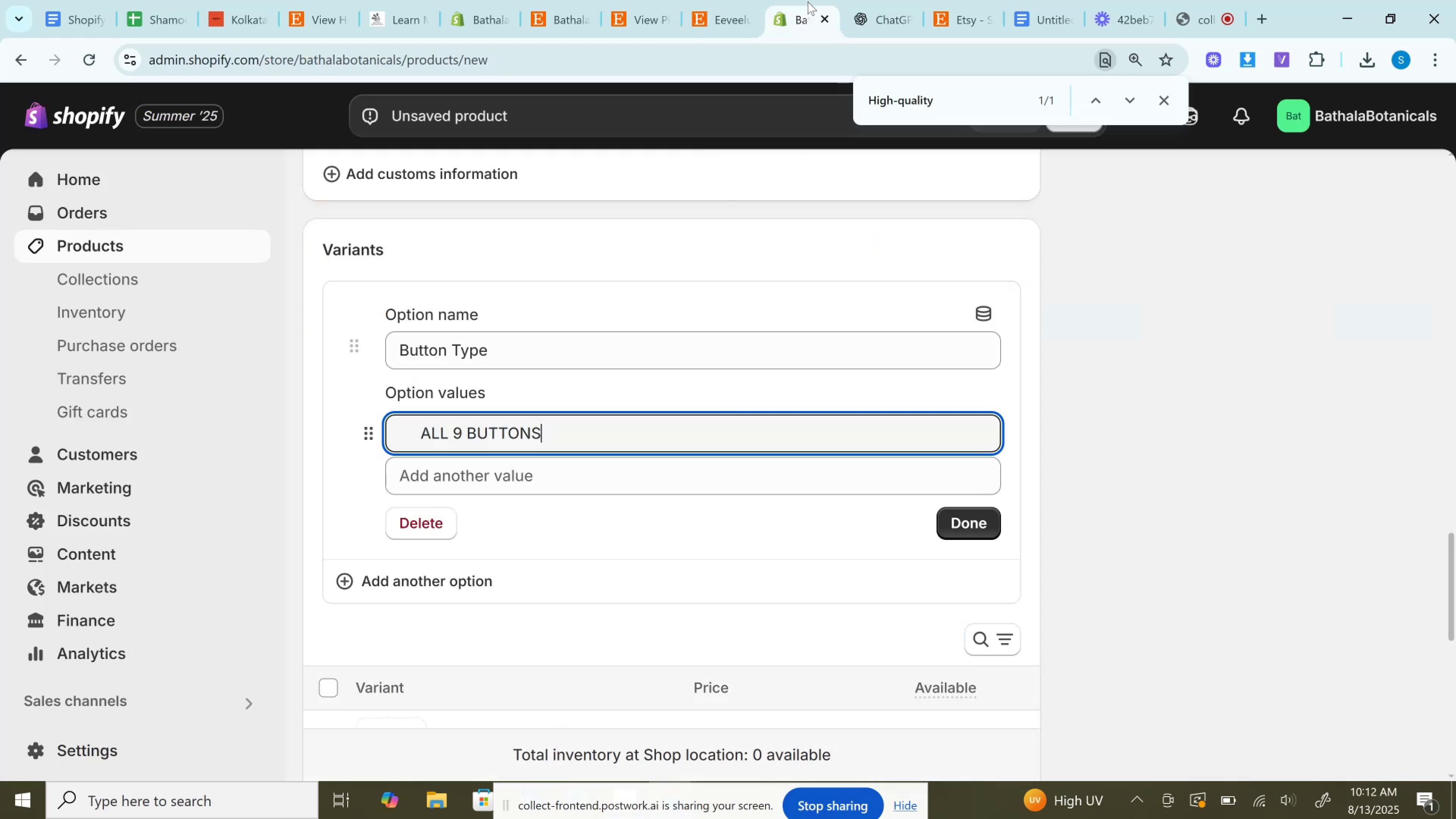 
left_click([591, 475])
 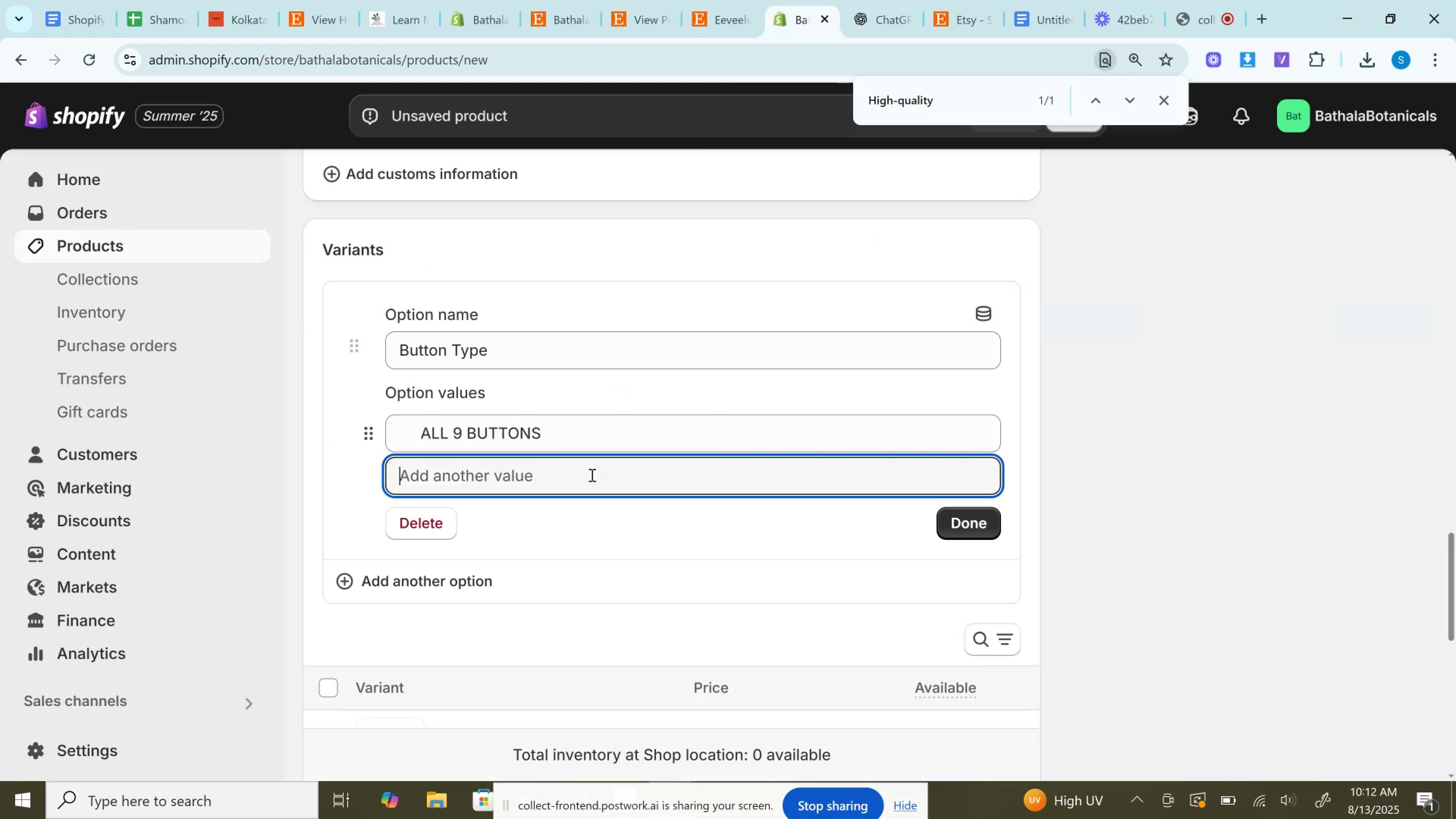 
key(Control+V)
 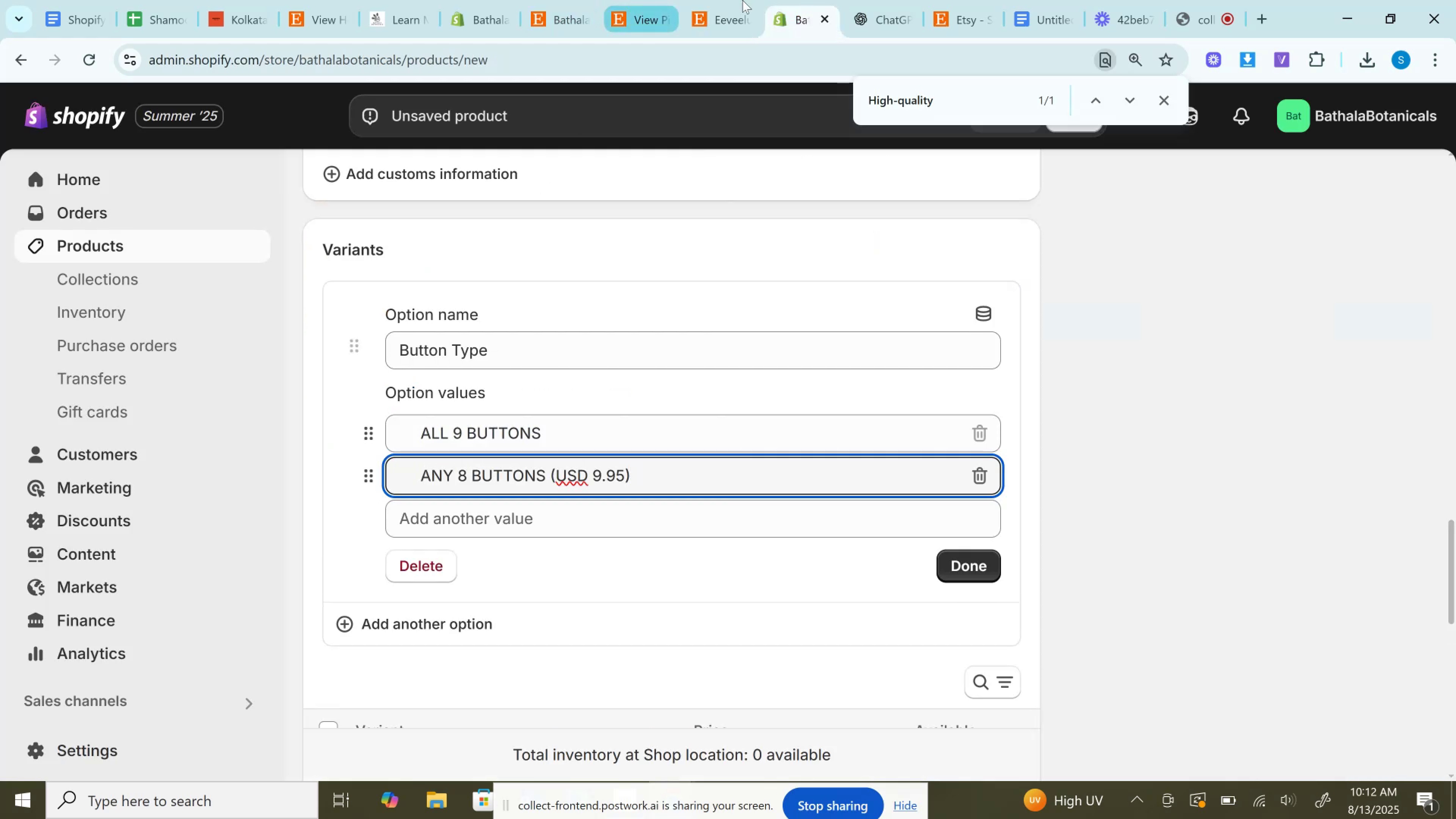 
left_click([747, 0])
 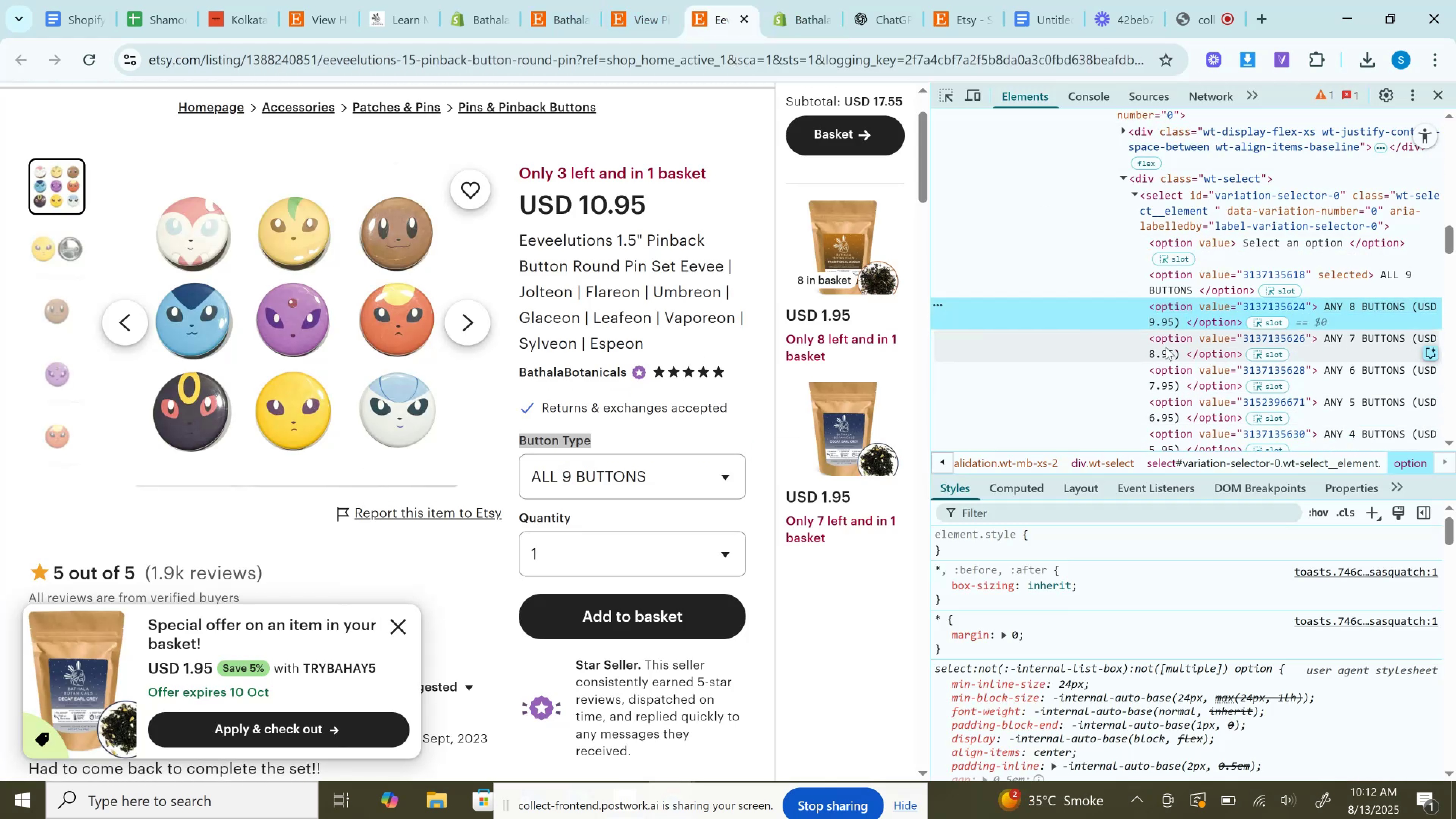 
double_click([1164, 350])
 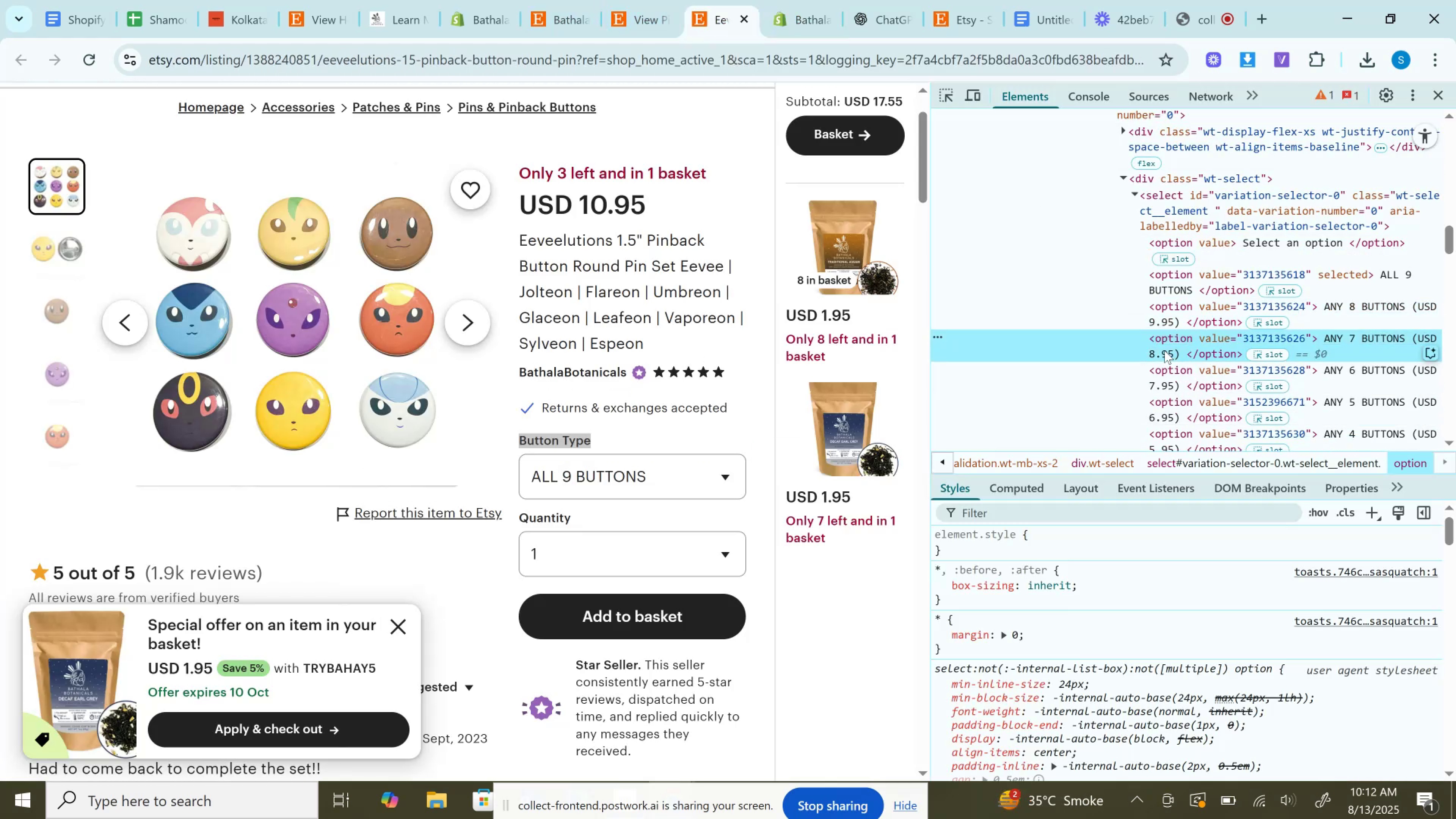 
key(Control+C)
 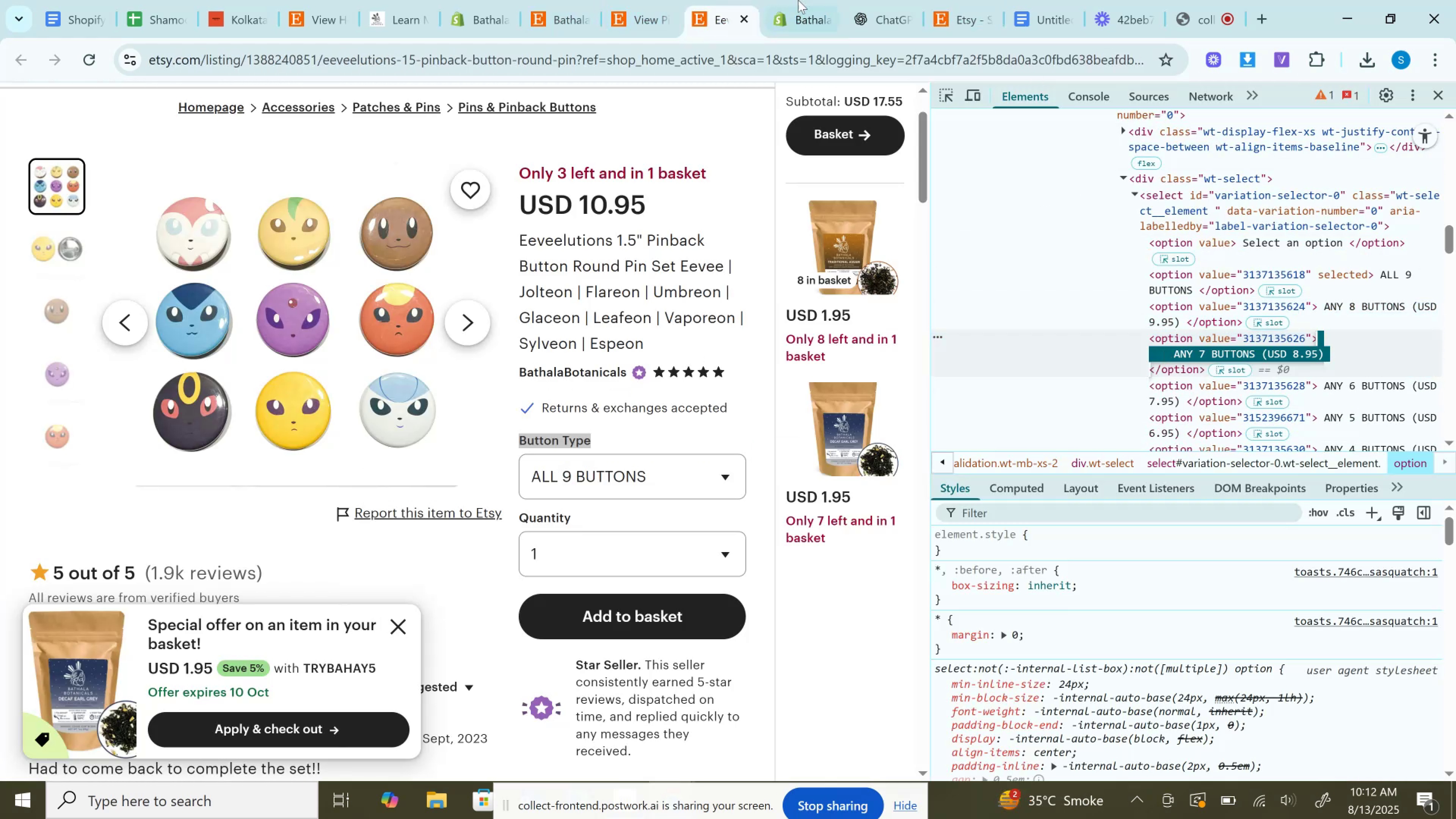 
left_click([806, 0])
 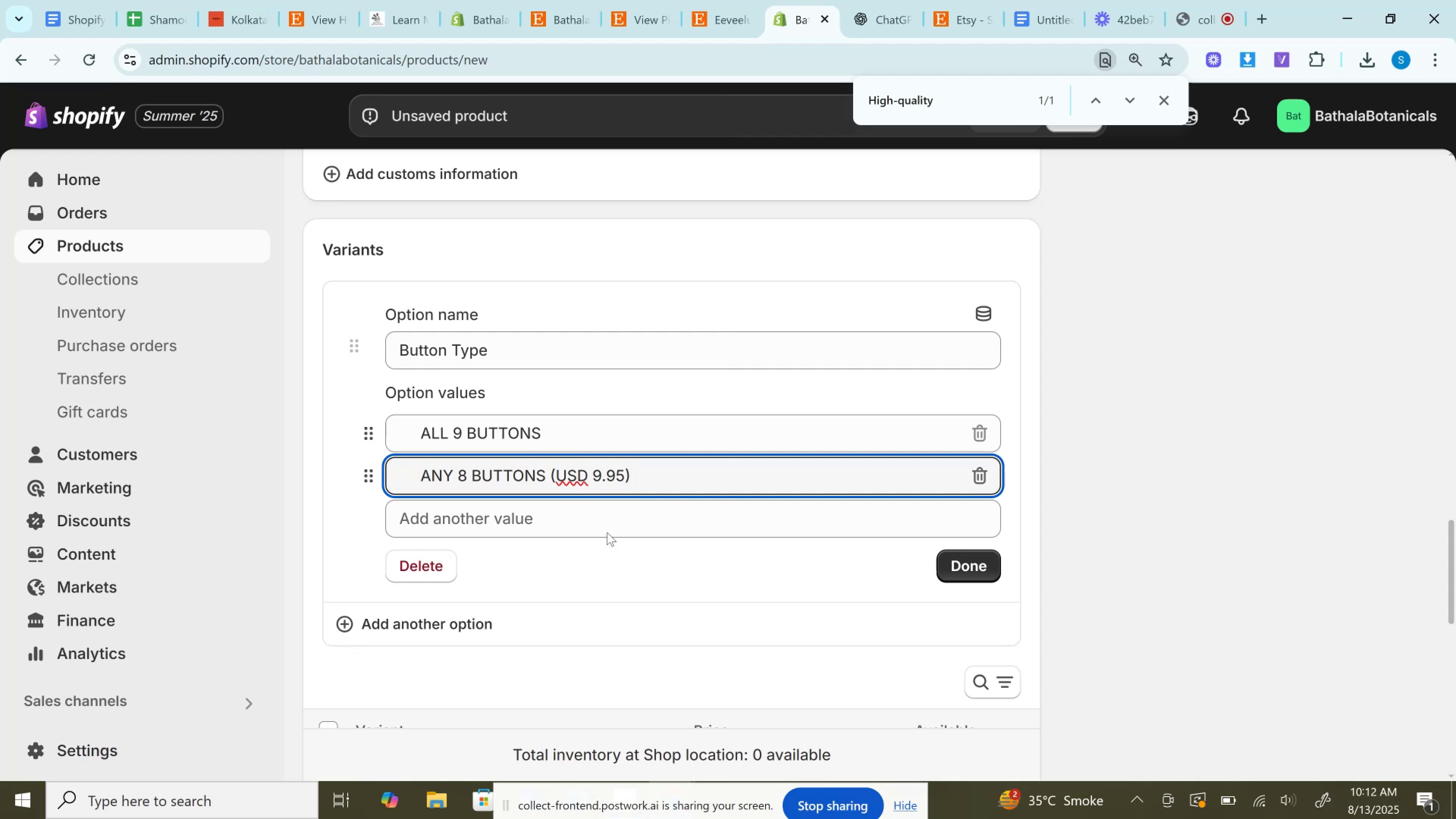 
left_click([596, 519])
 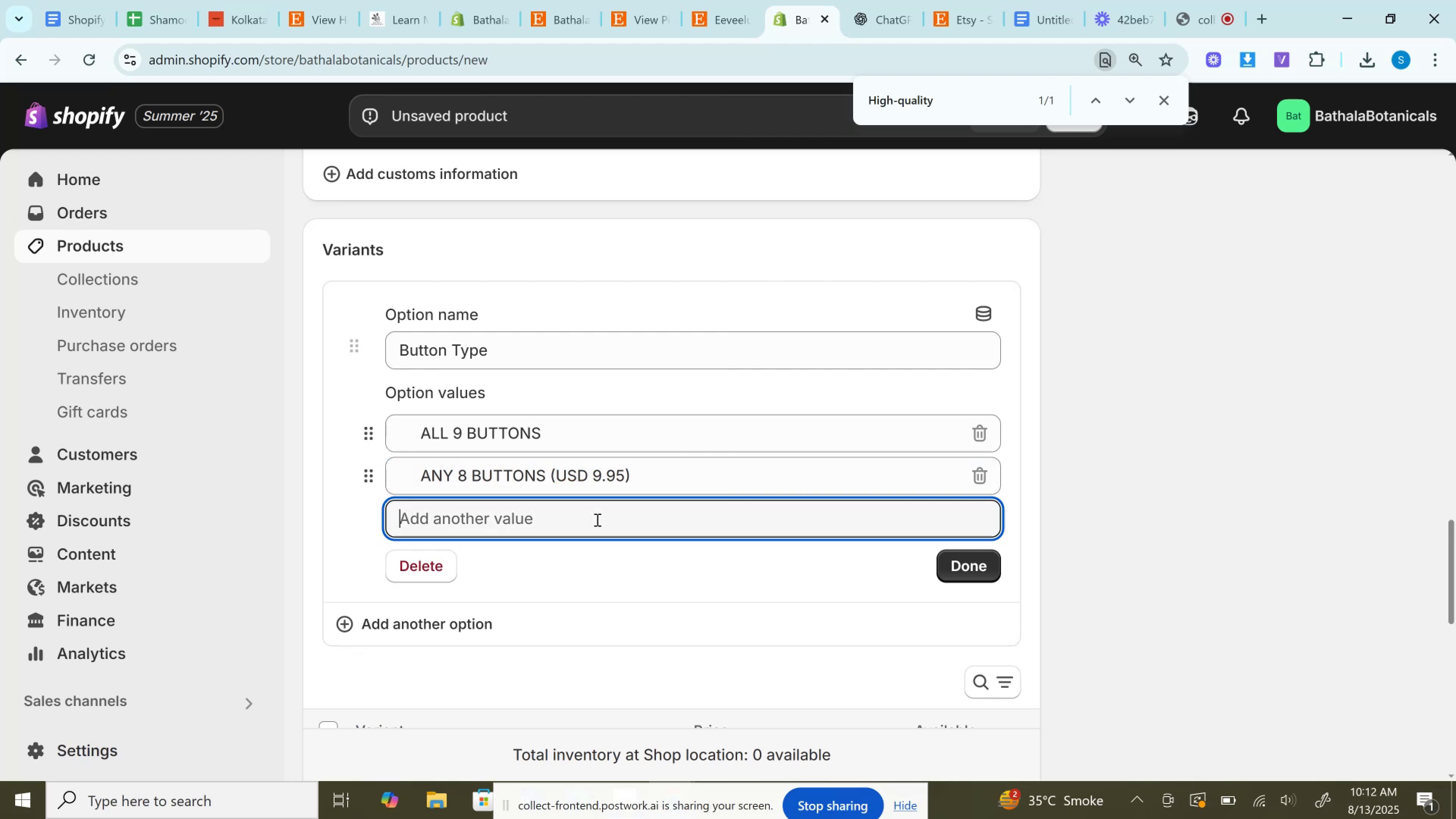 
key(Control+V)
 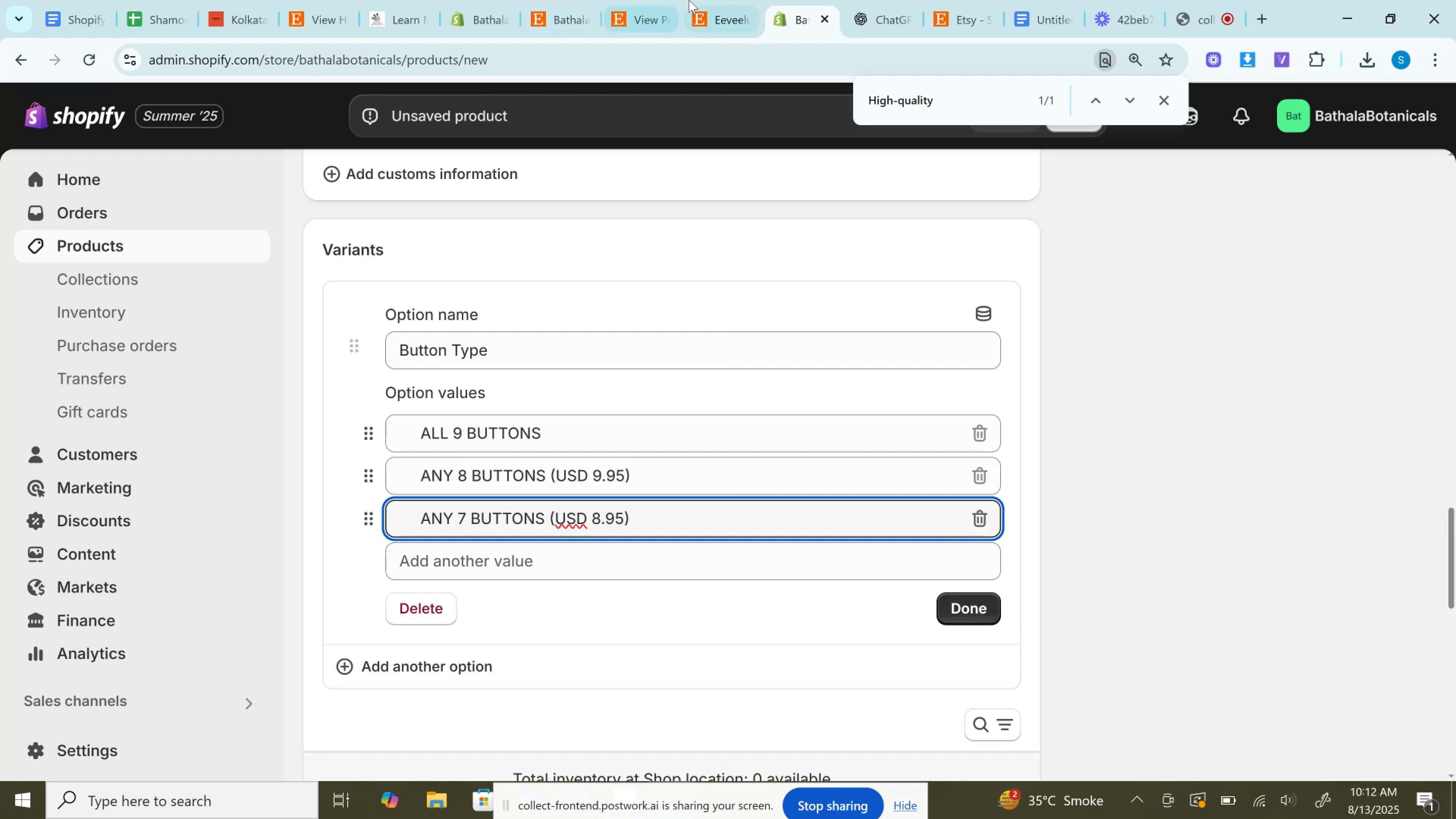 
left_click([739, 0])
 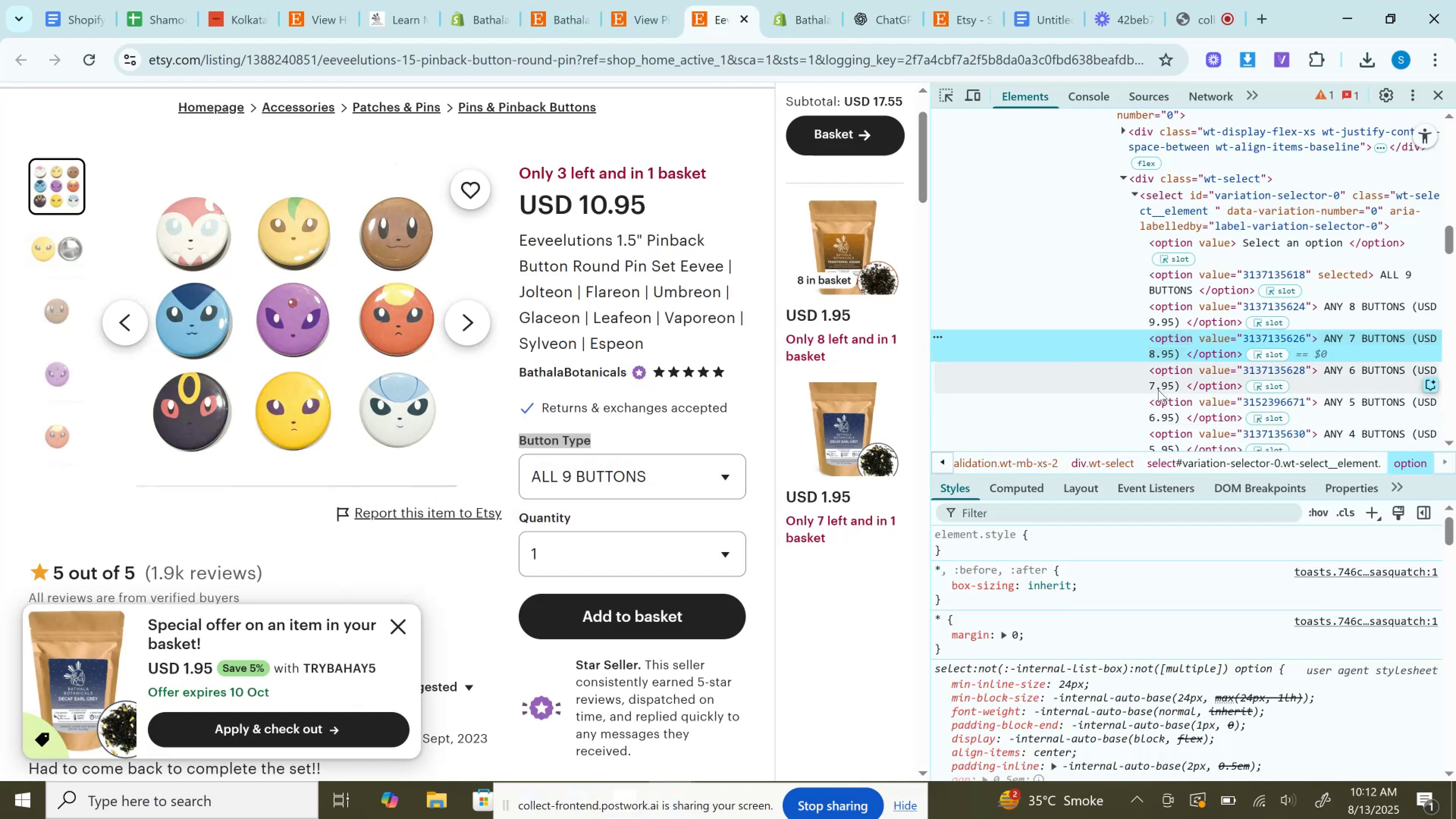 
double_click([1158, 390])
 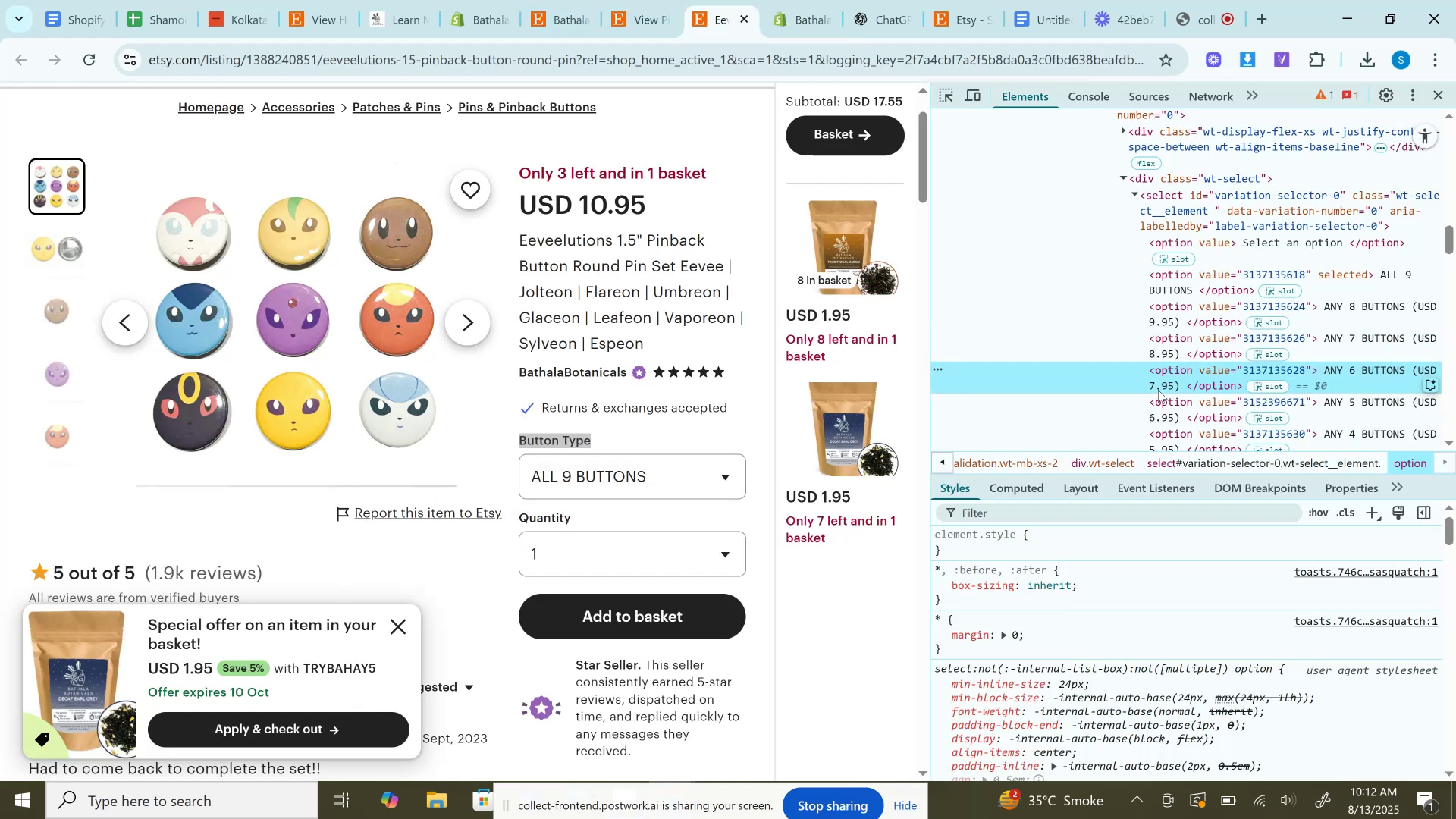 
key(Control+C)
 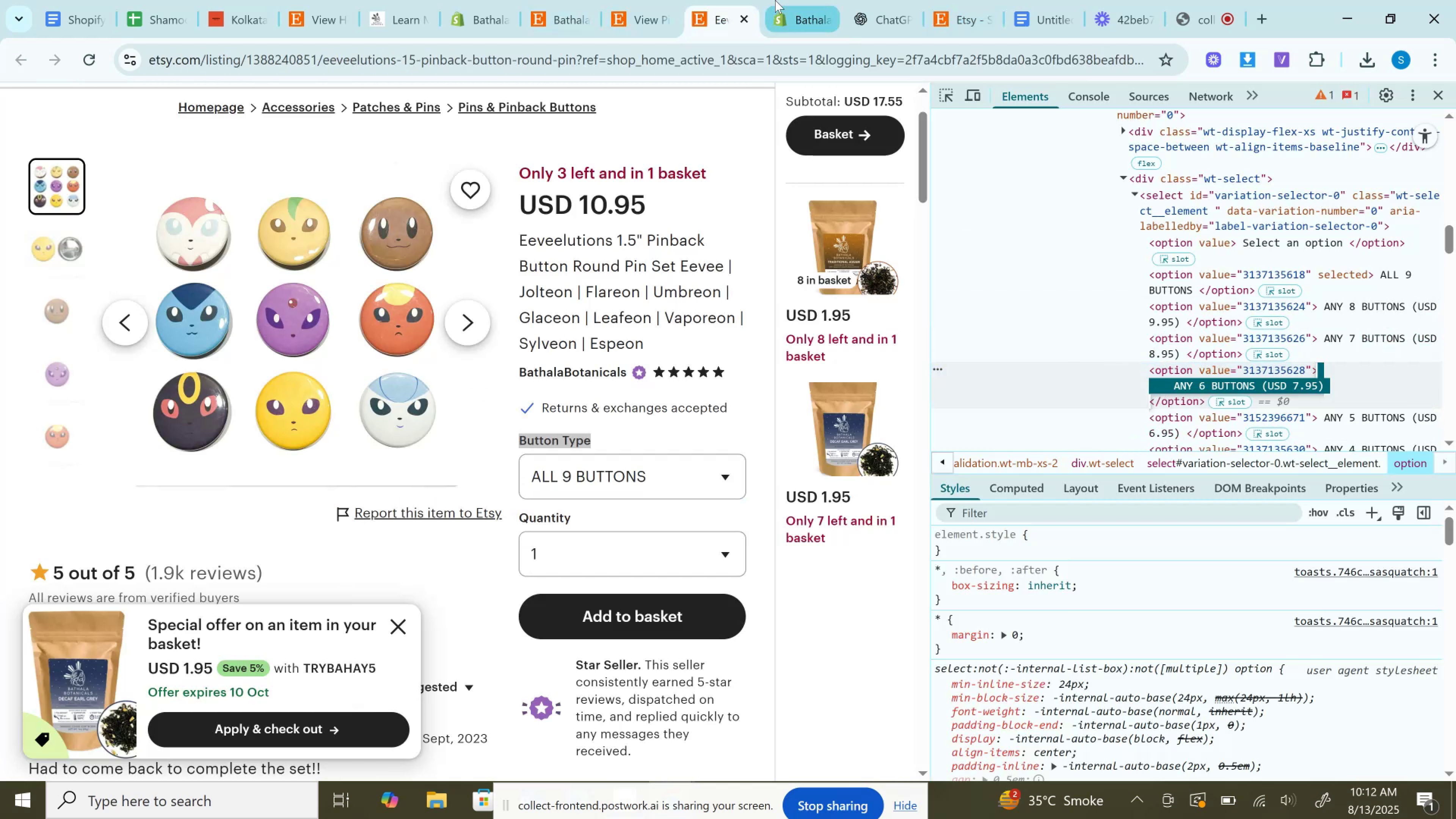 
left_click([789, 0])
 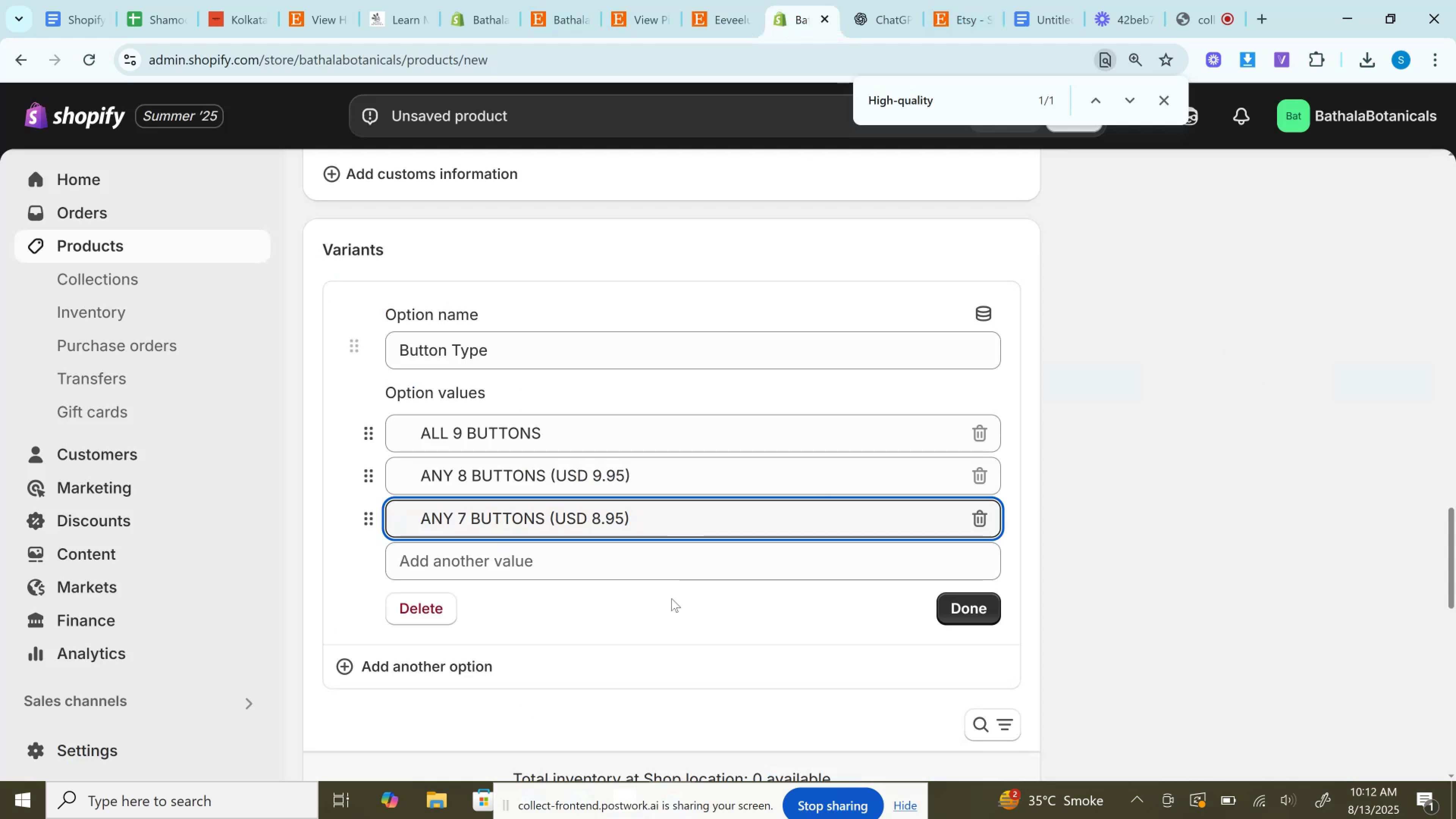 
left_click([663, 565])
 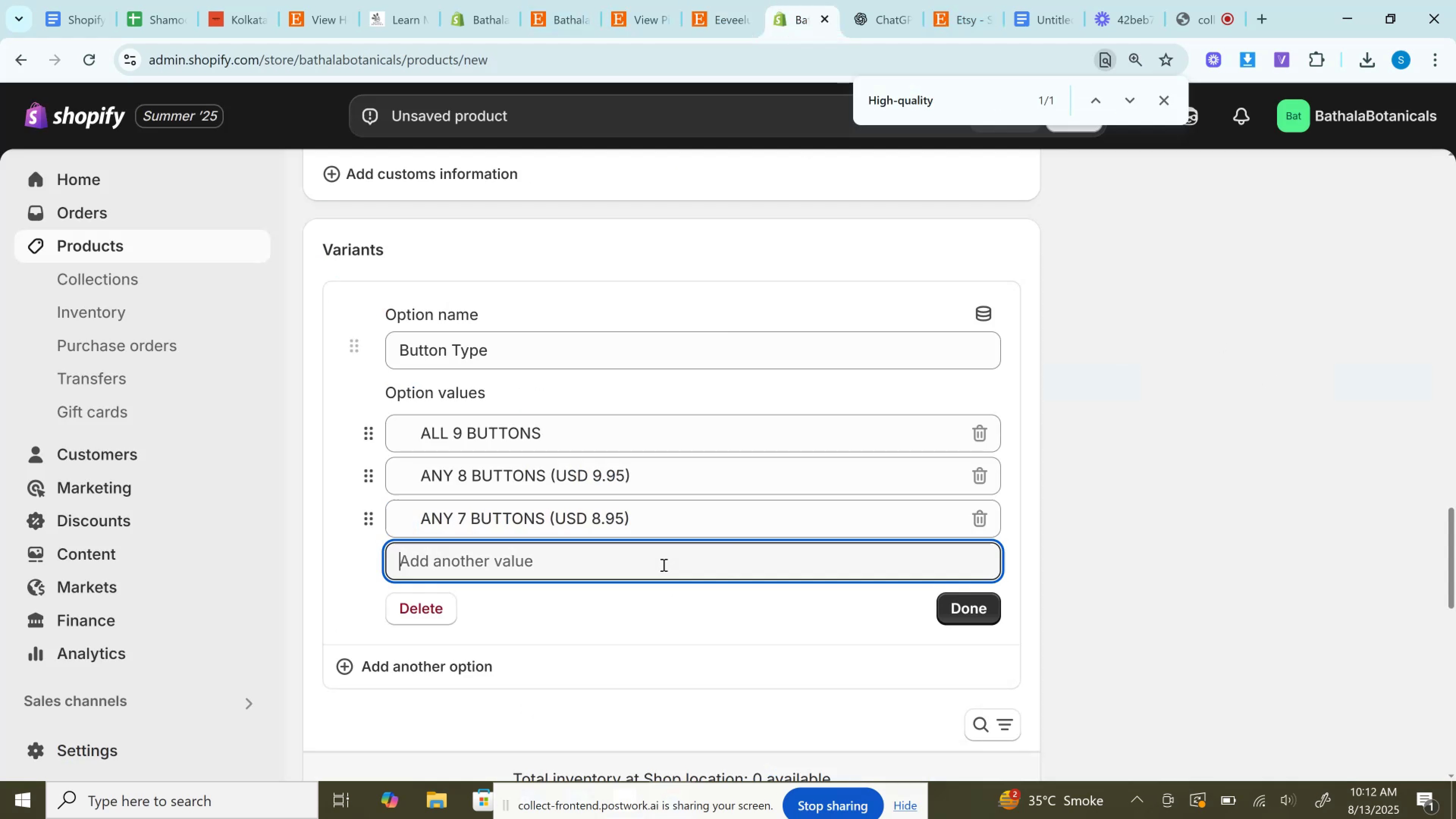 
key(Control+V)
 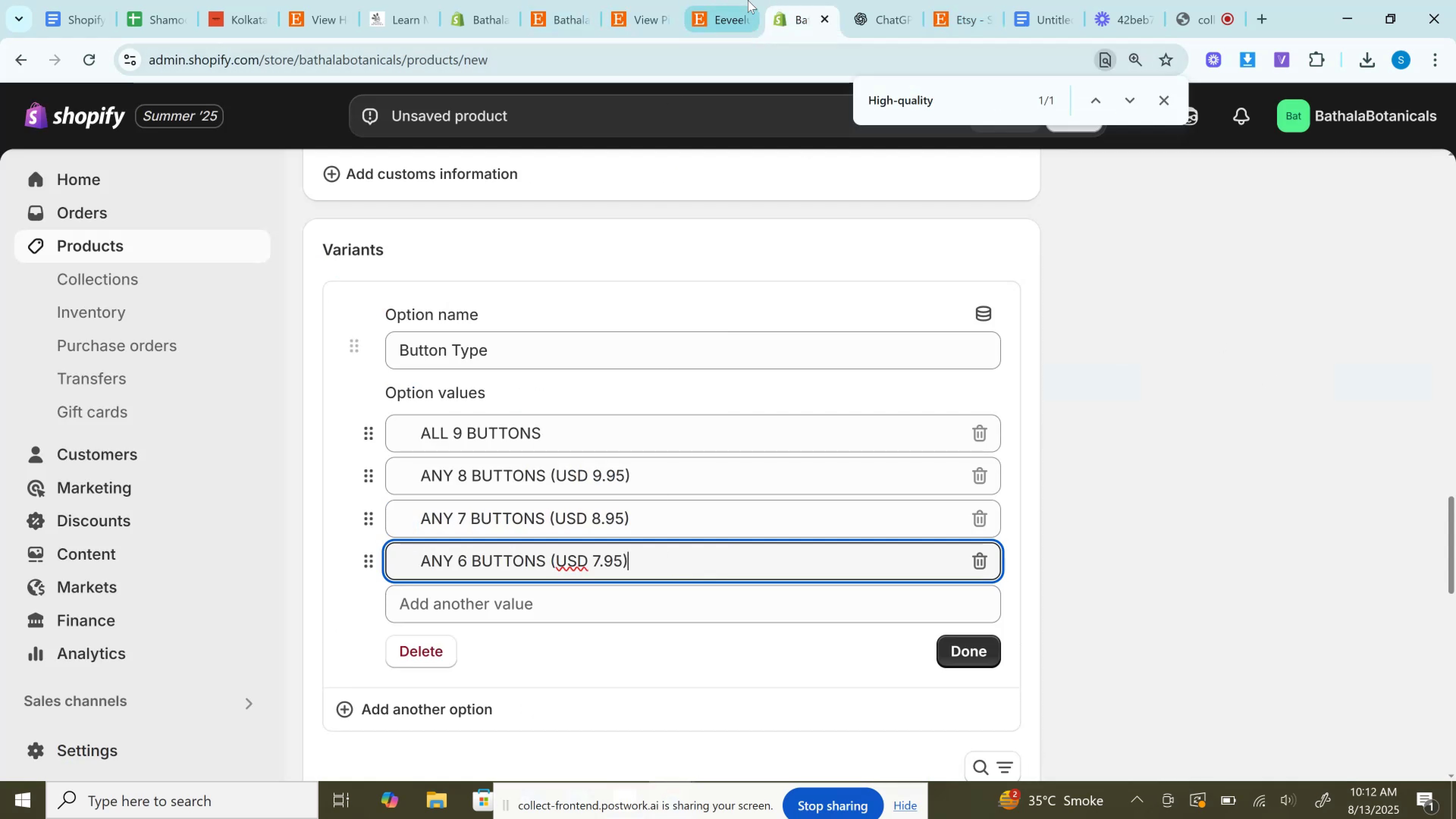 
left_click([725, 0])
 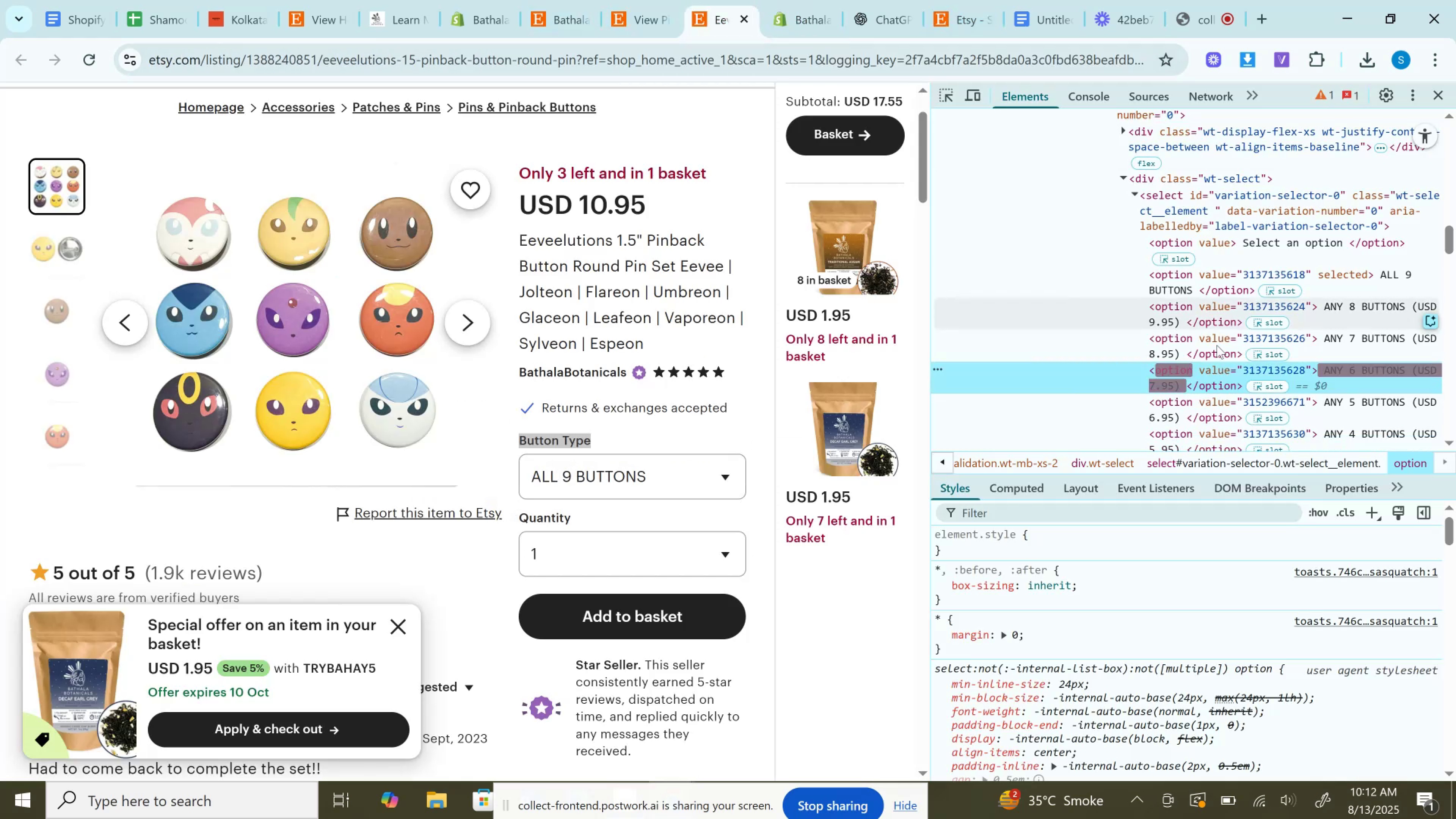 
scroll: coordinate [1138, 404], scroll_direction: down, amount: 1.0
 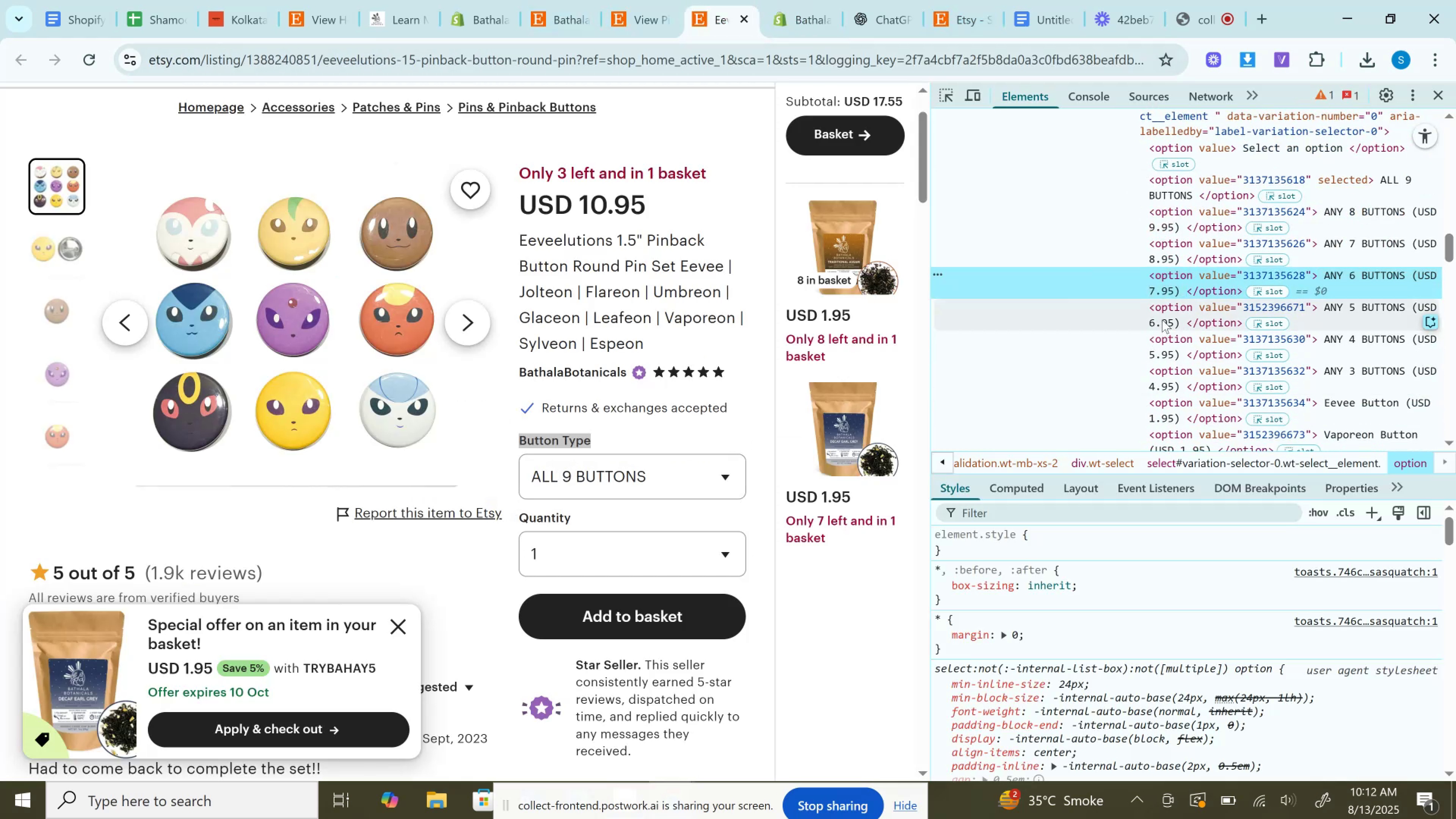 
double_click([1162, 320])
 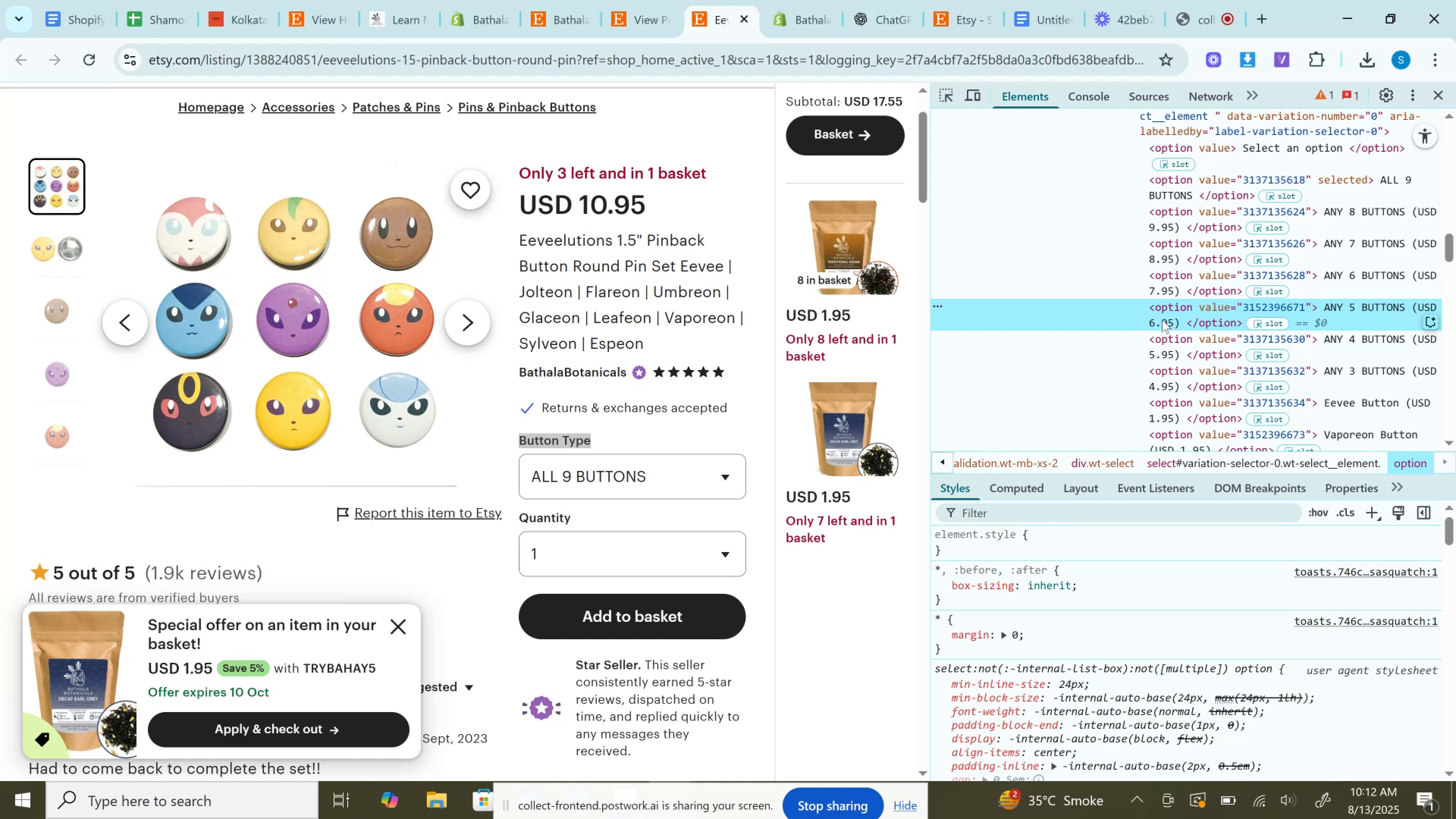 
key(Control+C)
 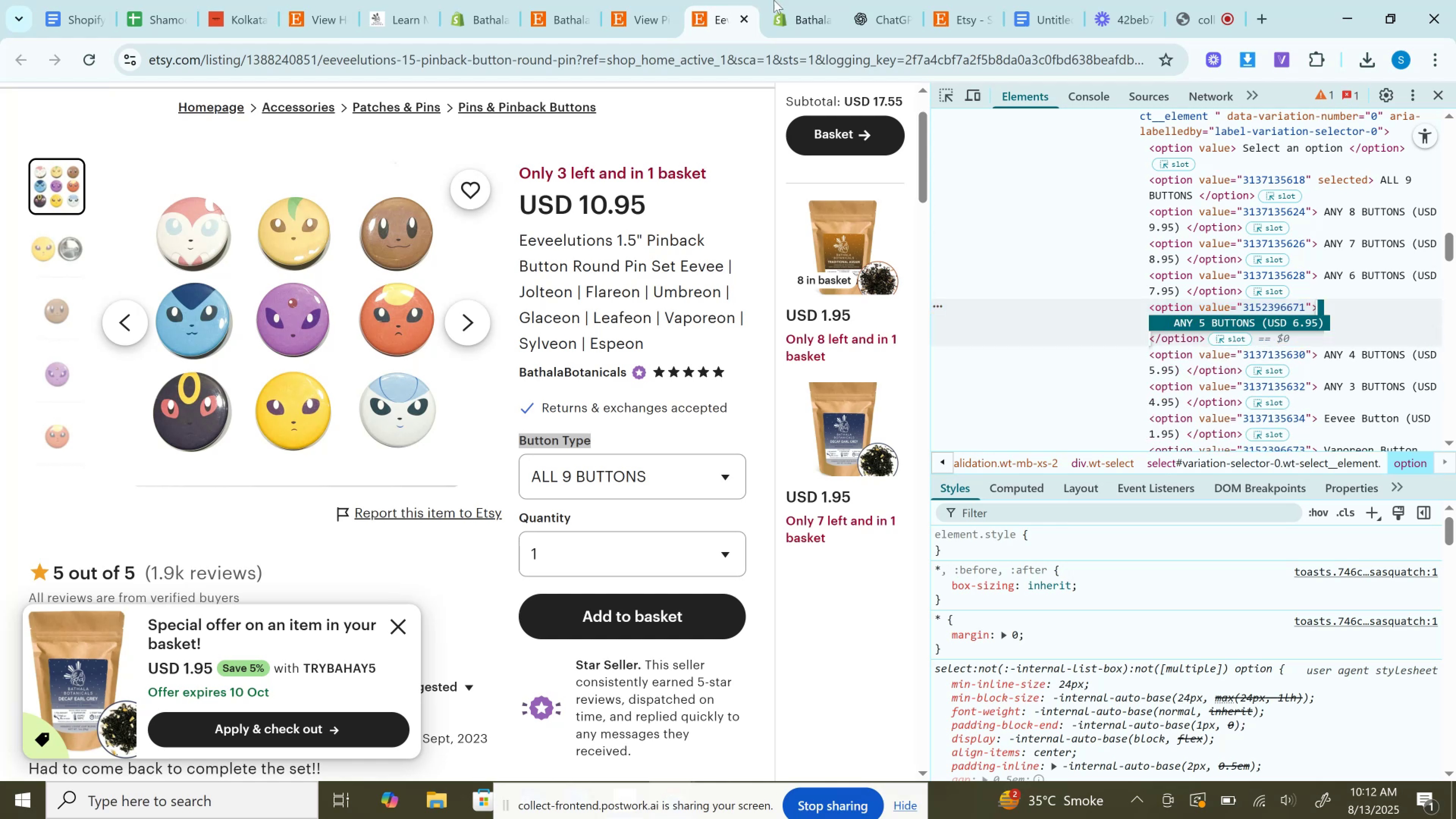 
left_click([788, 0])
 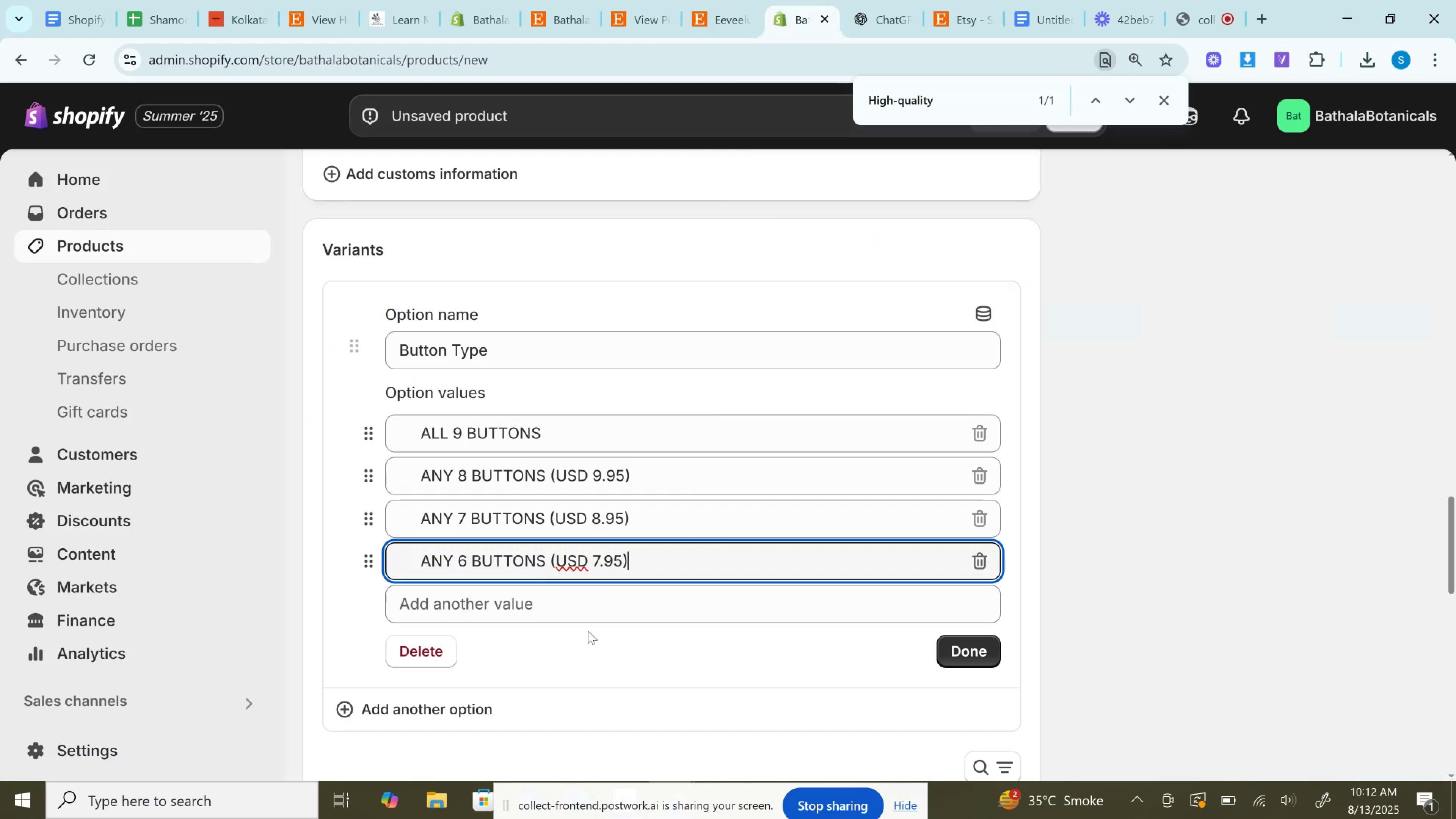 
key(Control+V)
 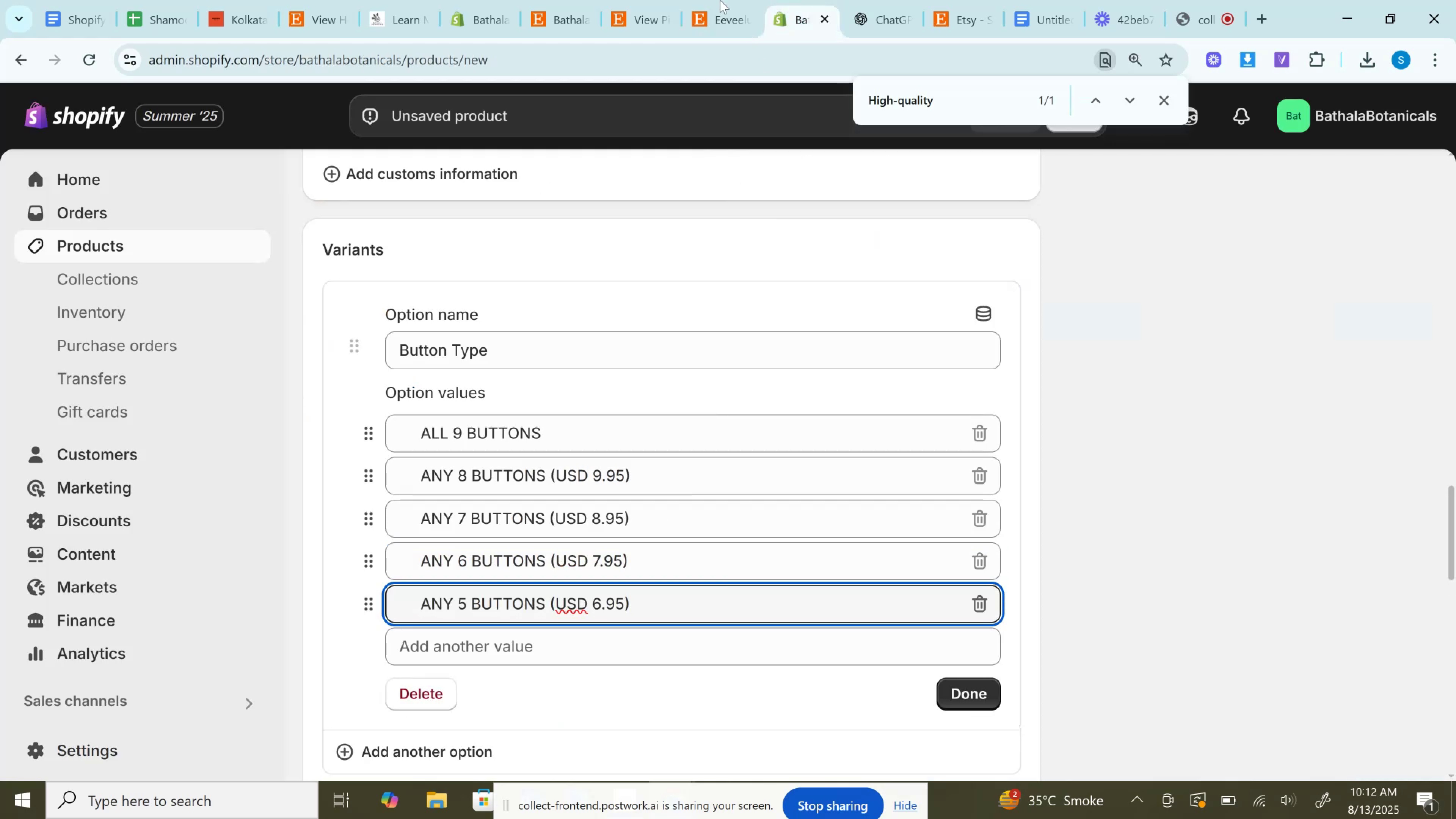 
left_click([684, 0])
 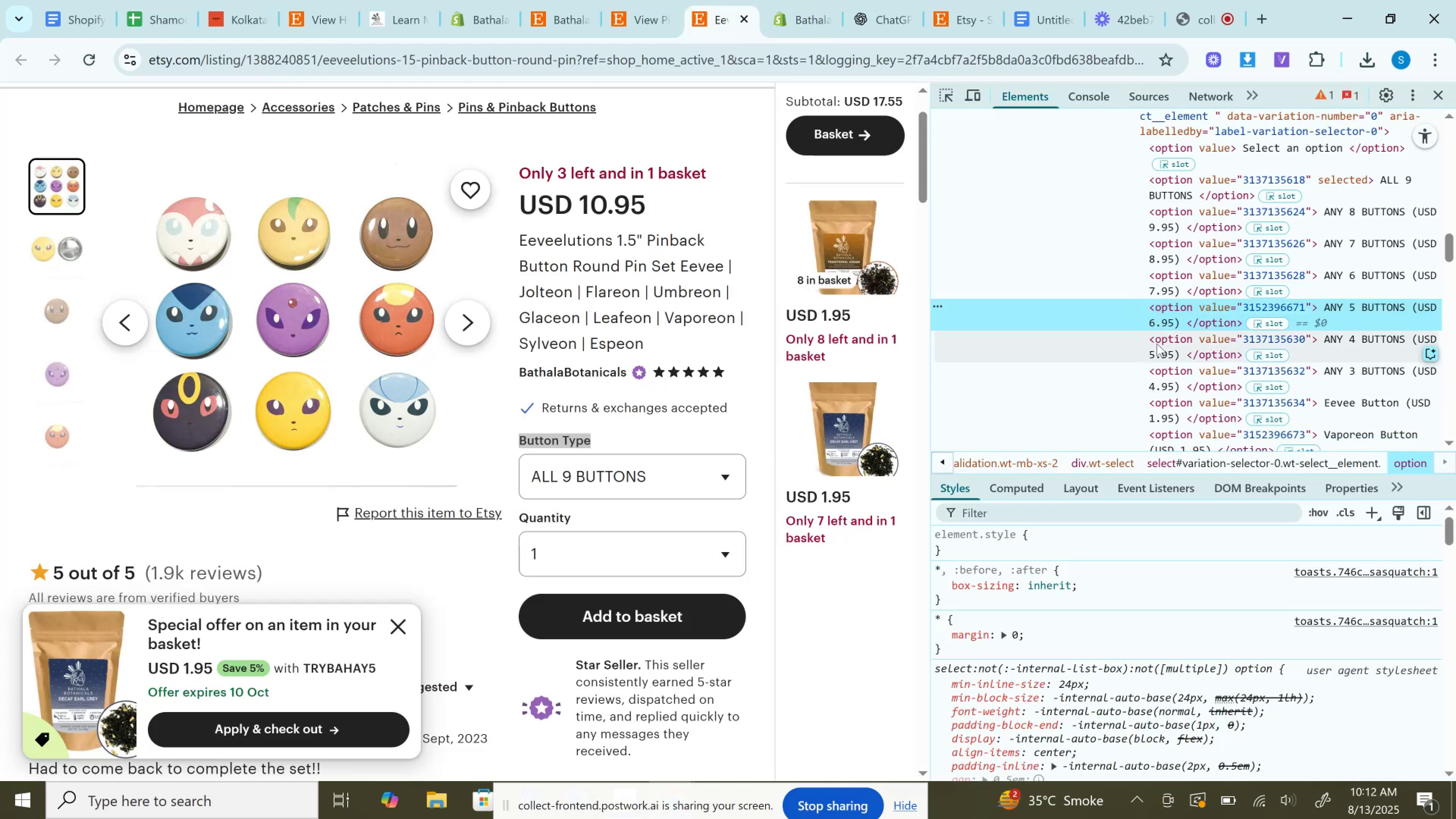 
double_click([1157, 344])
 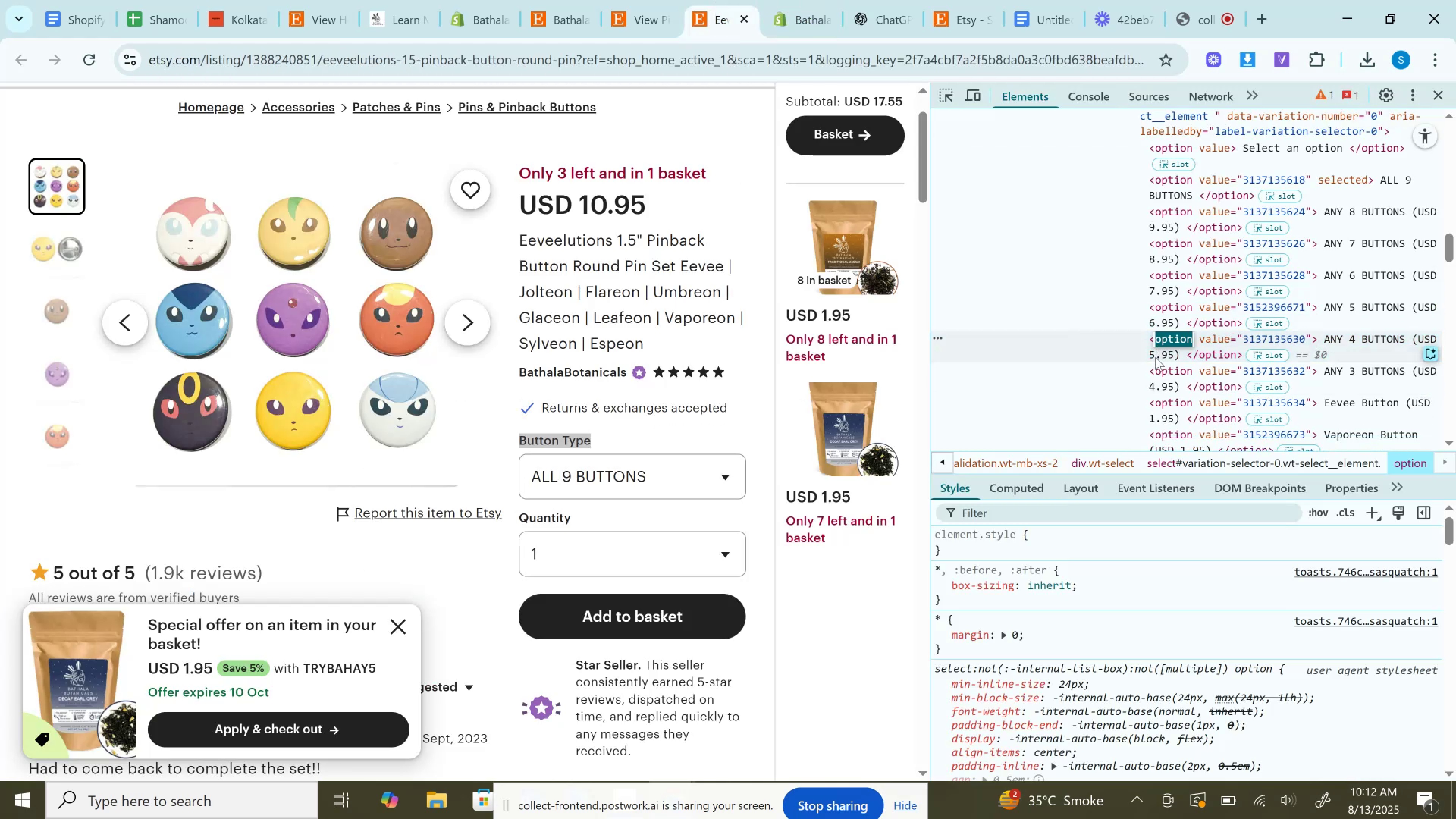 
double_click([1155, 357])
 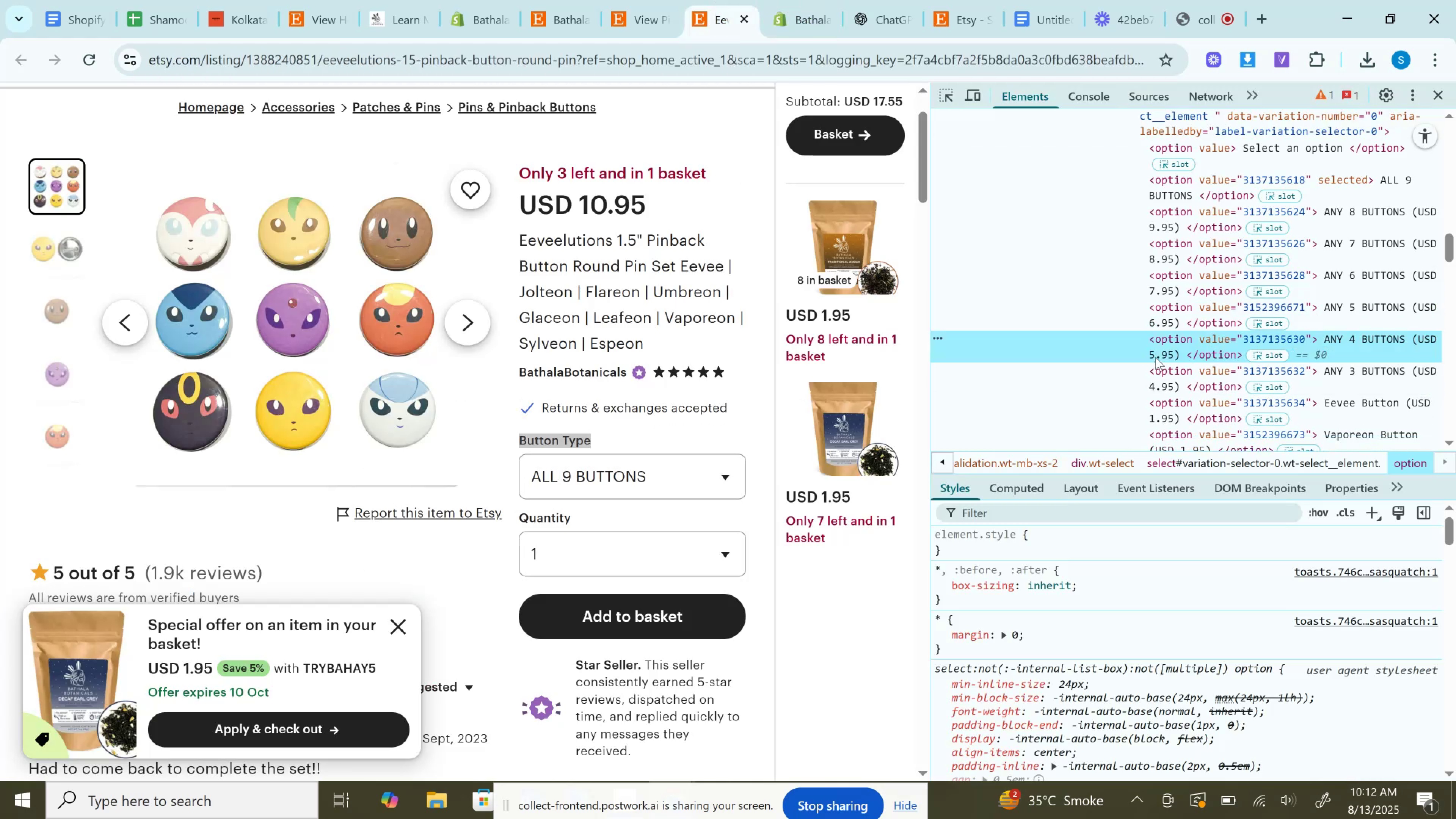 
hold_key(key=ControlLeft, duration=0.76)
 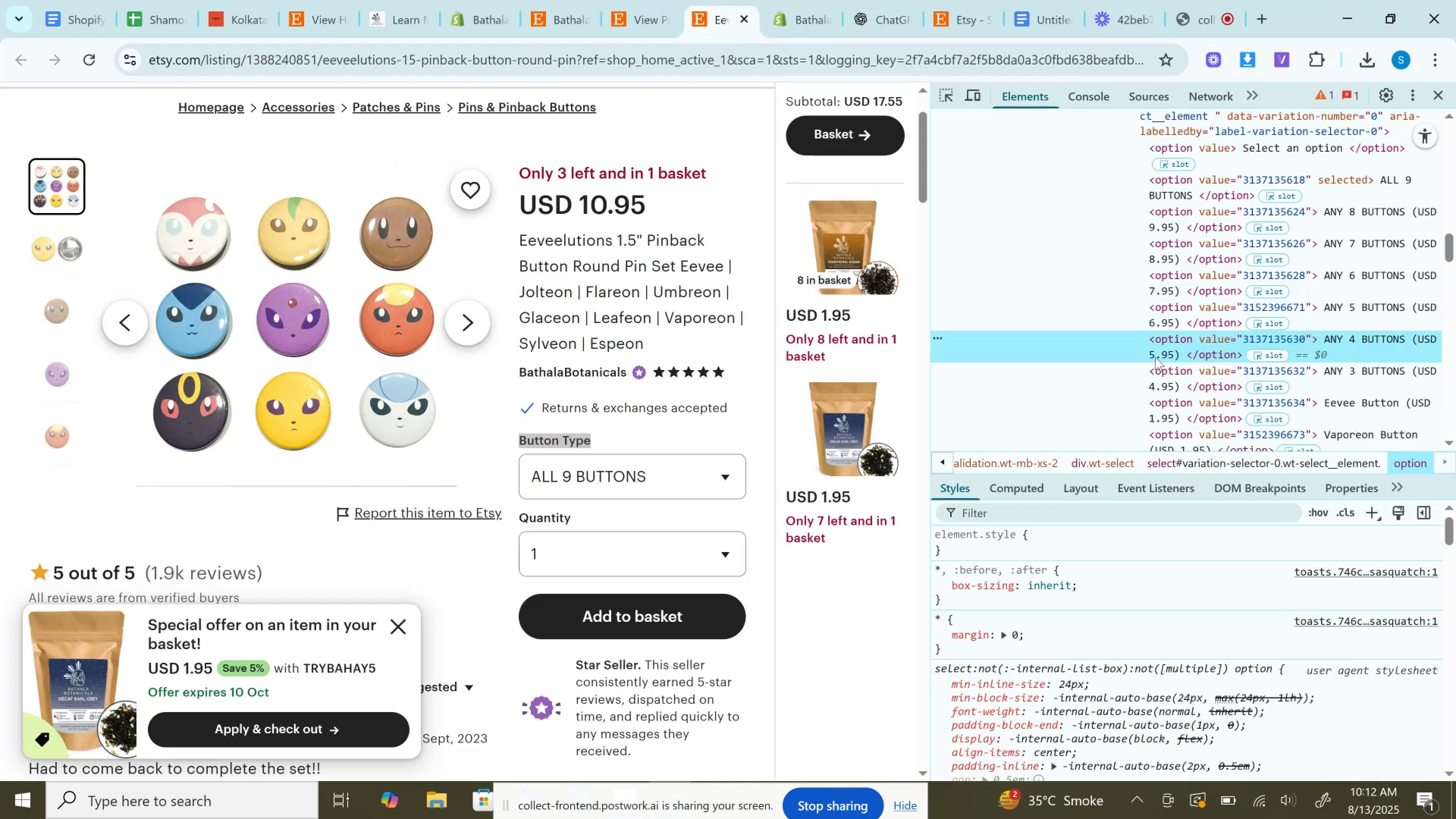 
double_click([1155, 357])
 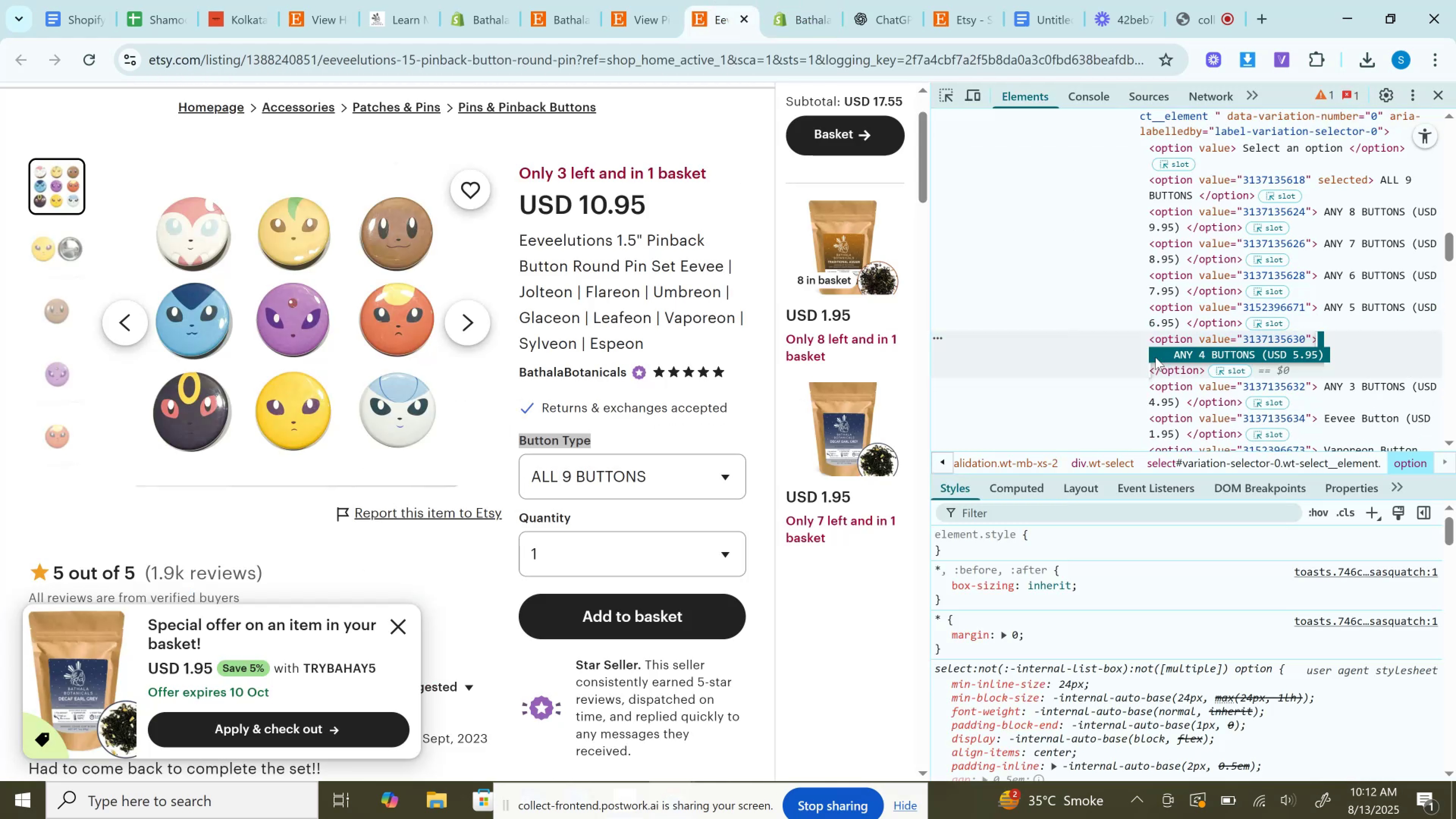 
key(Control+C)
 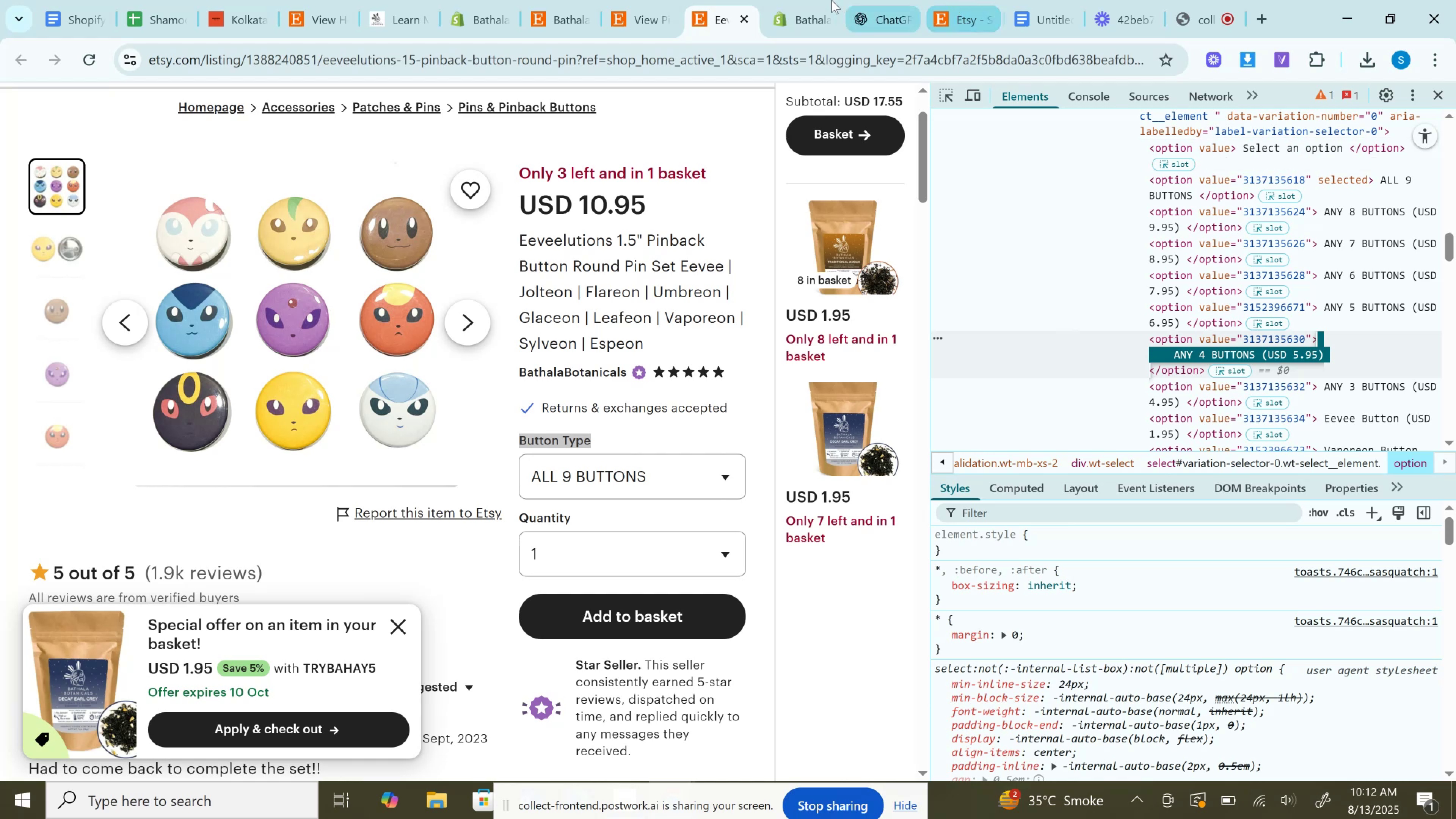 
left_click([818, 0])
 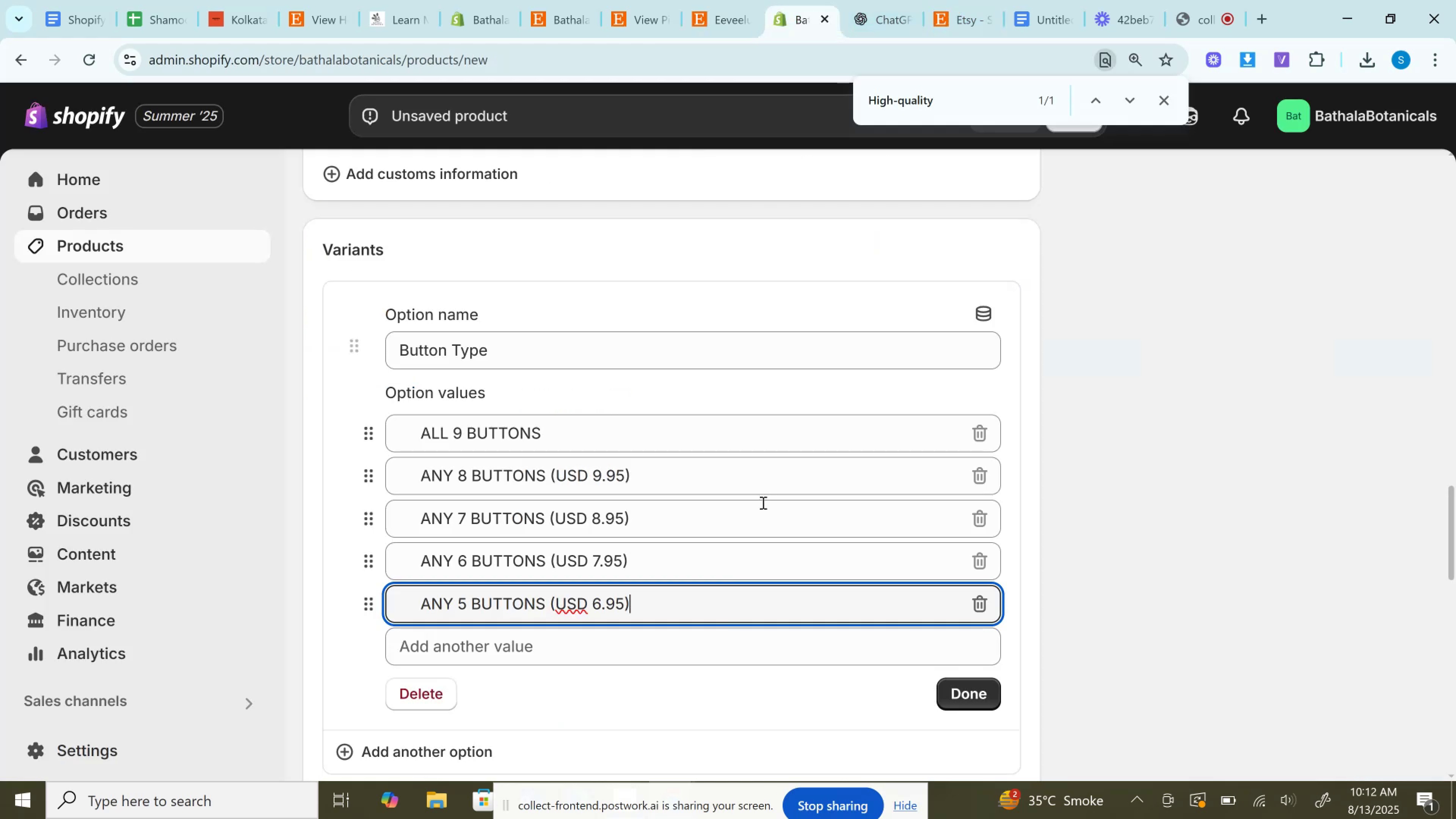 
scroll: coordinate [740, 597], scroll_direction: down, amount: 1.0
 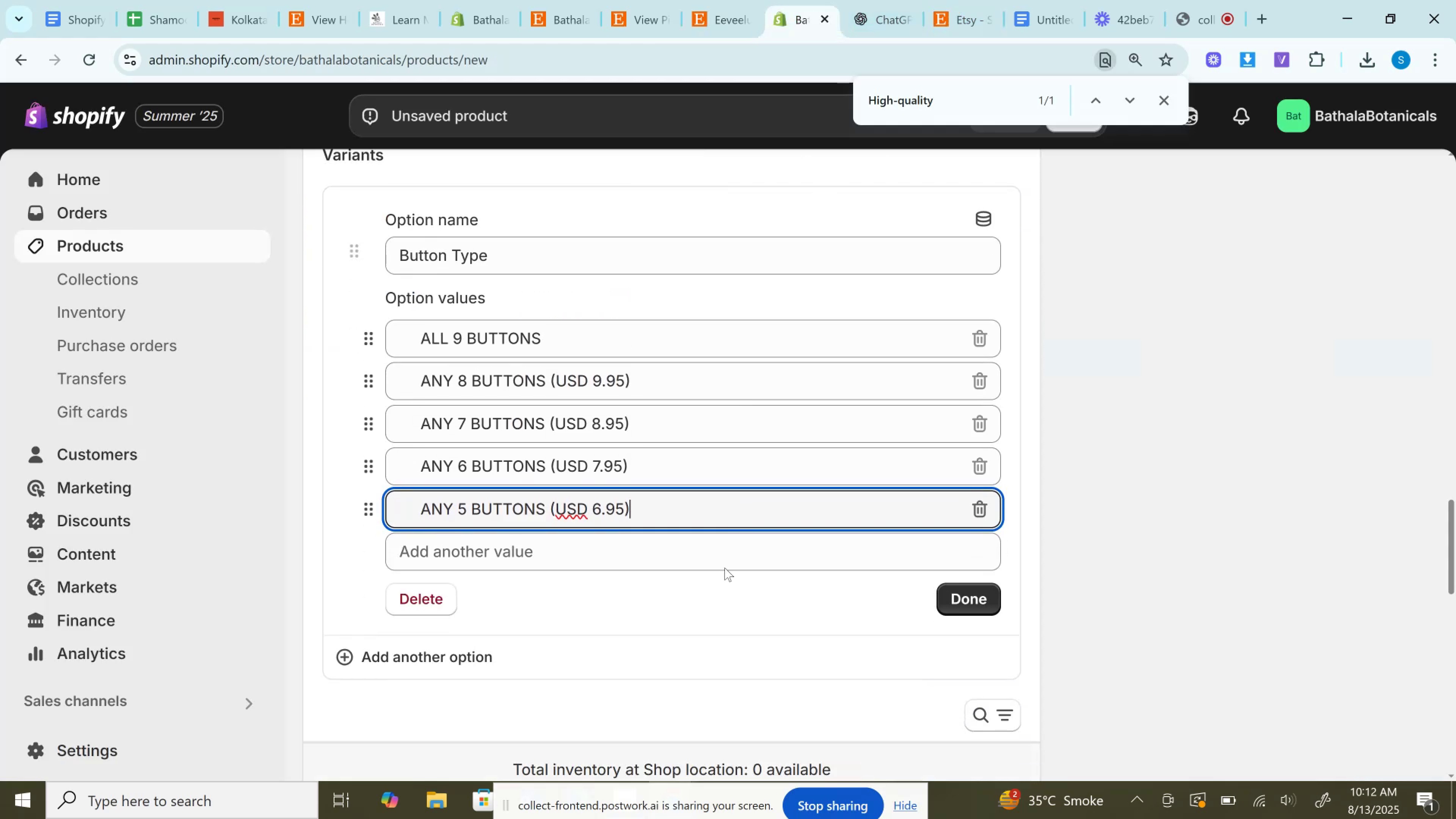 
left_click([714, 543])
 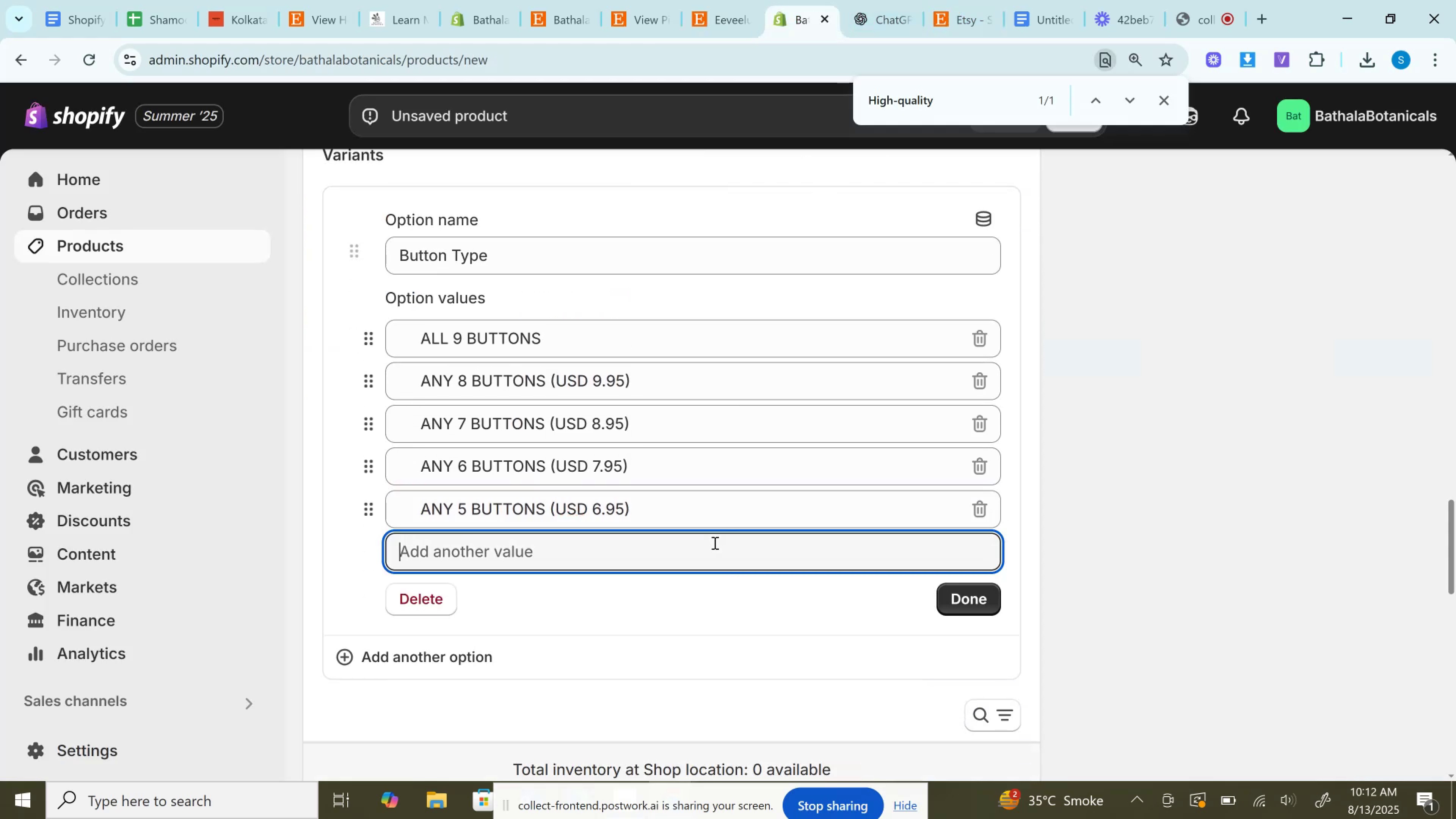 
key(Control+V)
 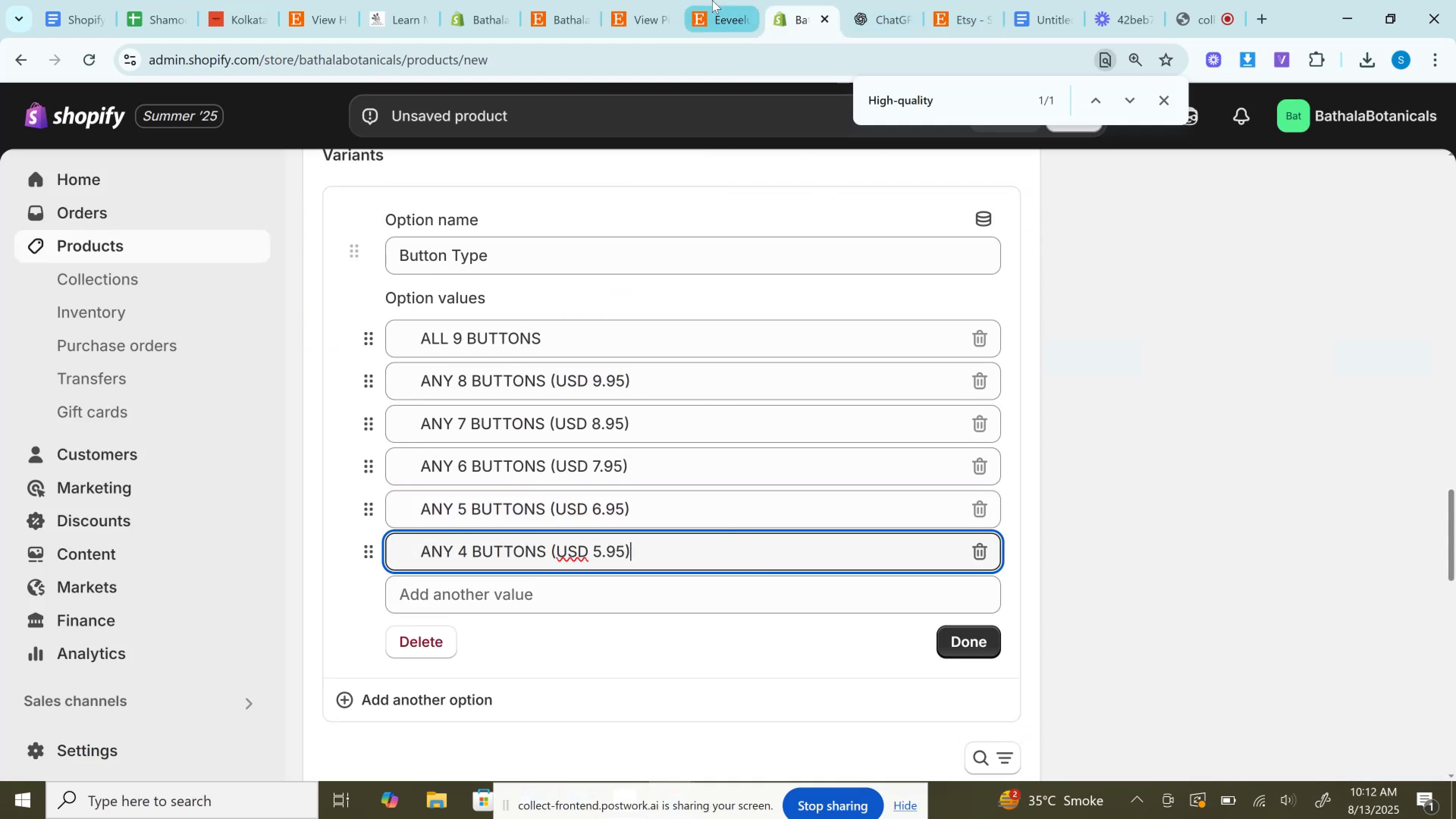 
left_click([712, 0])
 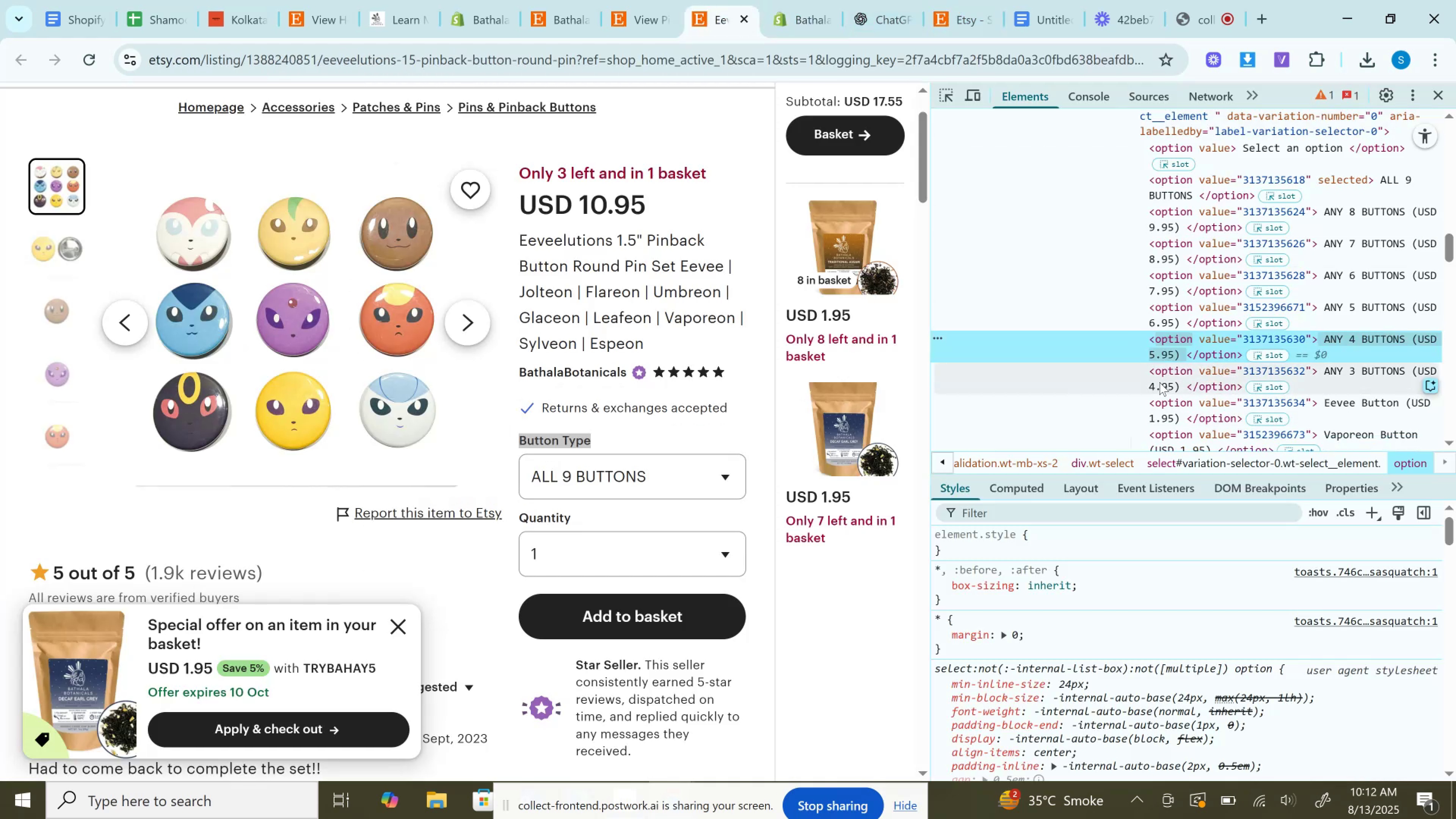 
double_click([1159, 382])
 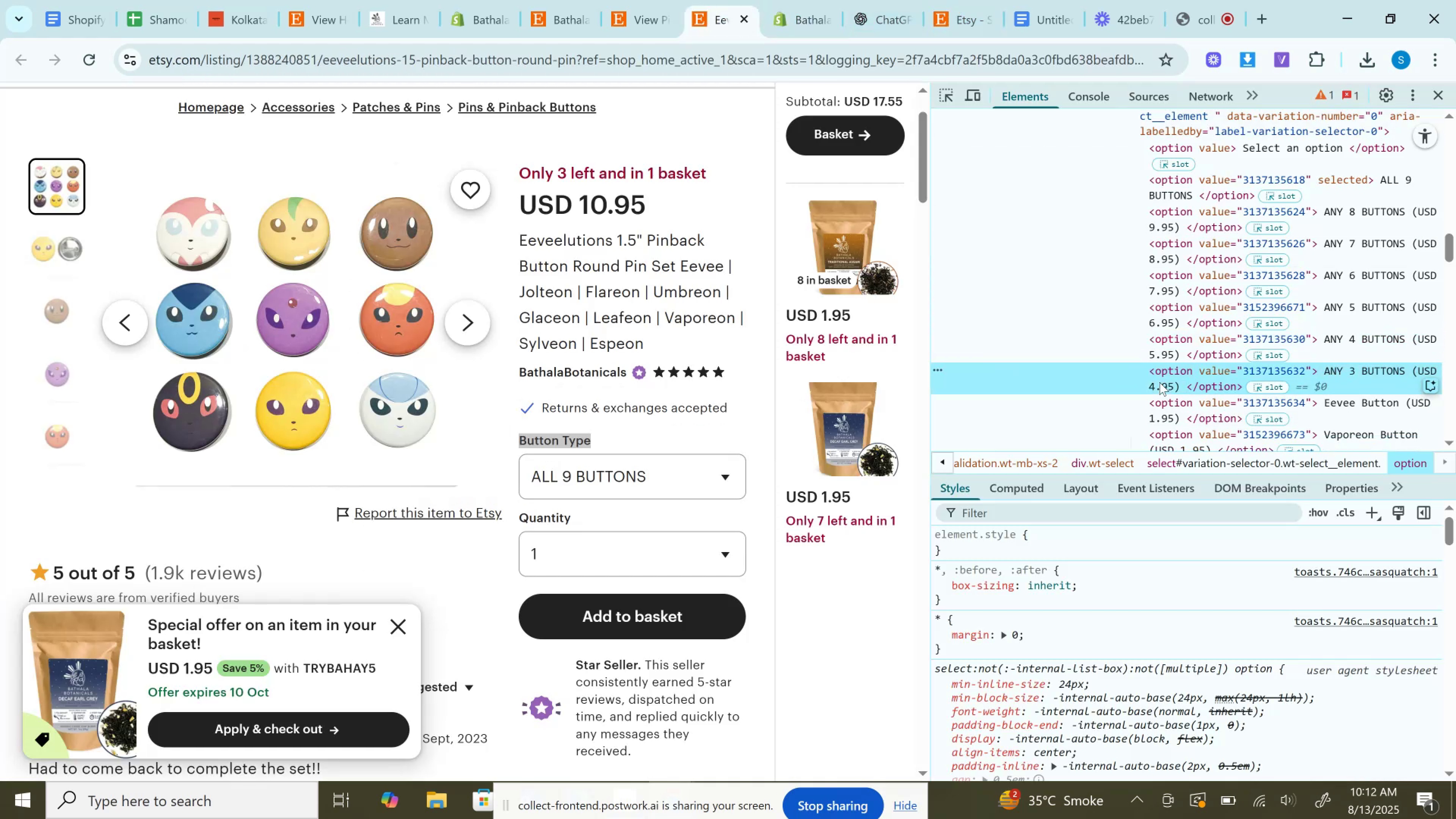 
key(Control+C)
 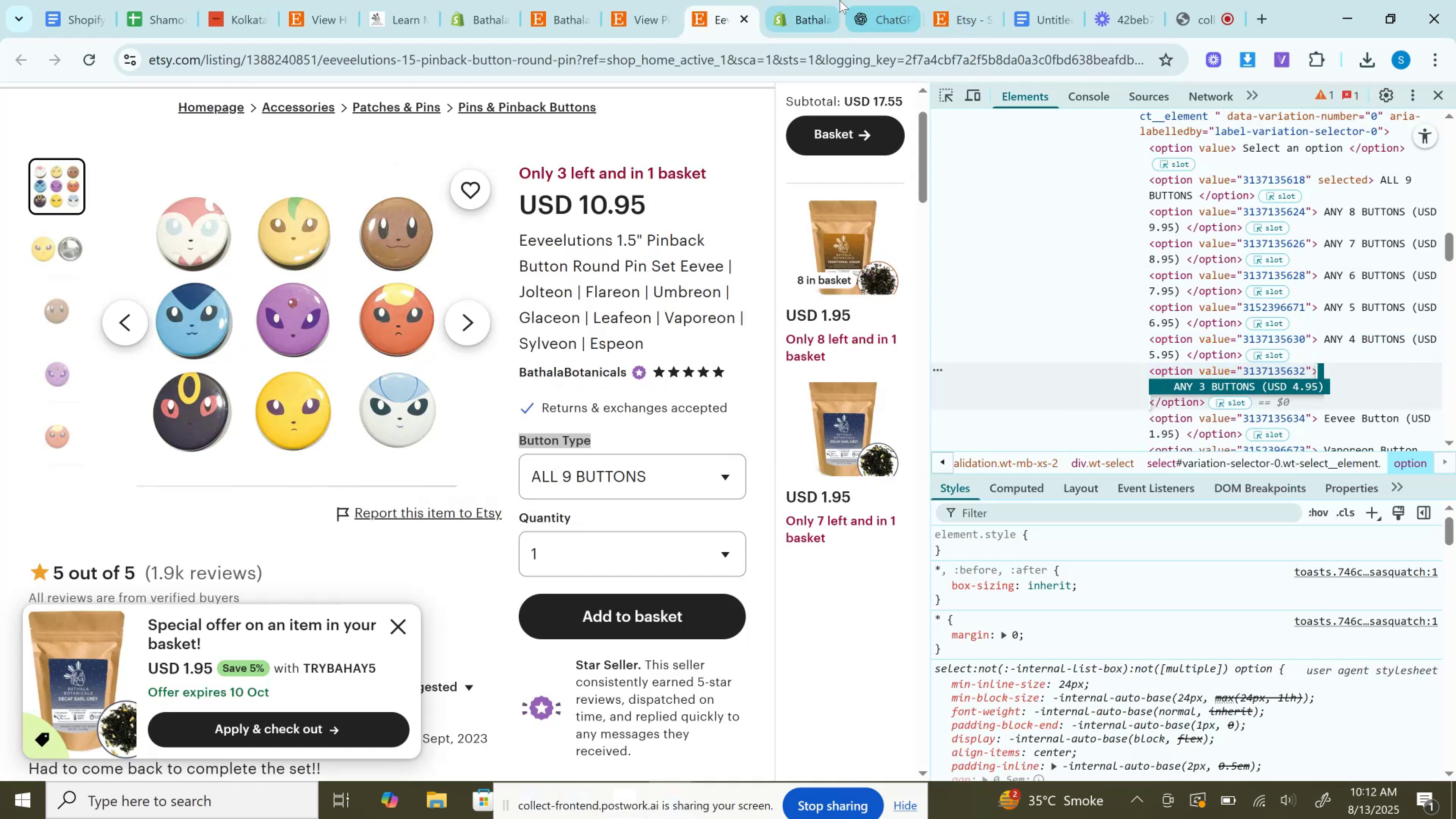 
left_click([839, 0])
 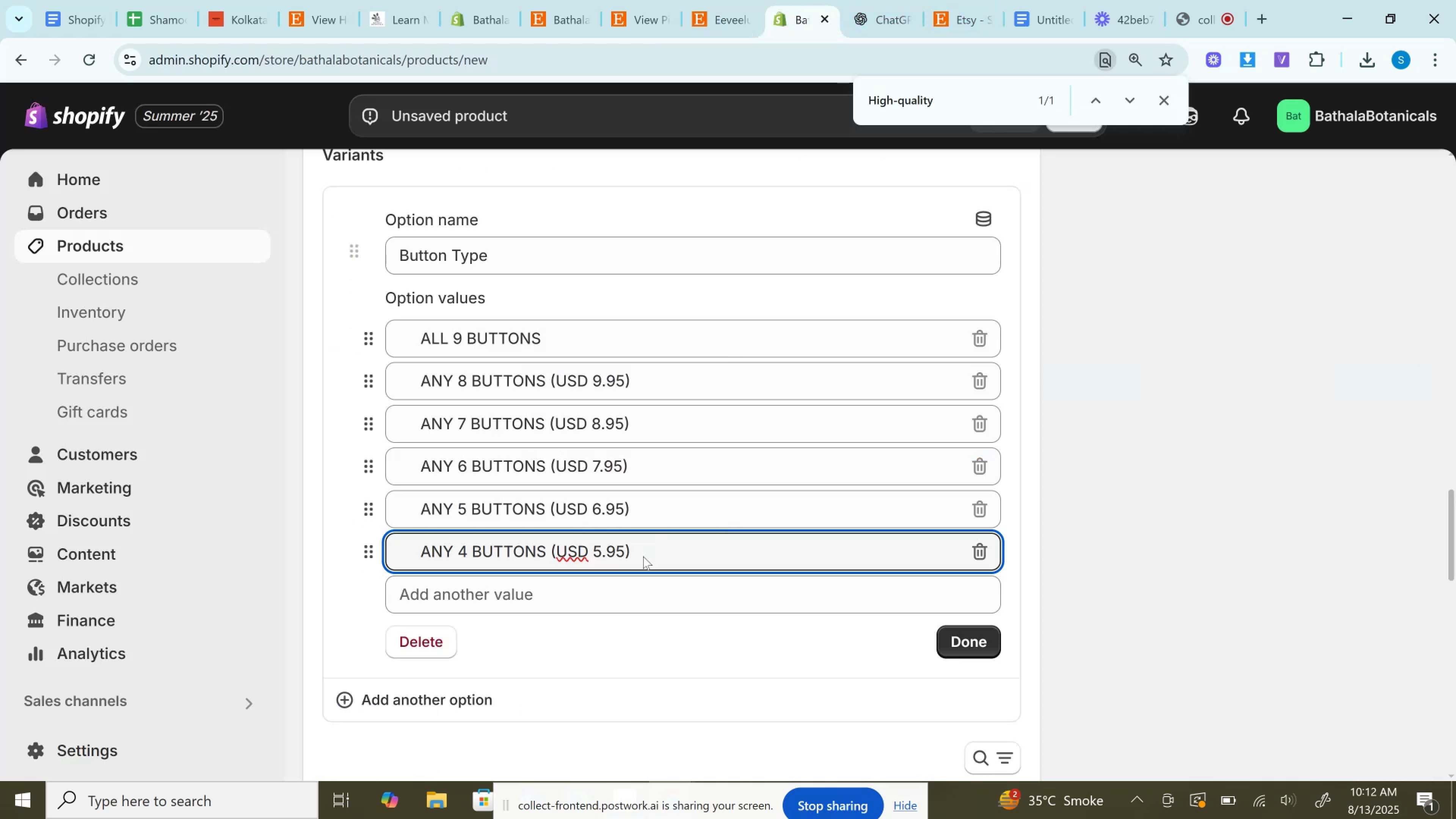 
left_click([630, 598])
 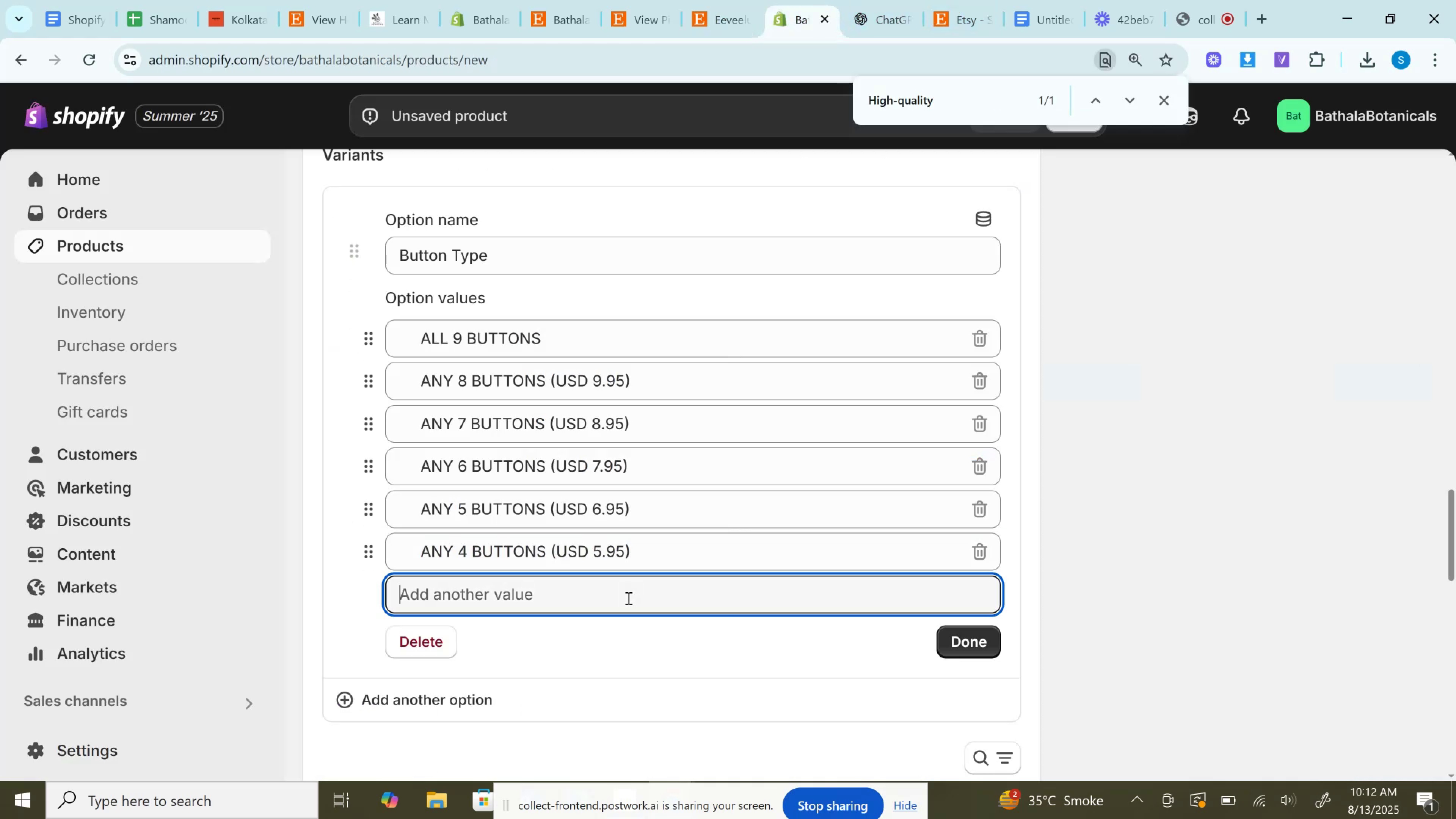 
key(Control+V)
 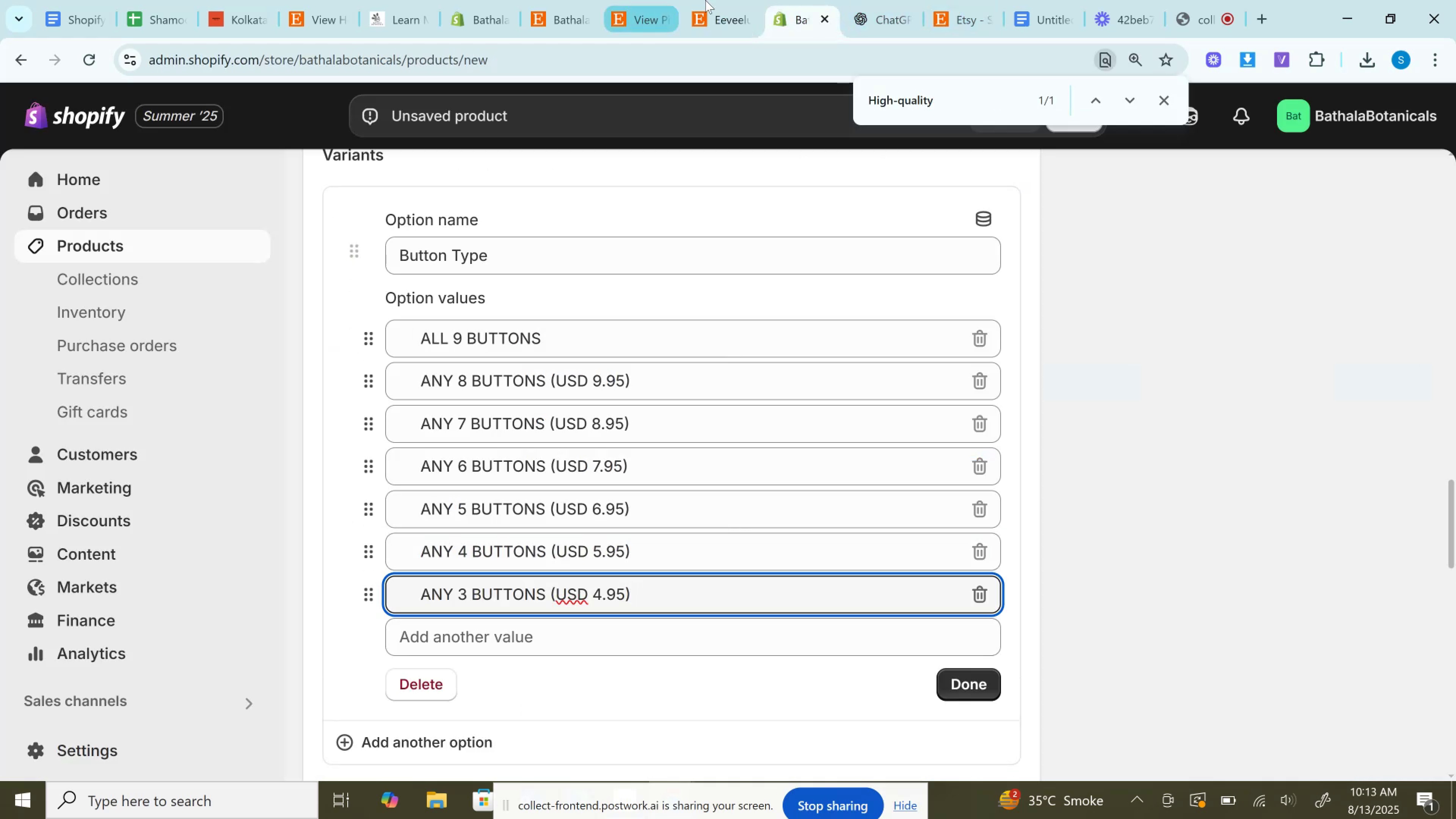 
left_click([720, 0])
 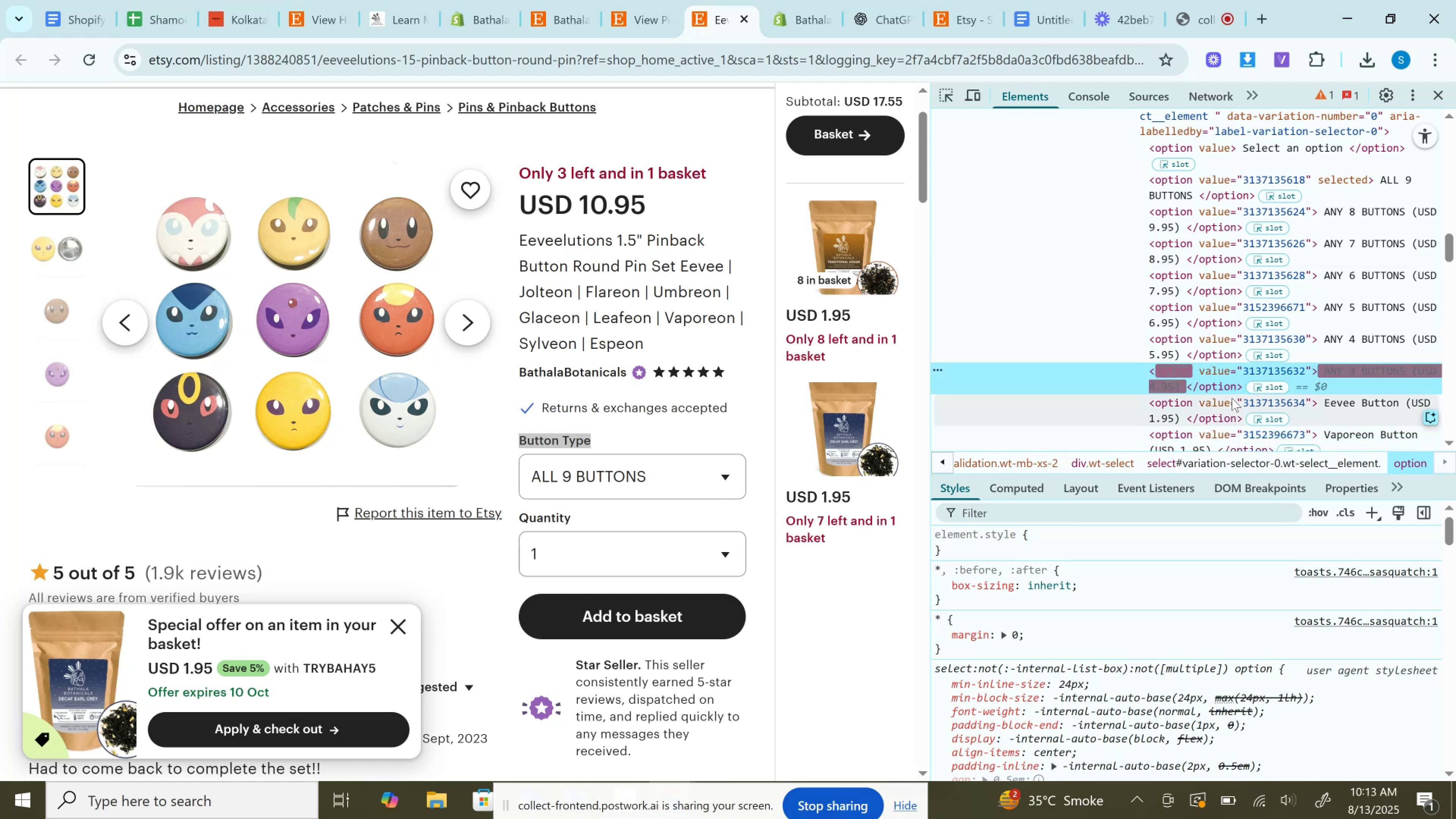 
scroll: coordinate [1174, 323], scroll_direction: down, amount: 2.0
 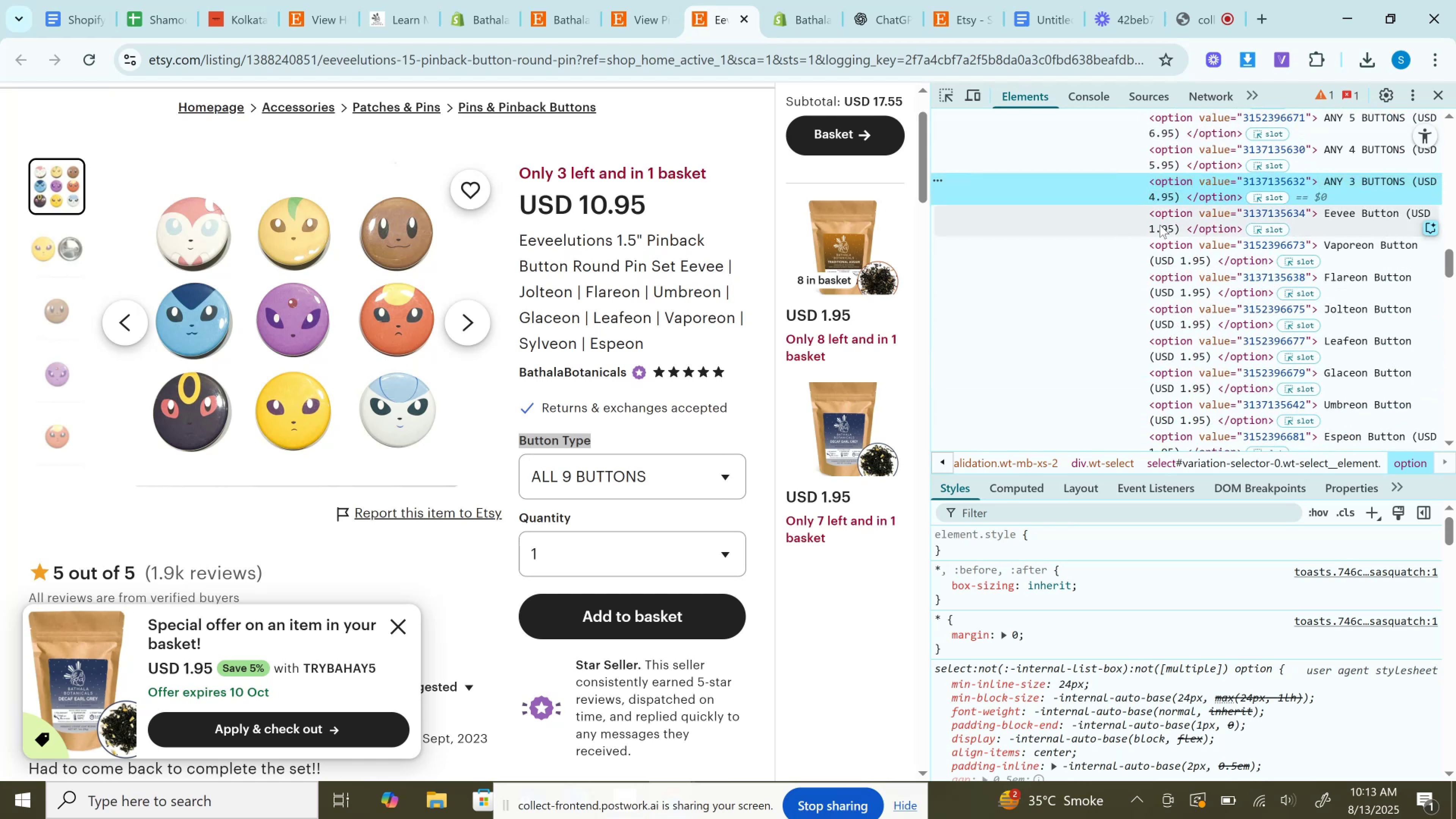 
double_click([1160, 225])
 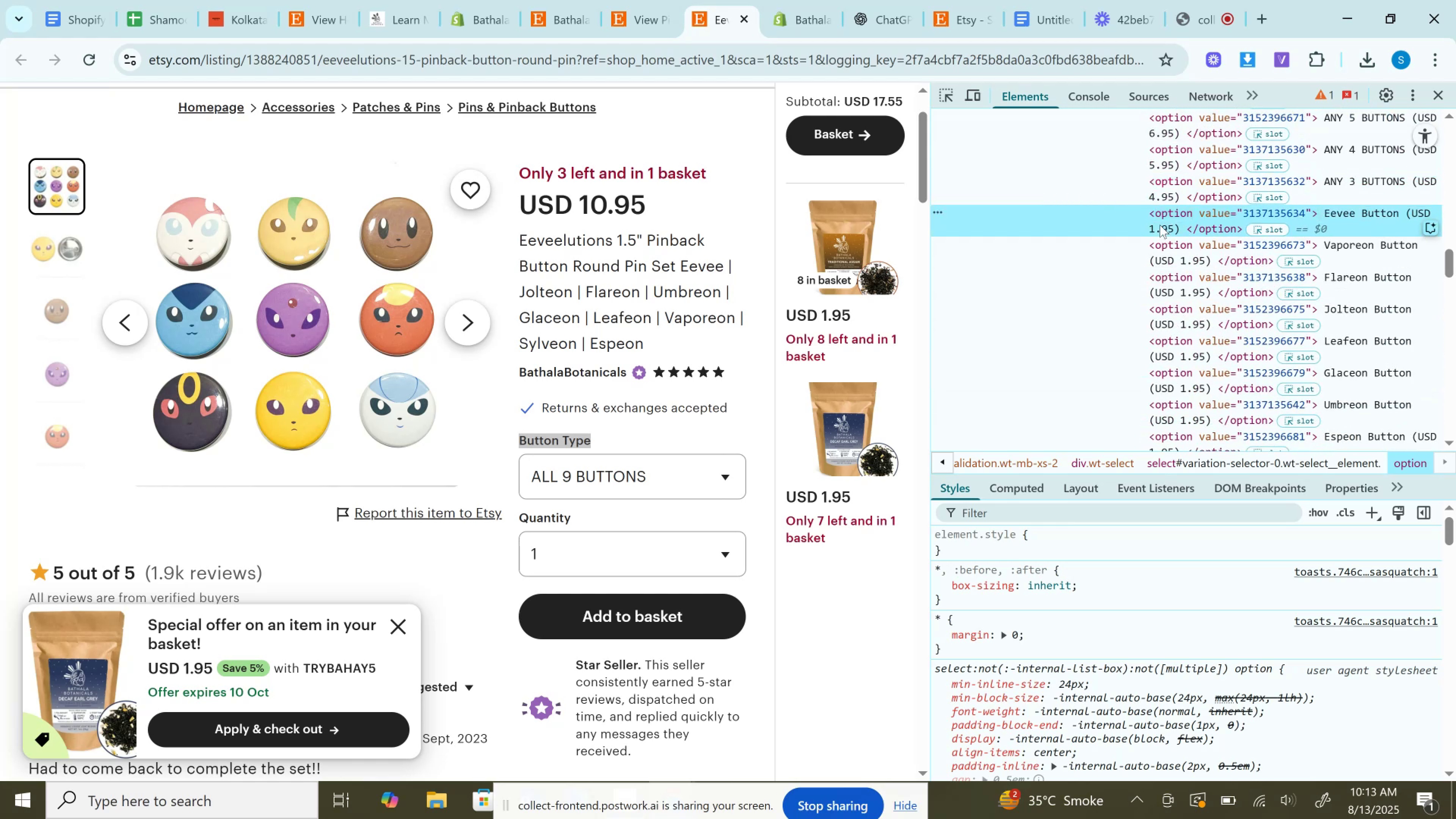 
key(Control+C)
 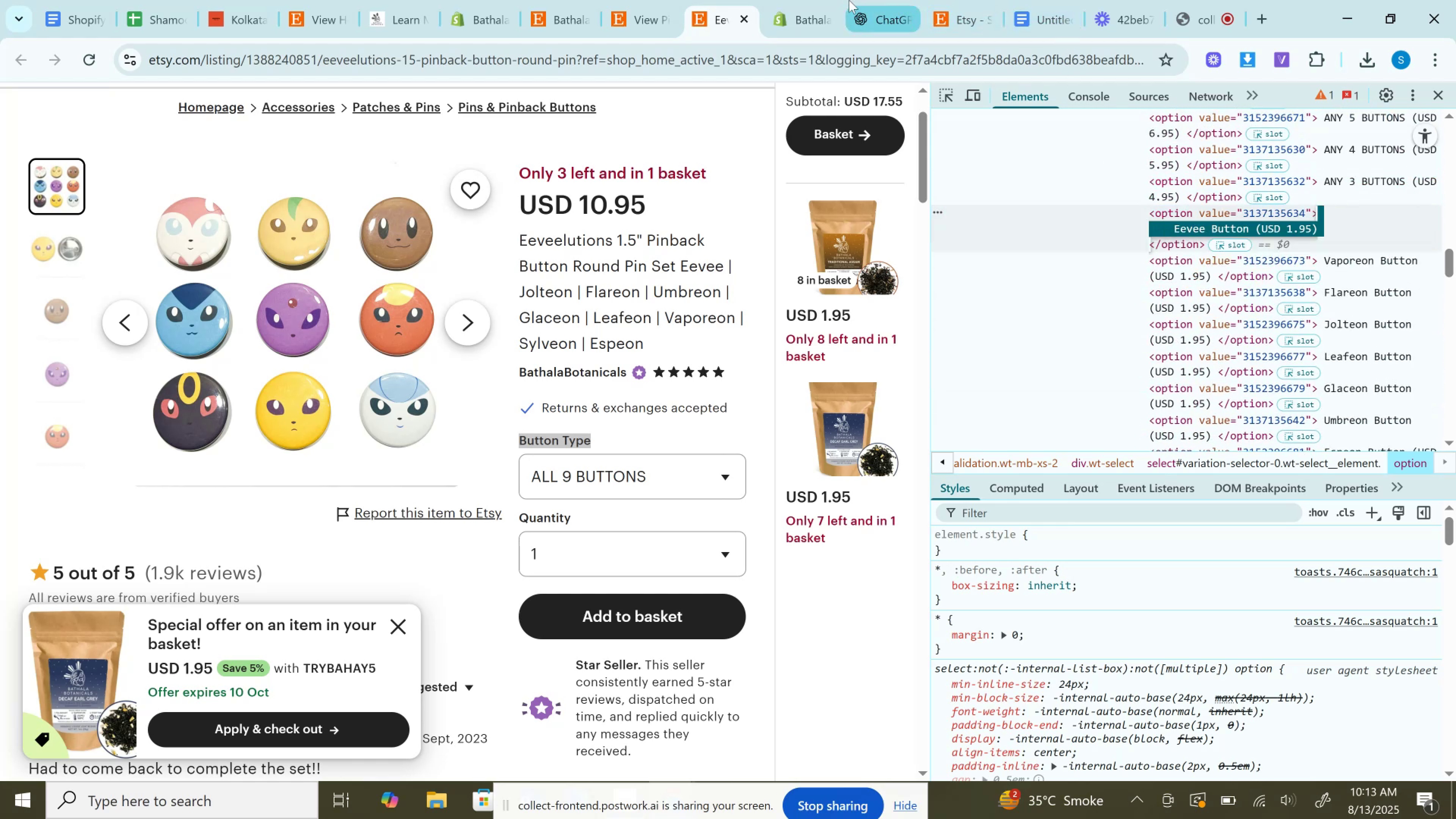 
left_click([813, 0])
 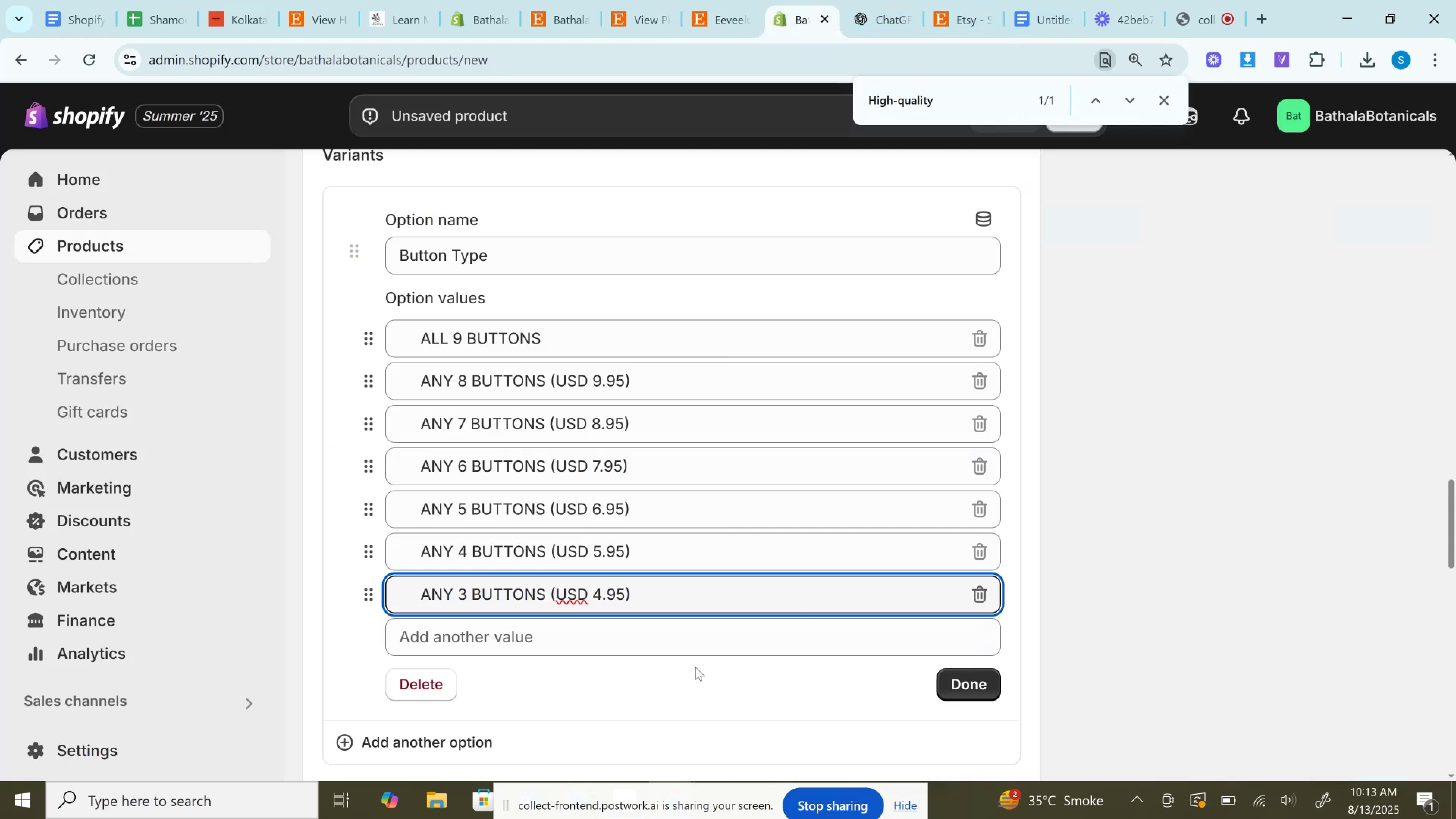 
left_click([682, 631])
 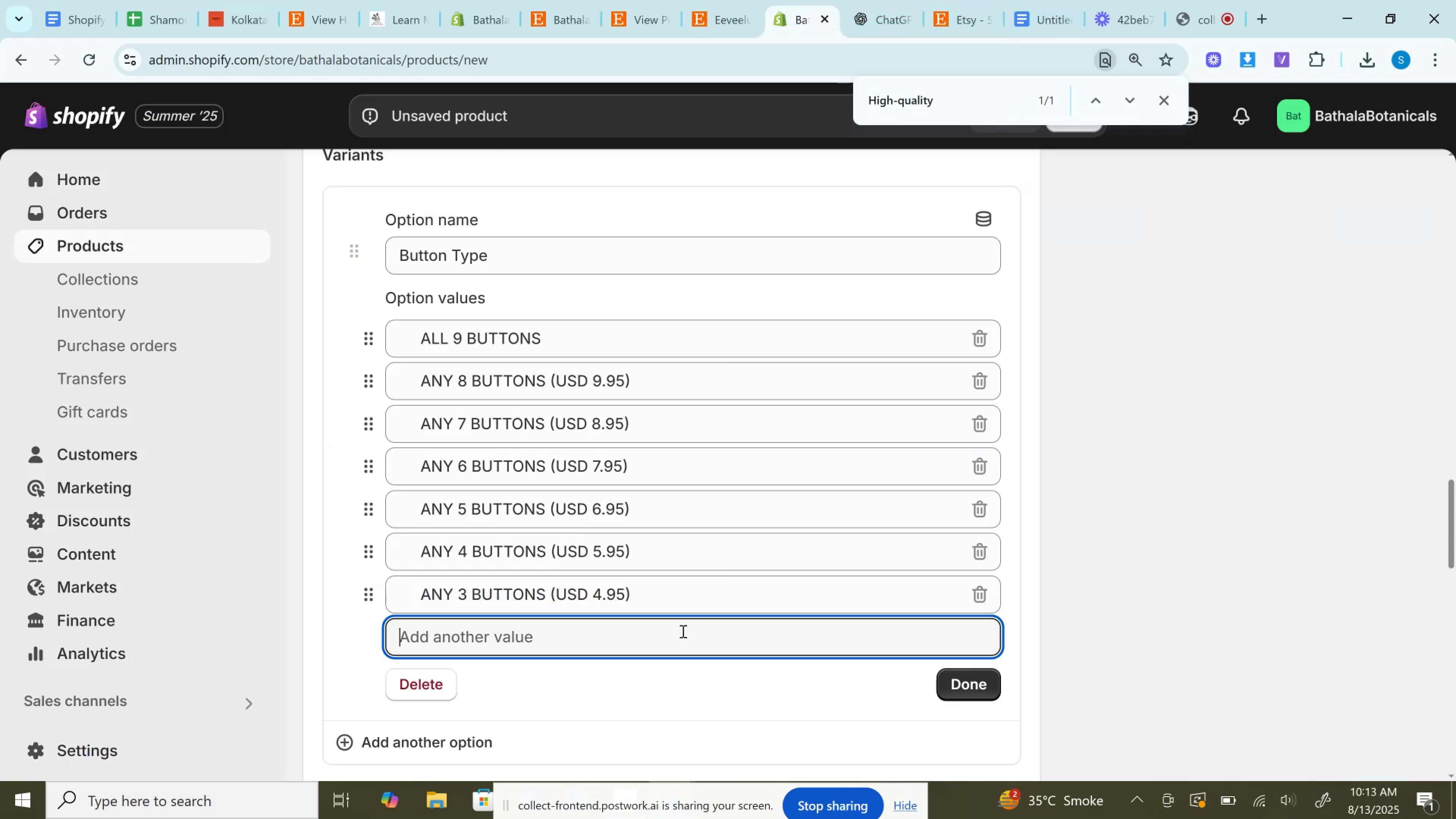 
key(Control+V)
 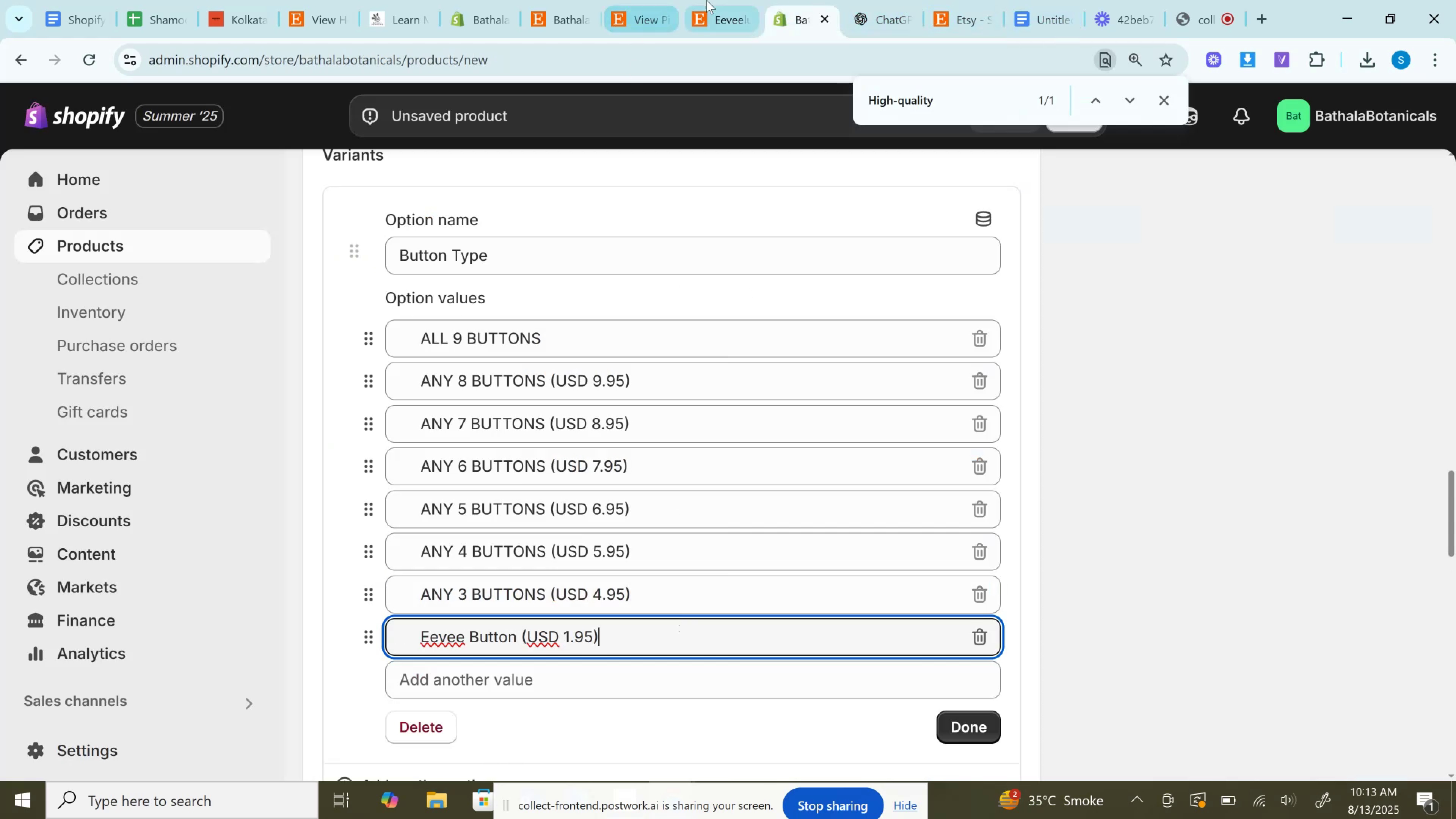 
left_click([715, 0])
 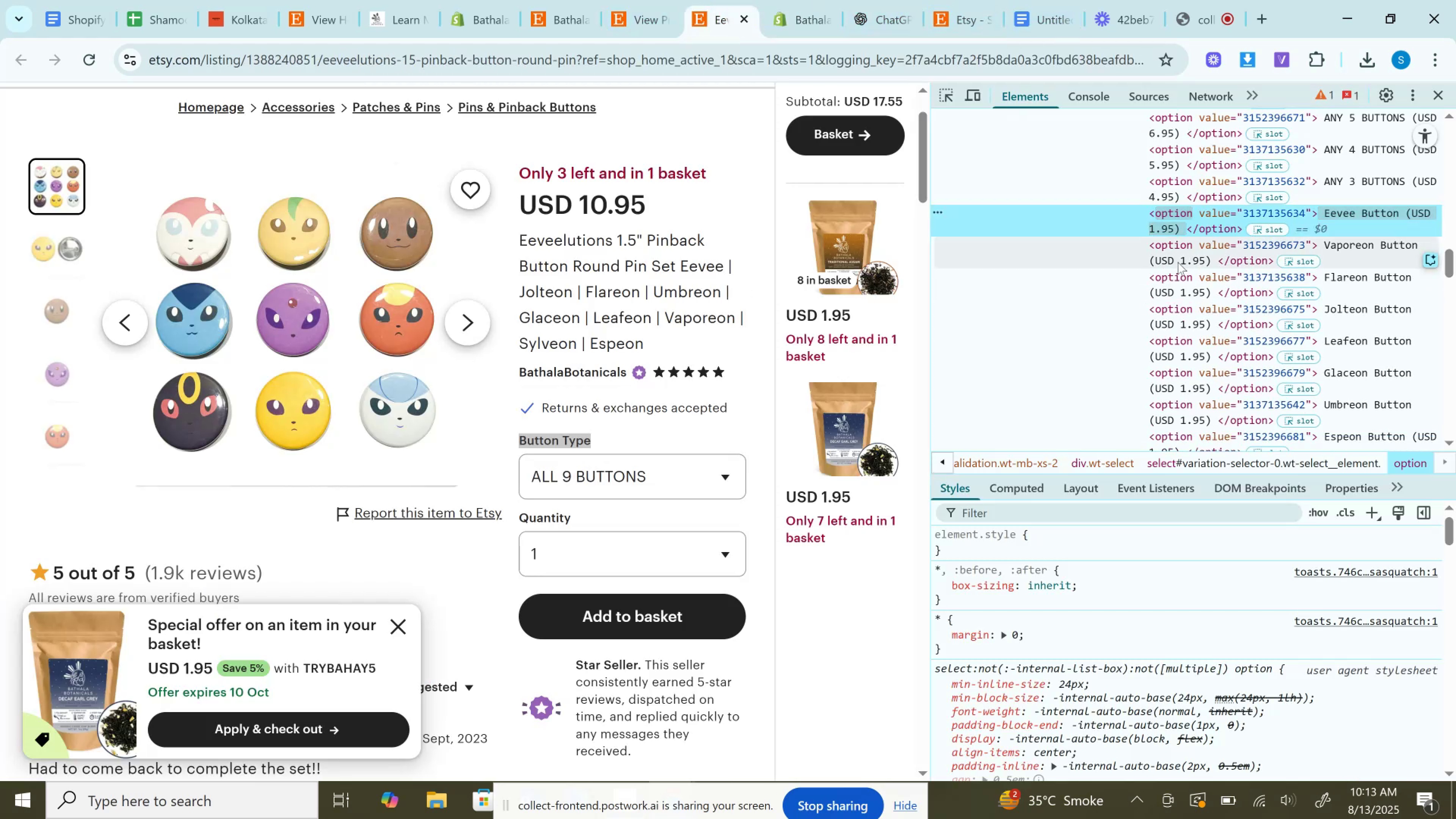 
double_click([1178, 262])
 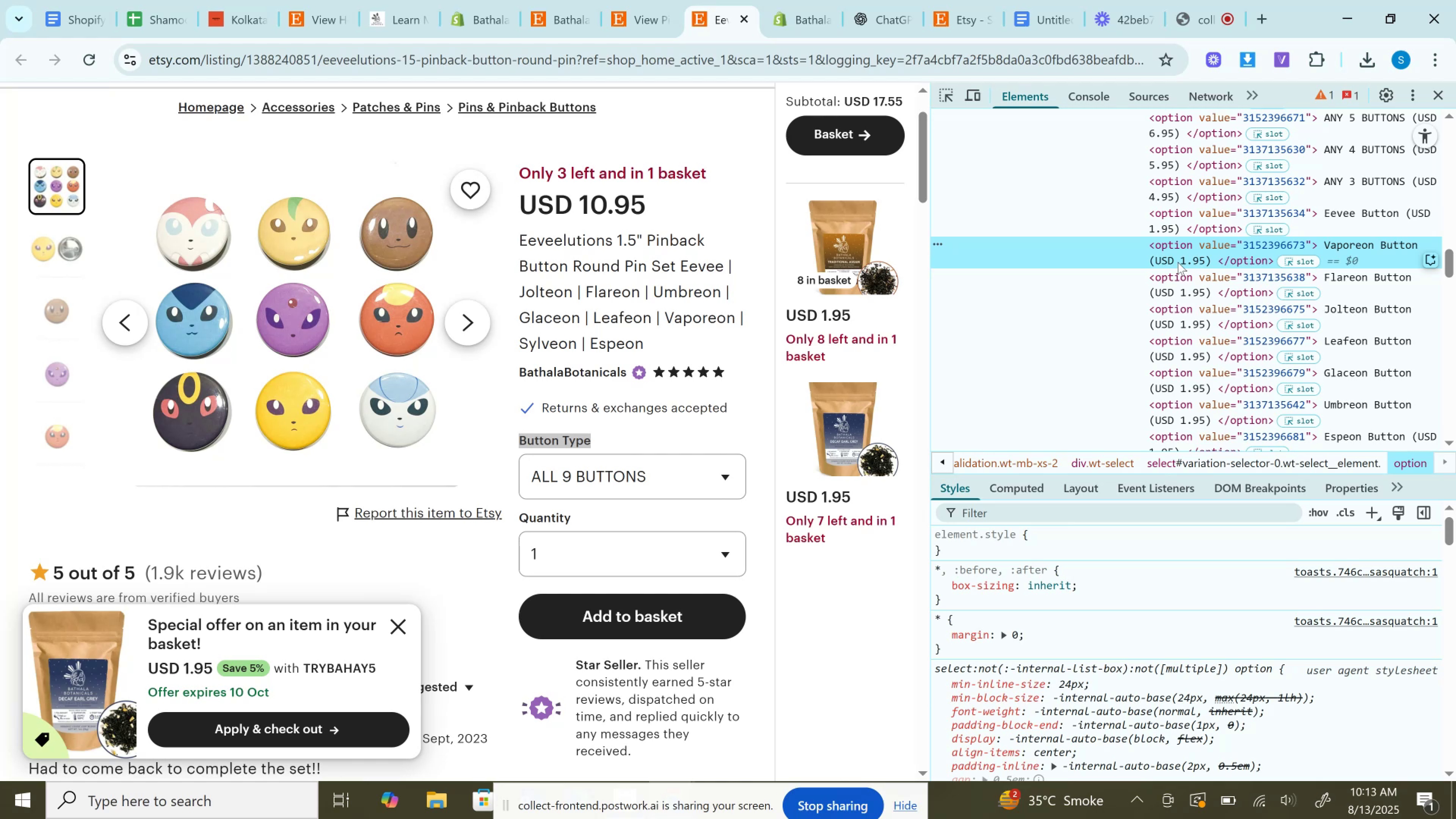 
key(Control+C)
 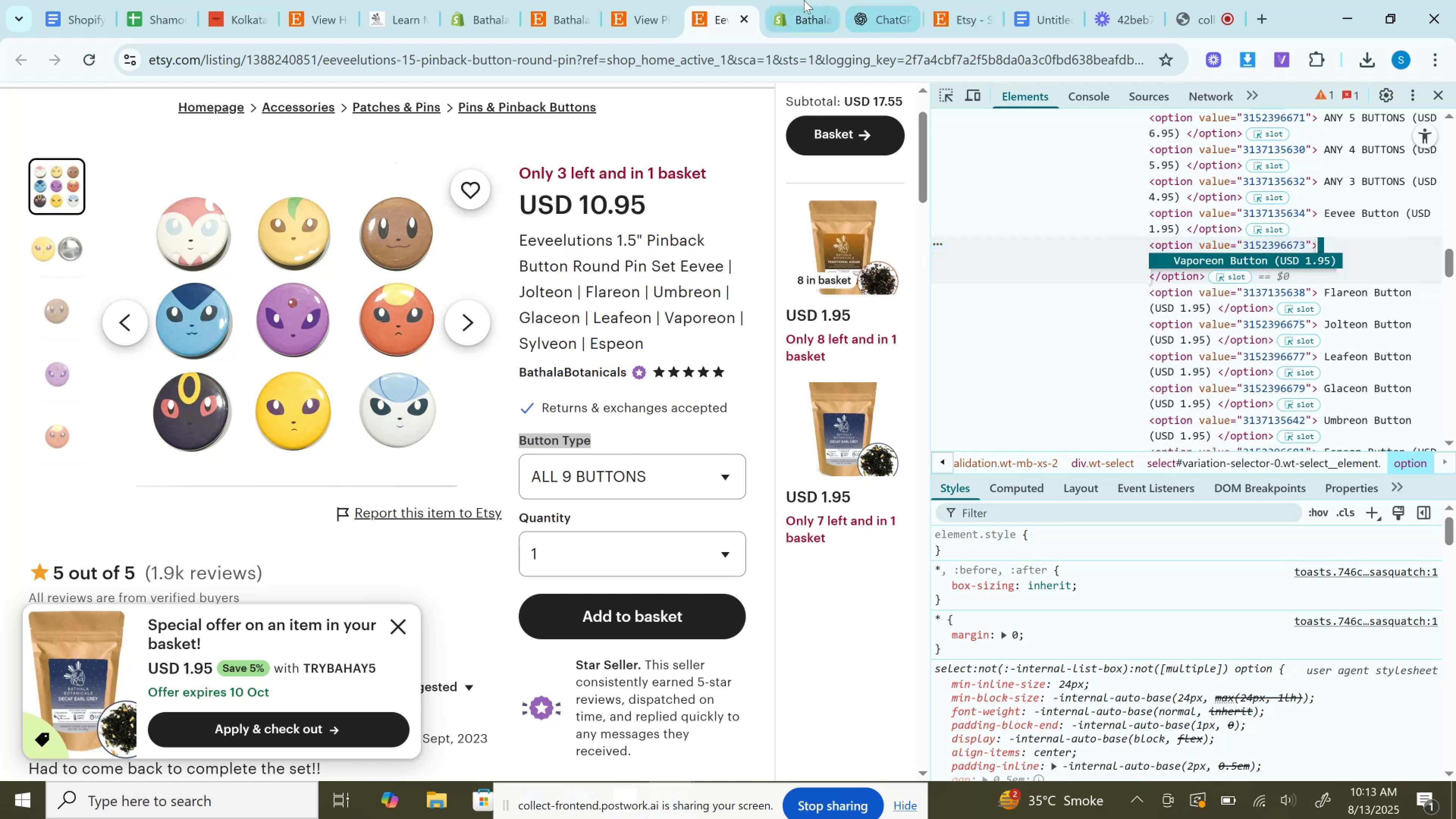 
left_click([804, 0])
 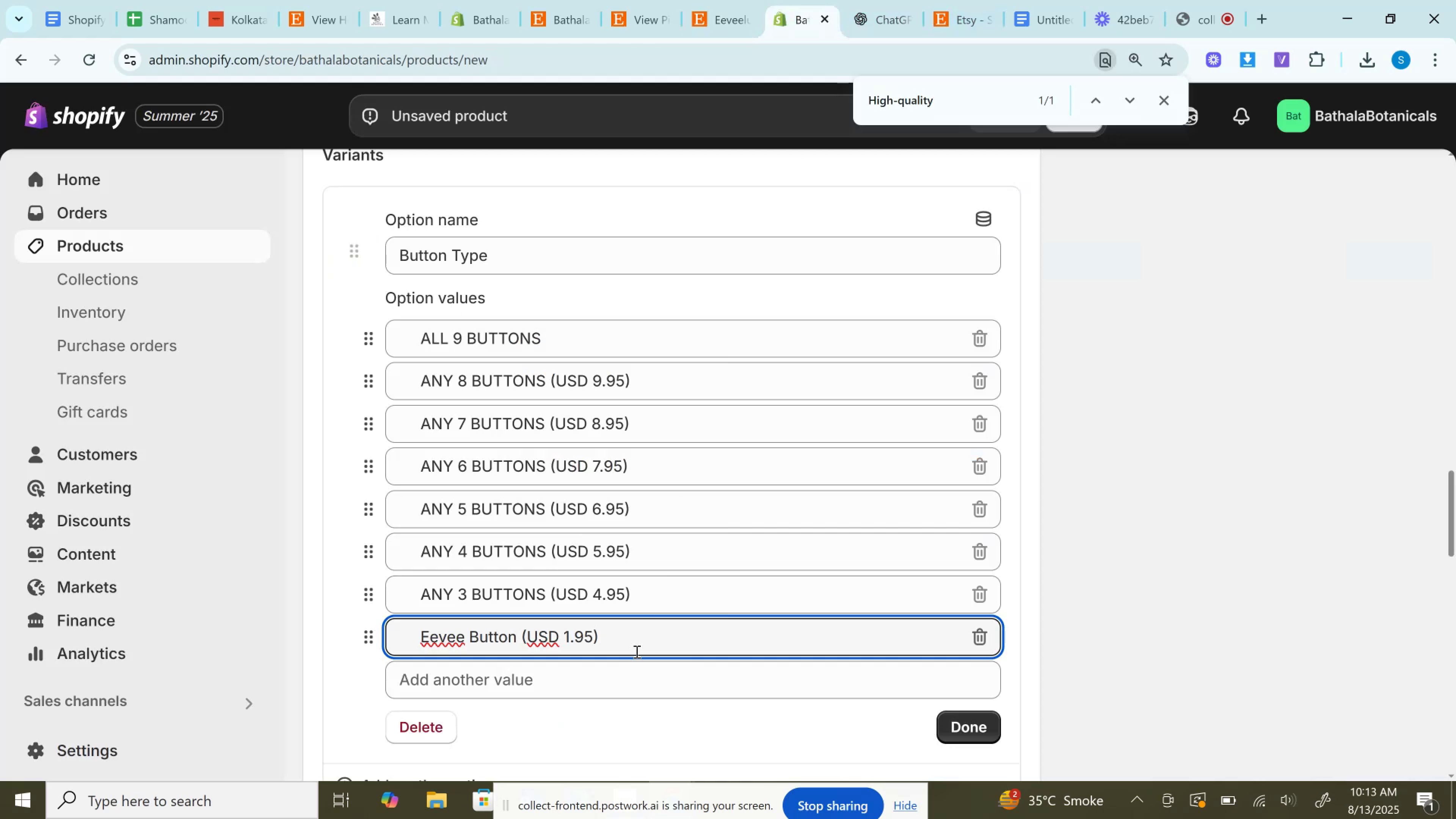 
left_click([625, 693])
 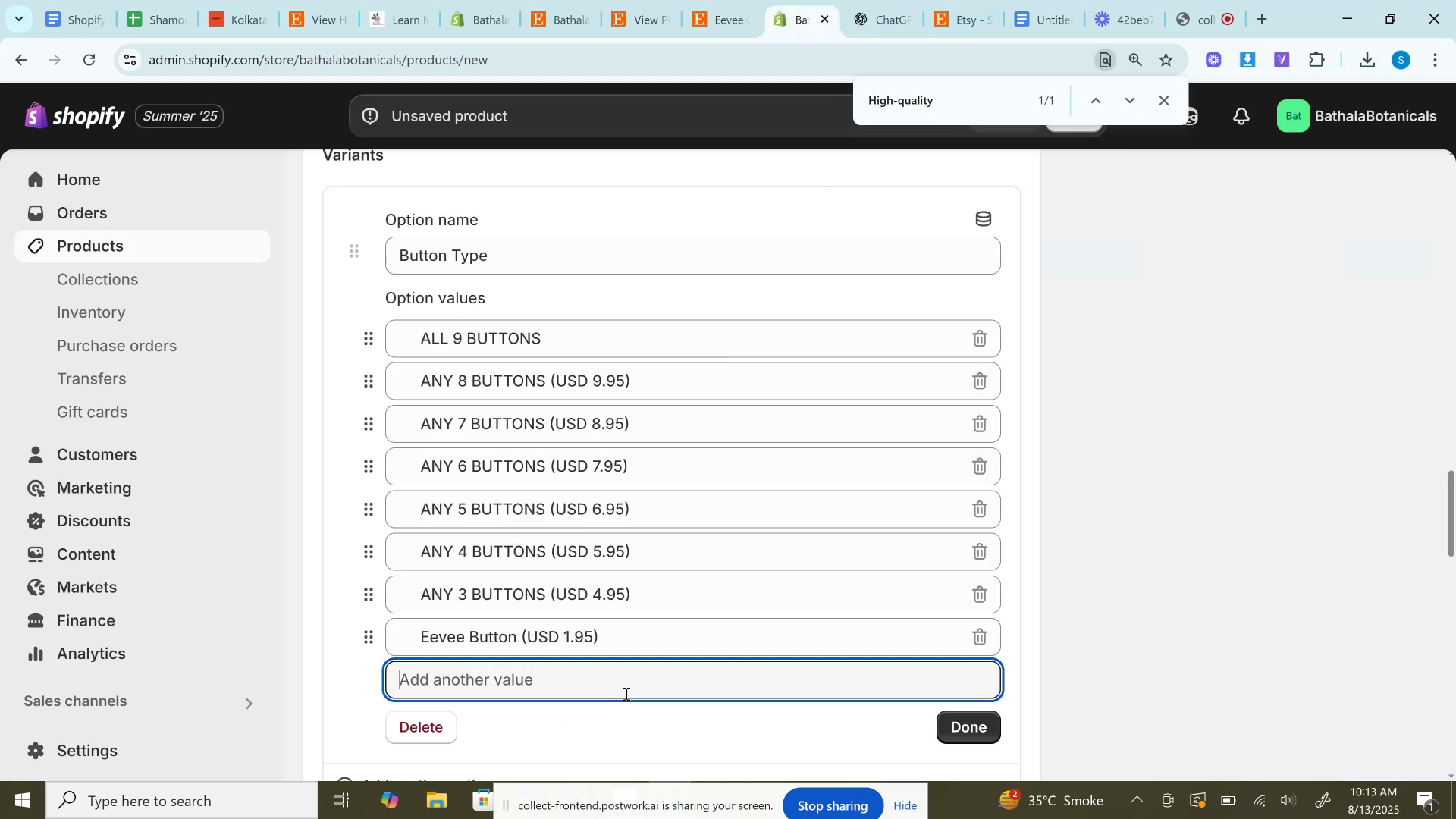 
key(Control+V)
 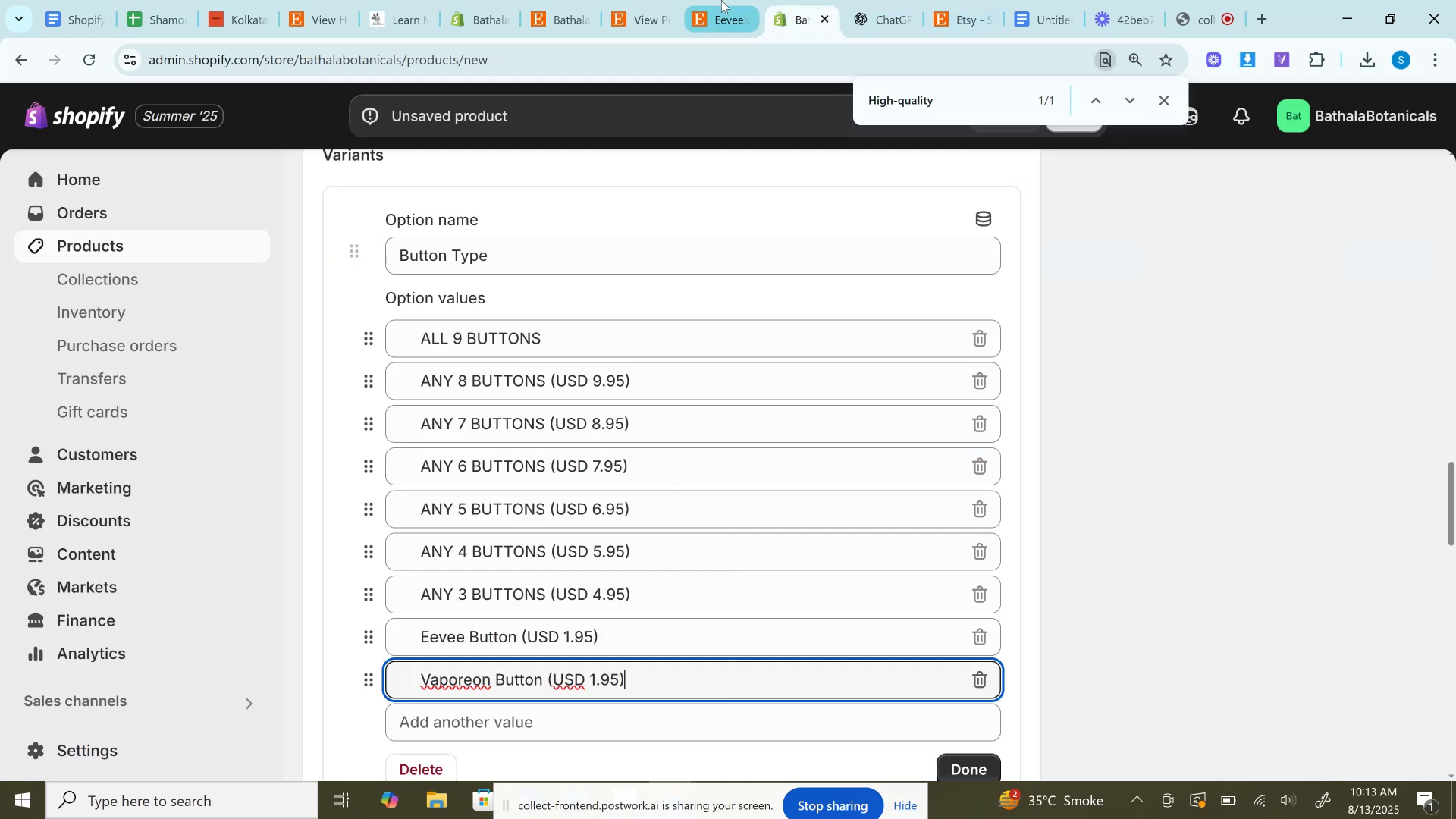 
left_click([721, 0])
 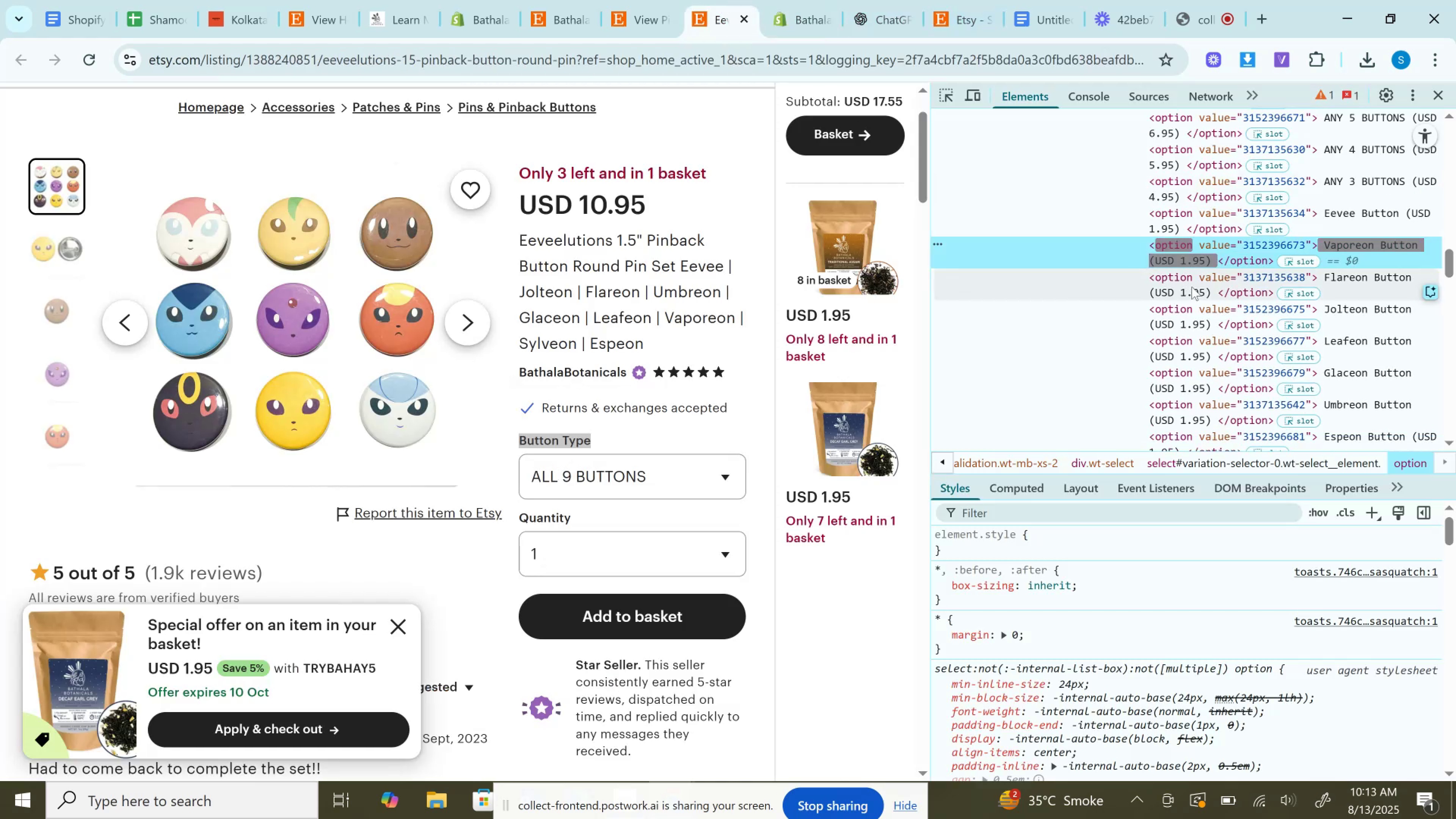 
double_click([1192, 287])
 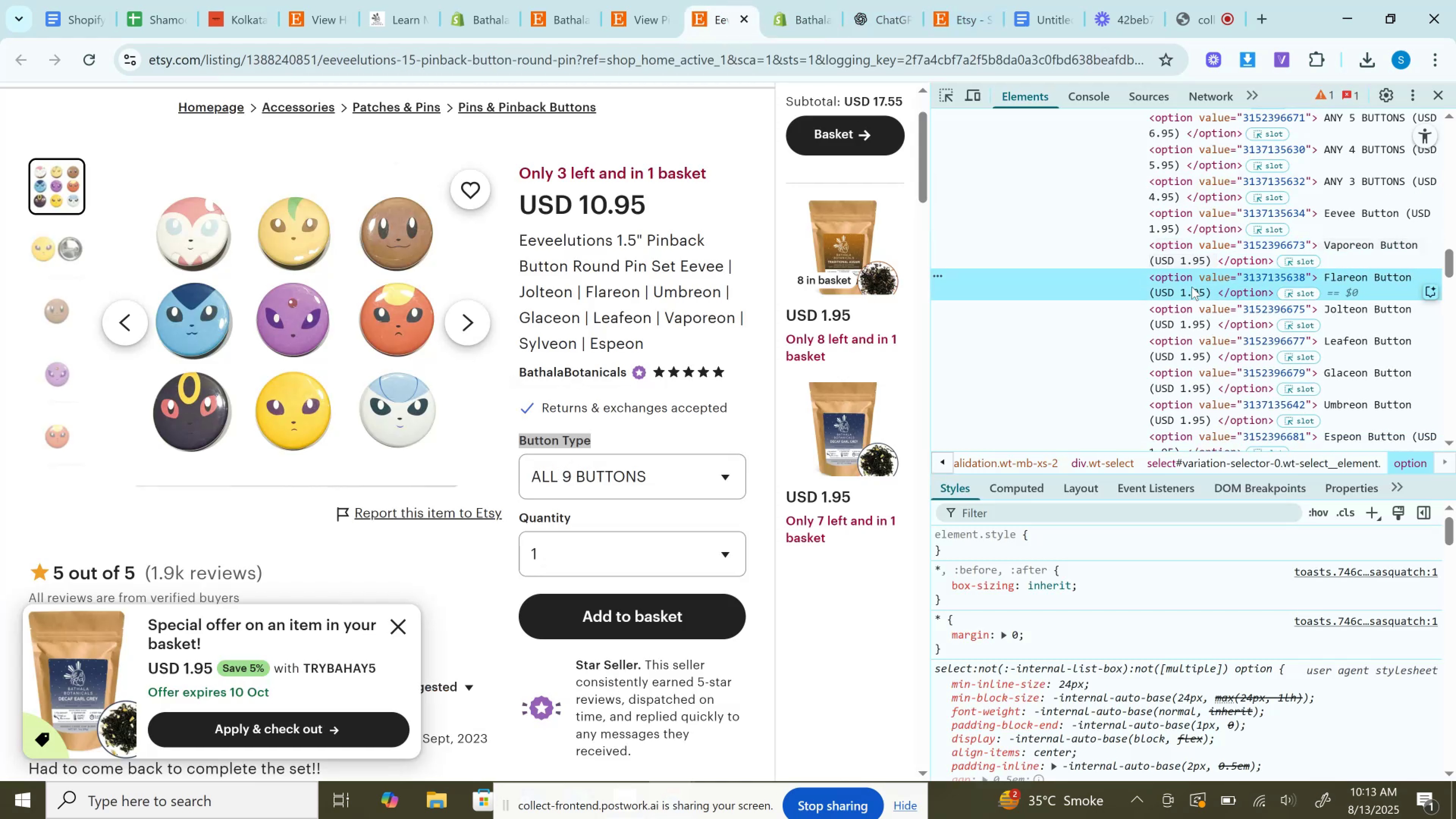 
key(Control+C)
 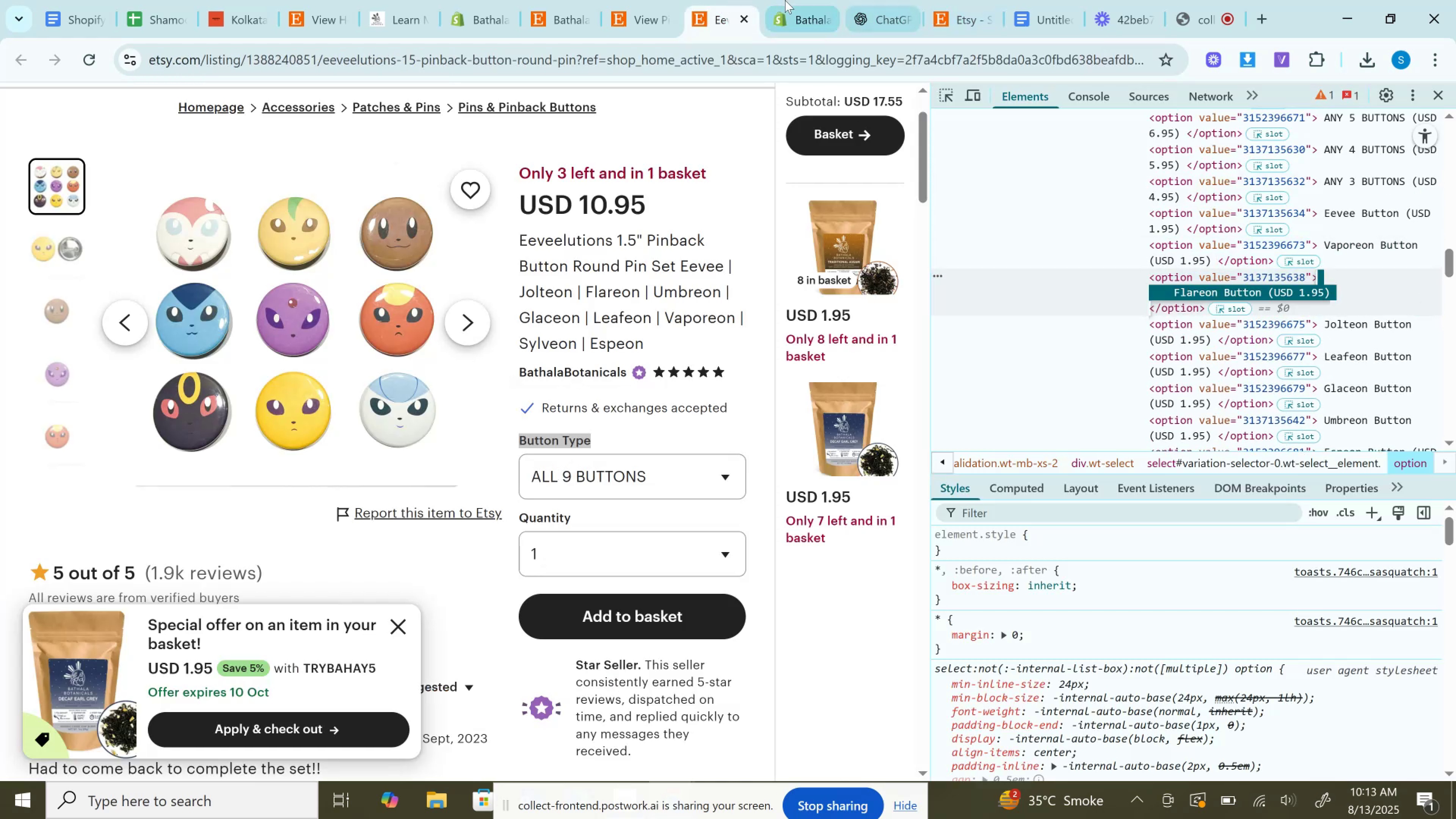 
left_click([784, 0])
 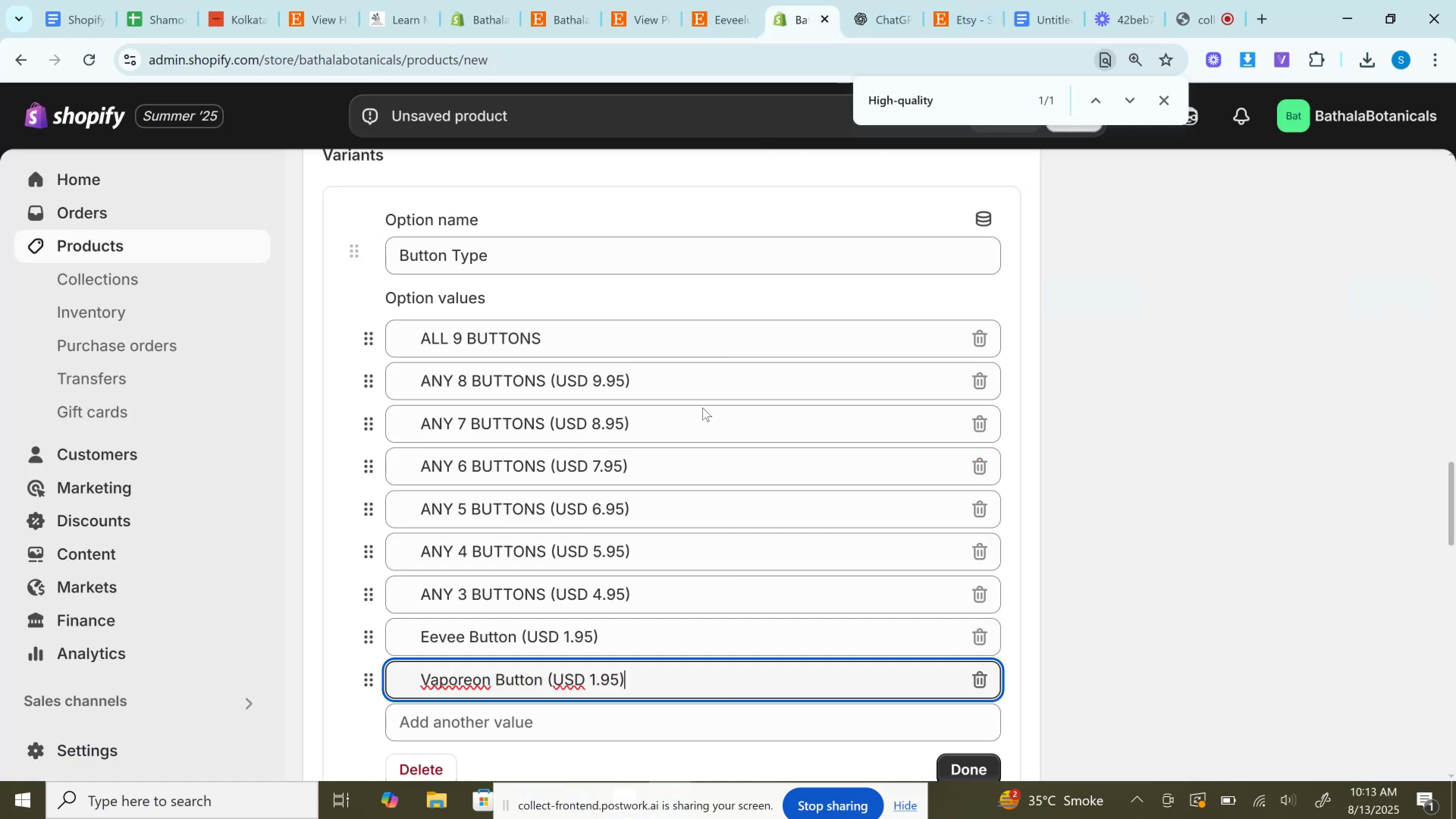 
scroll: coordinate [668, 523], scroll_direction: down, amount: 4.0
 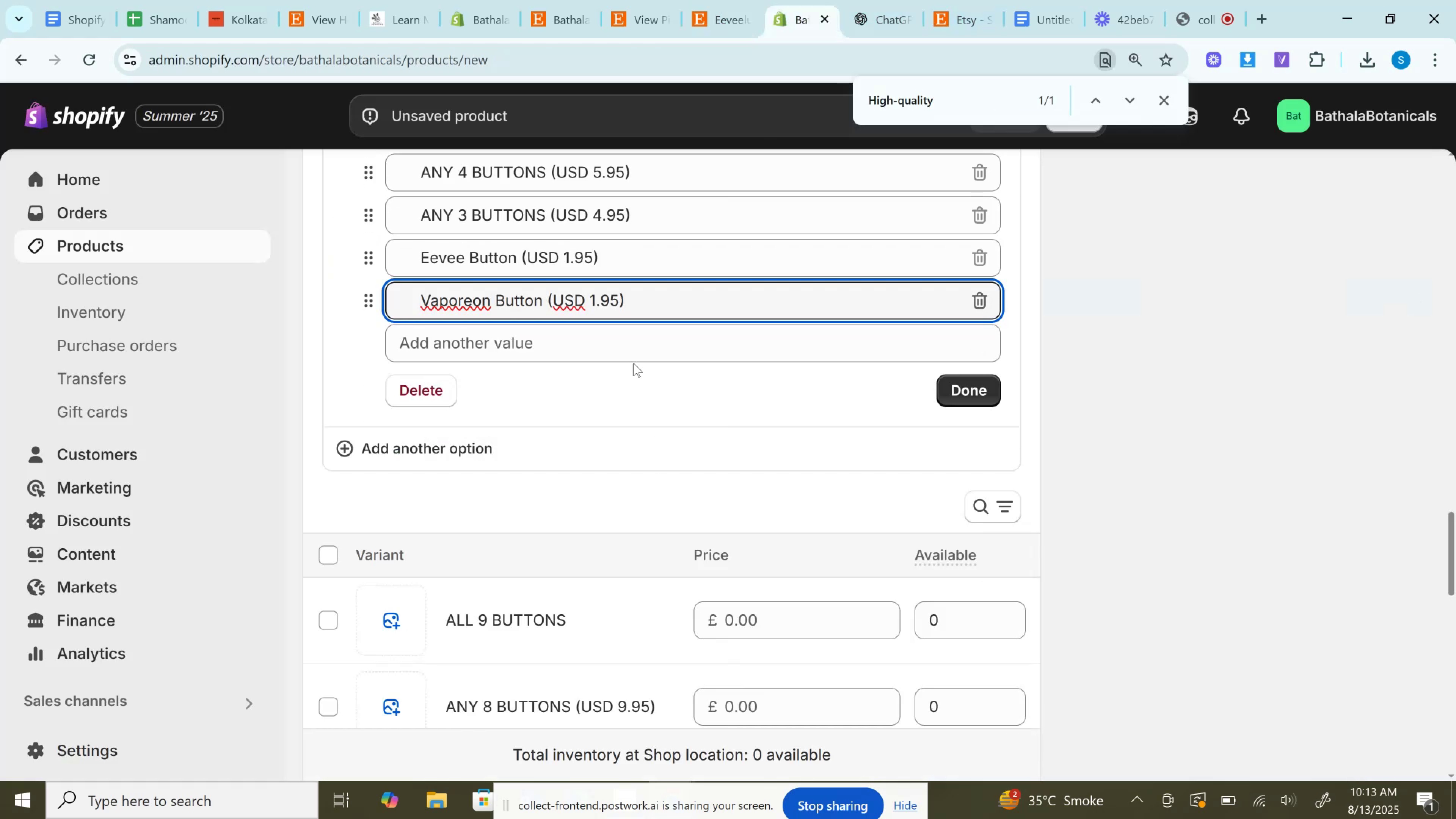 
left_click([629, 343])
 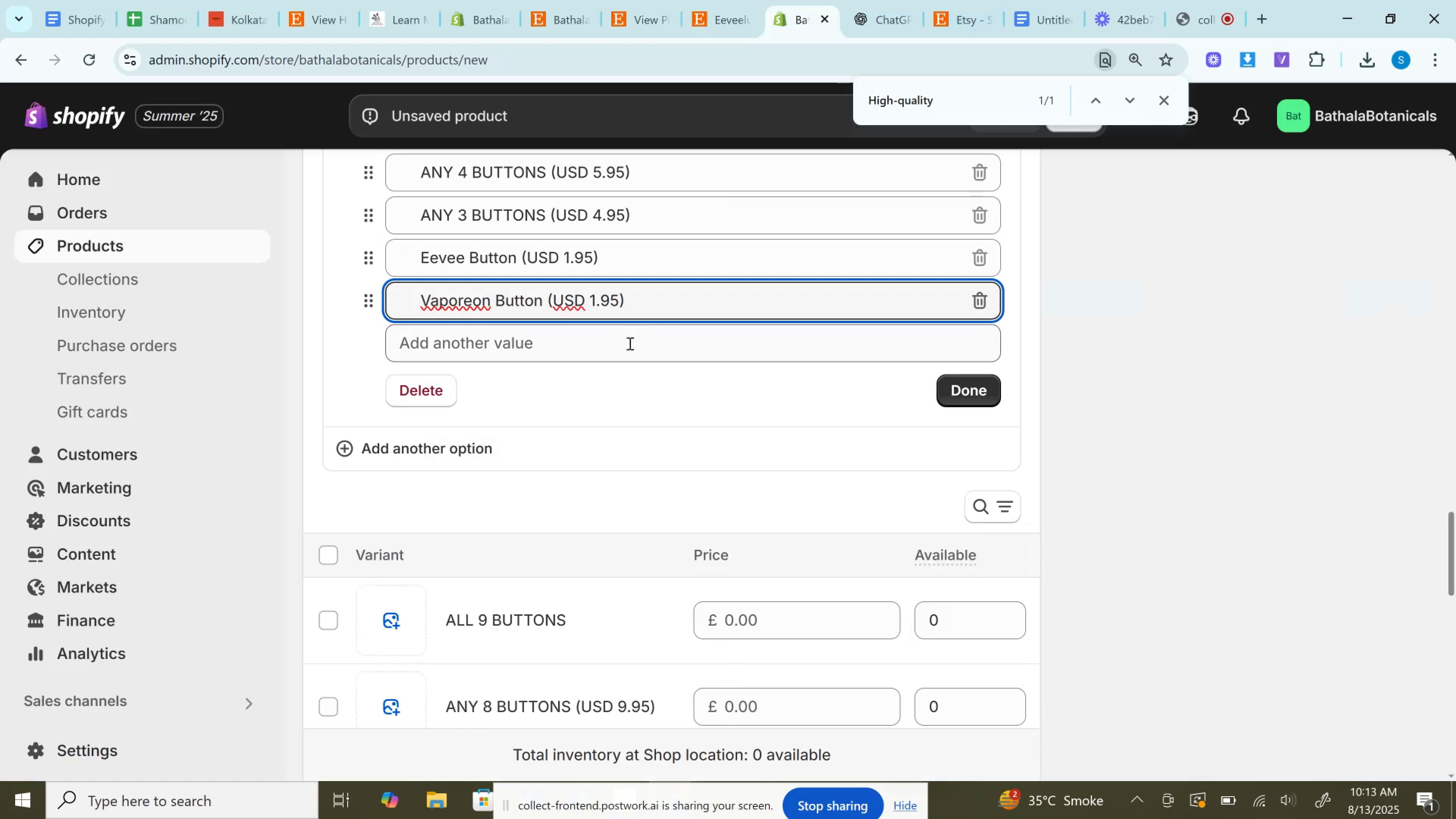 
key(Control+V)
 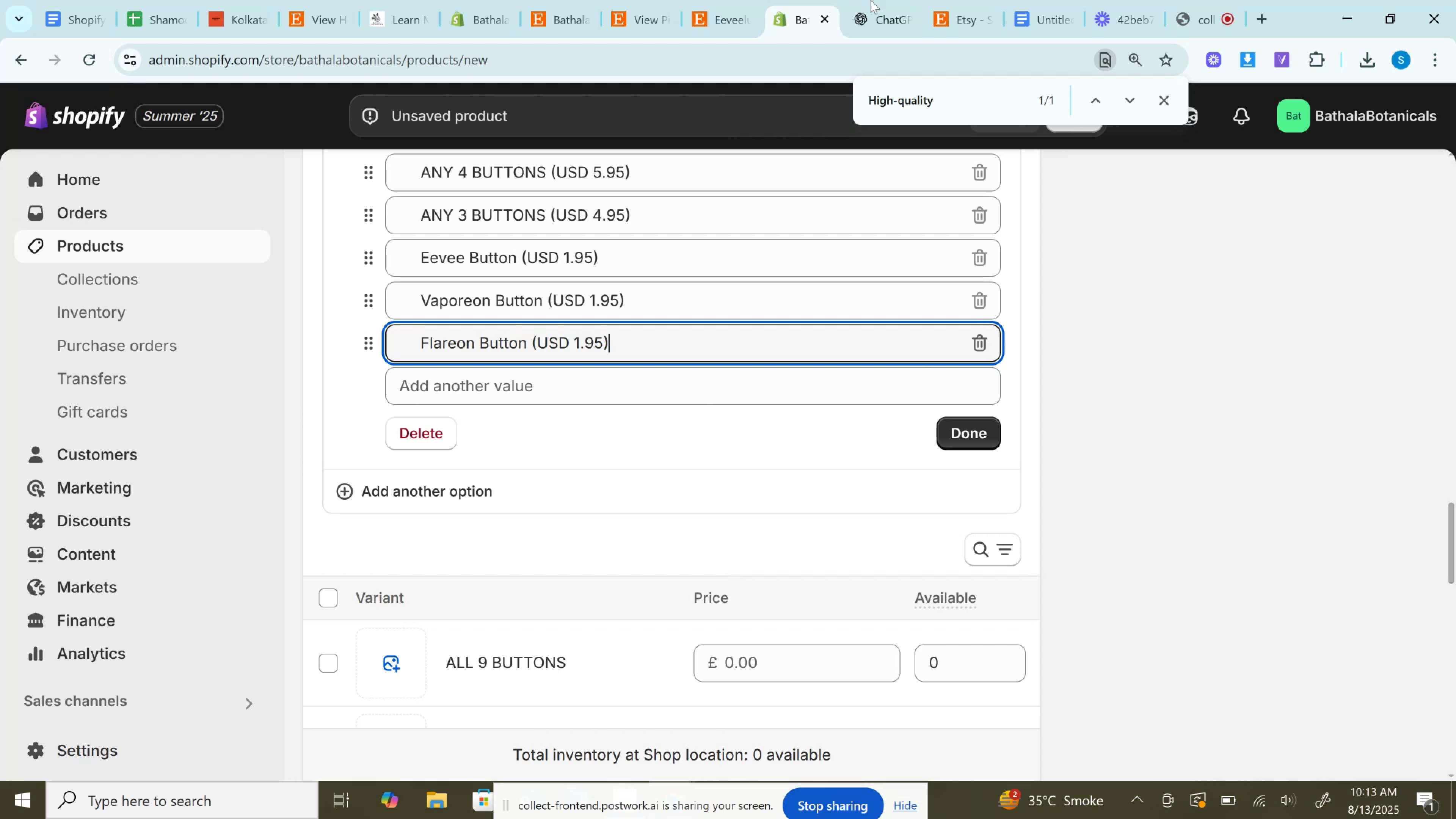 
left_click([912, 0])
 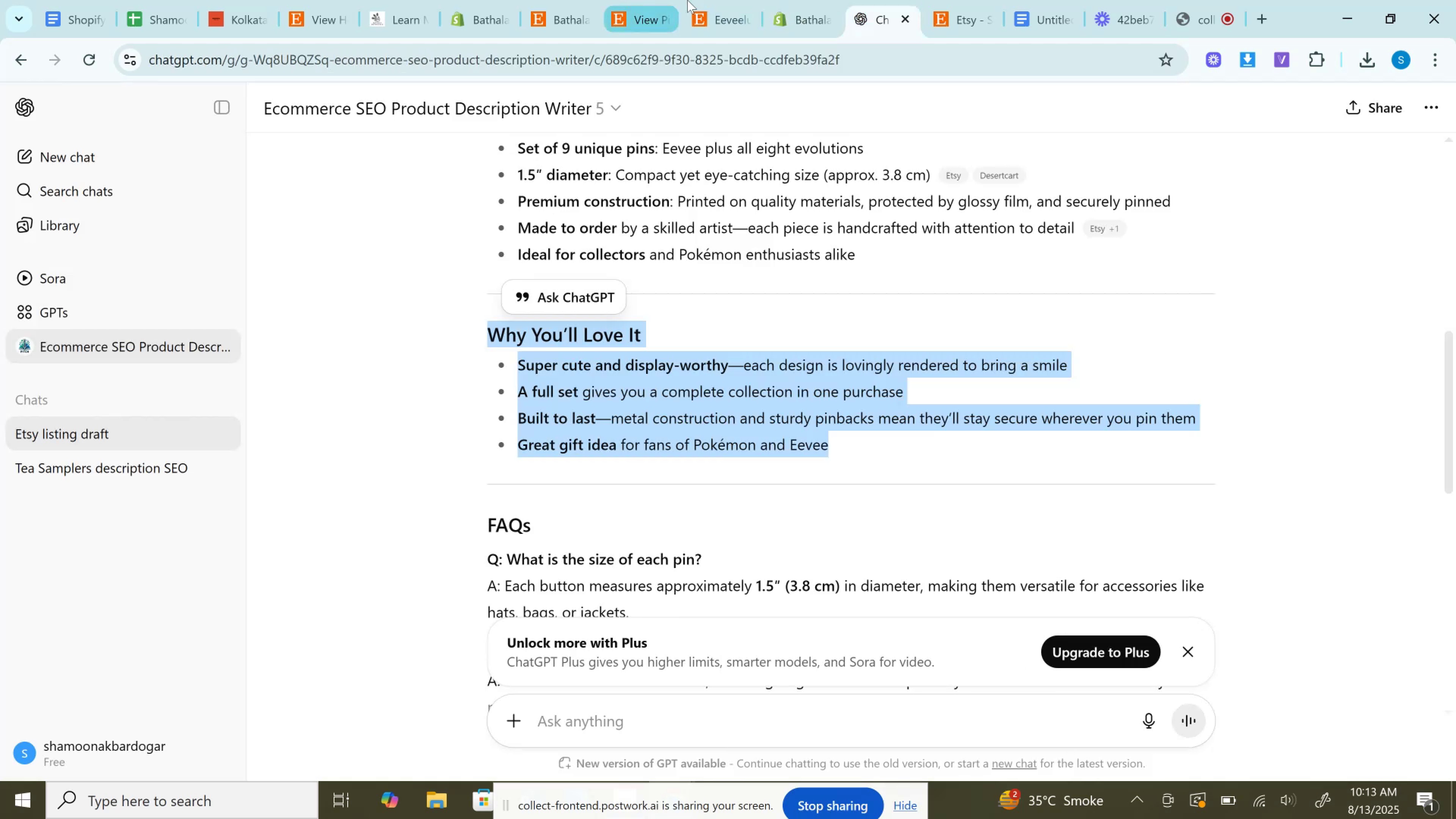 
left_click([719, 0])
 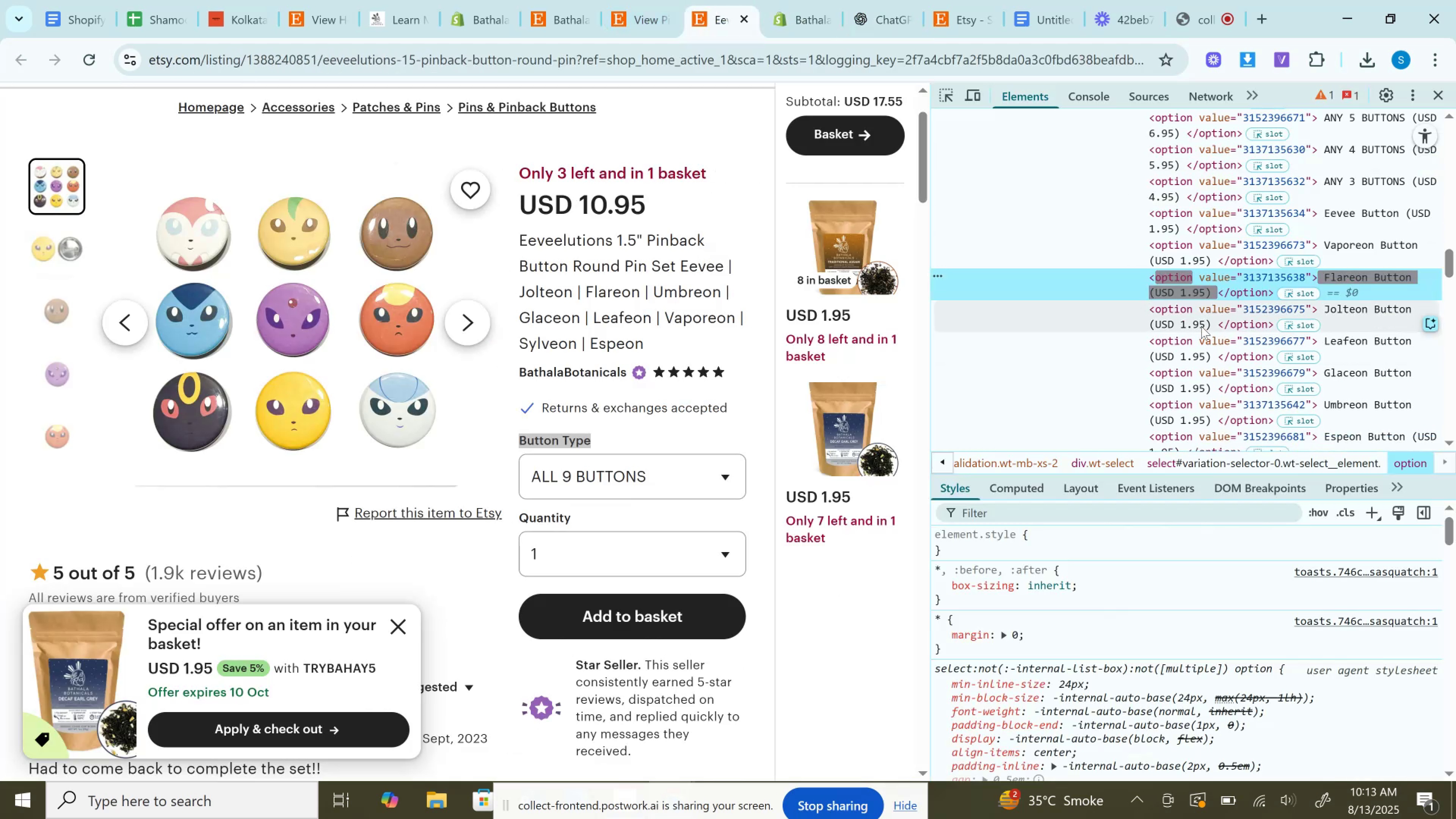 
double_click([1200, 322])
 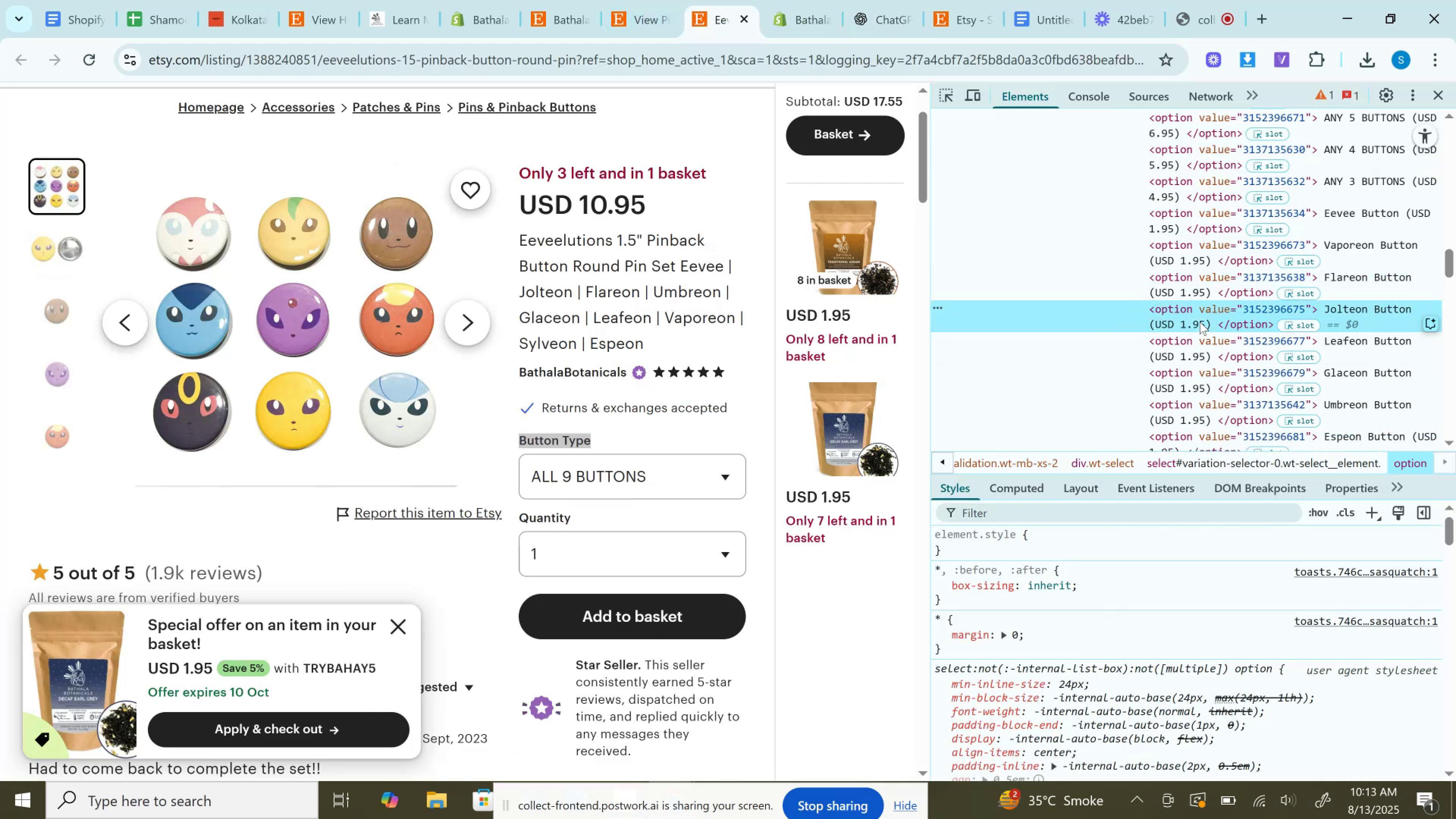 
key(Control+C)
 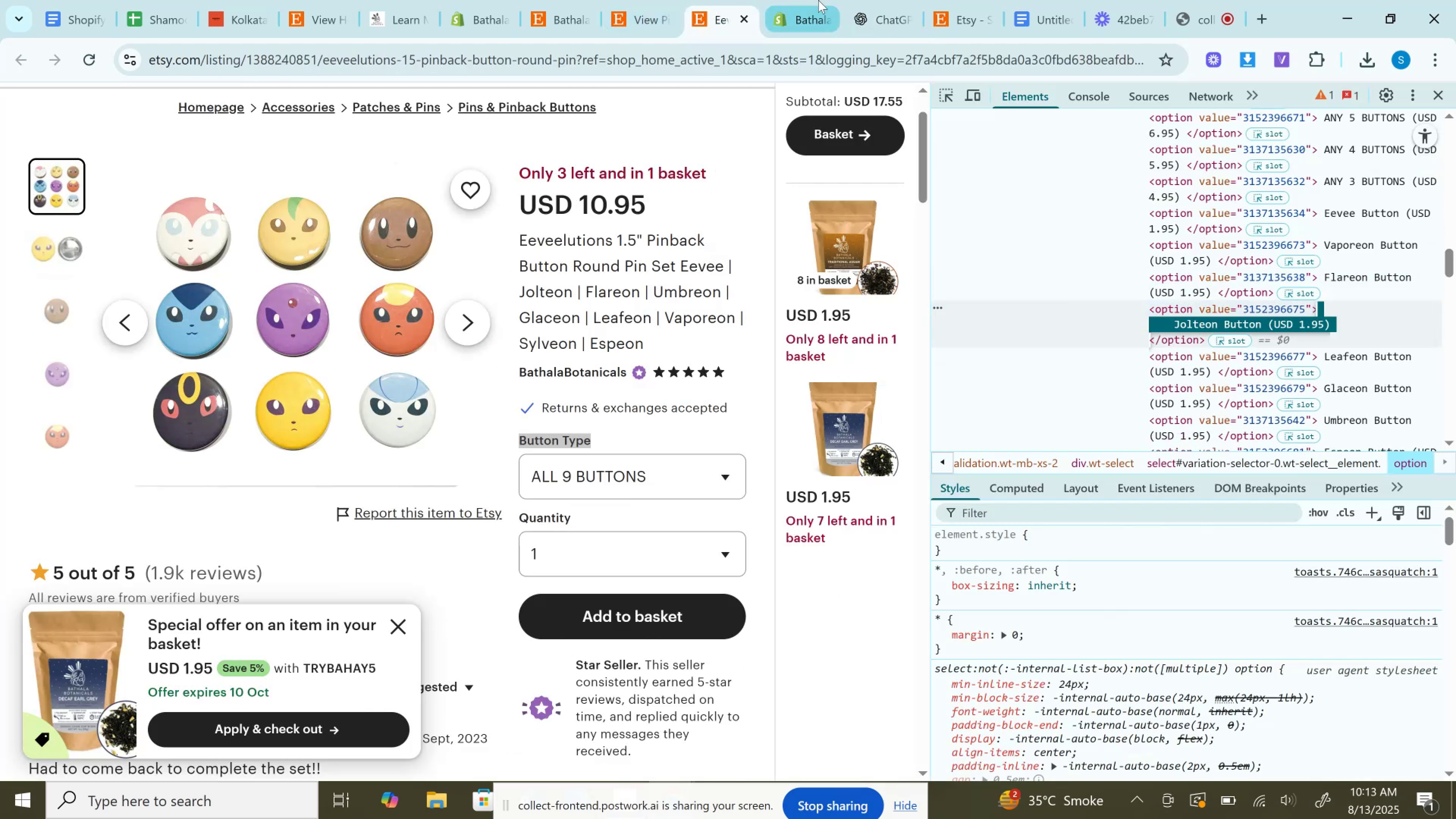 
left_click([818, 0])
 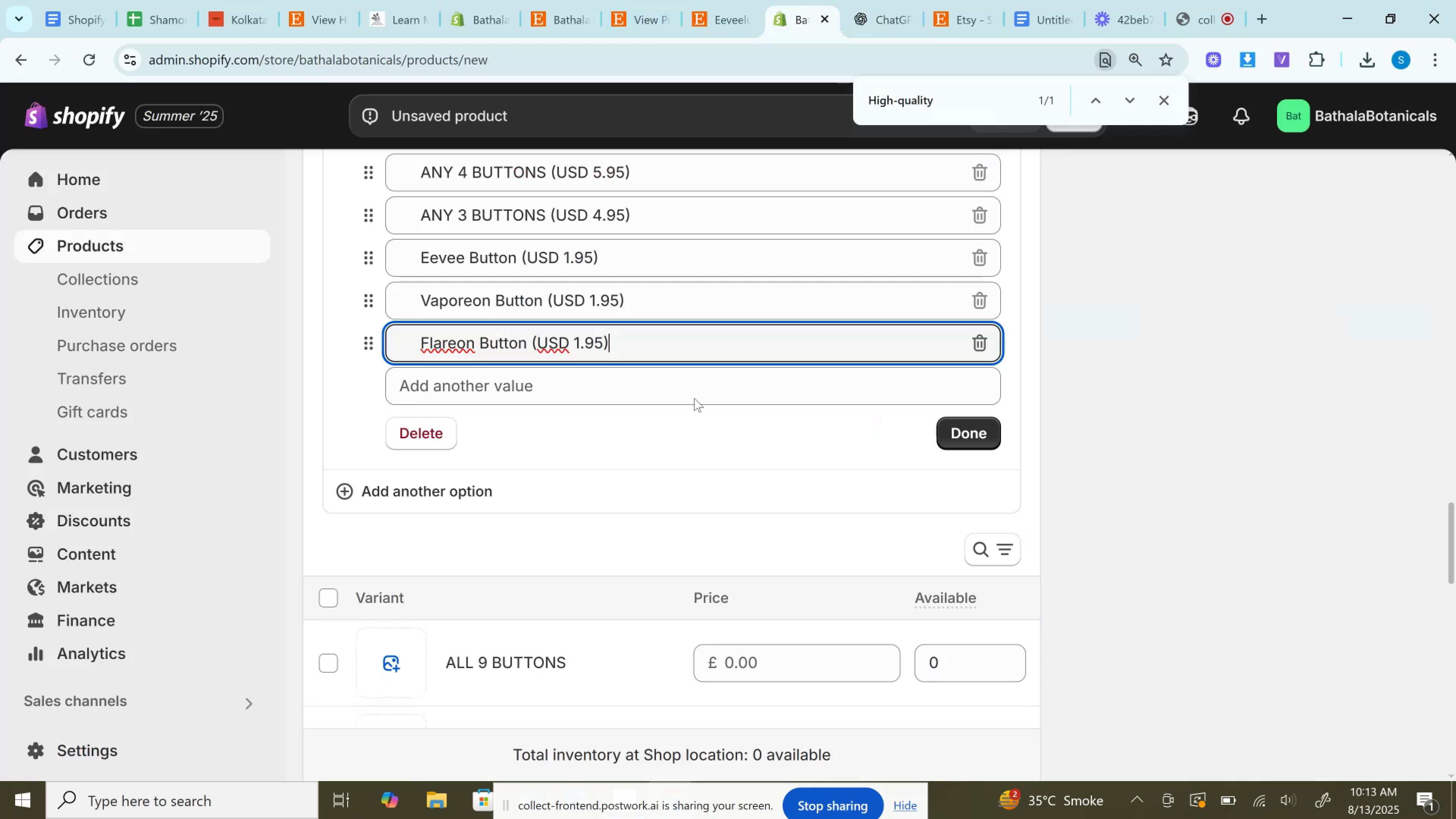 
left_click([684, 391])
 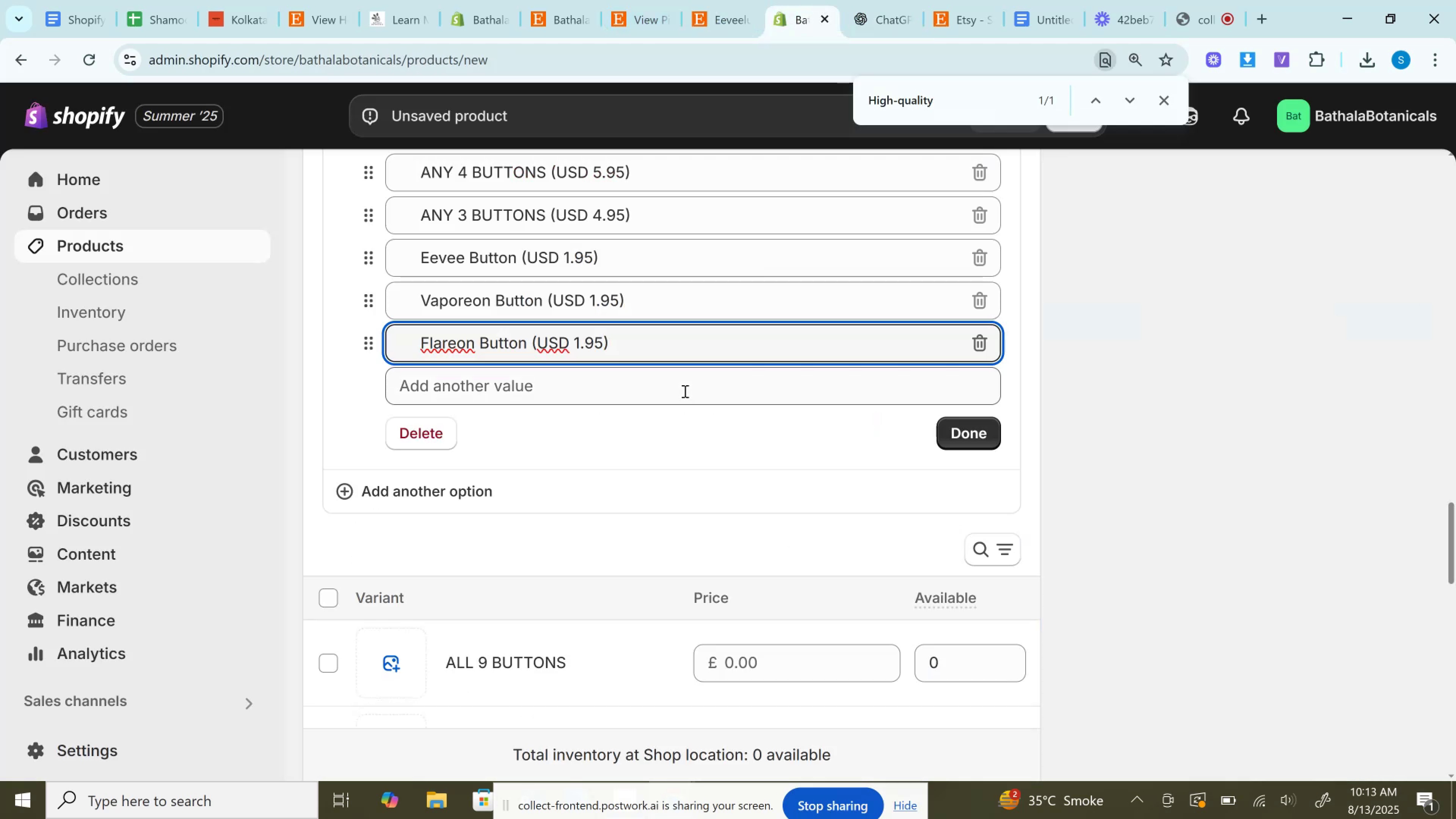 
key(Control+V)
 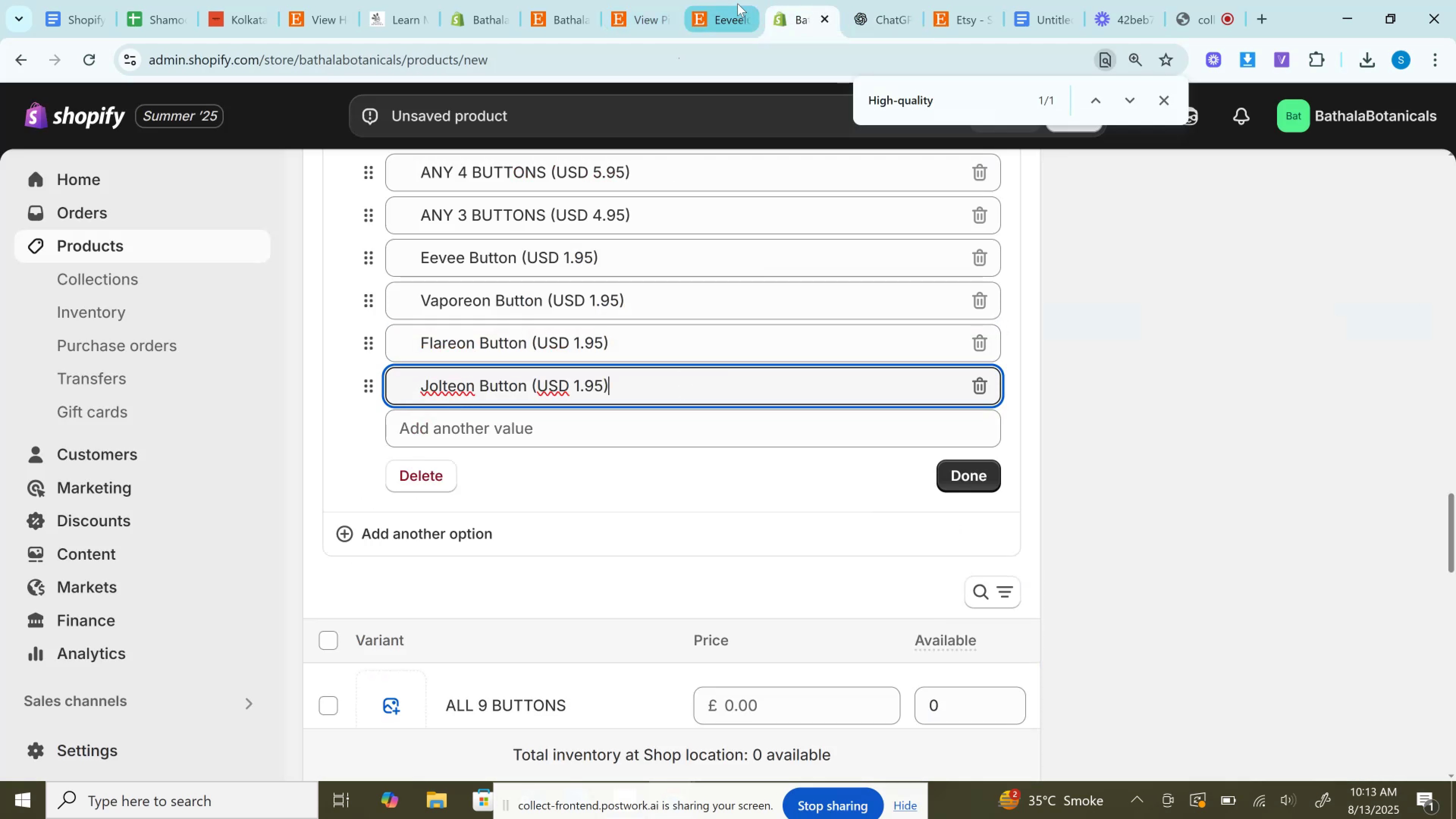 
left_click([737, 0])
 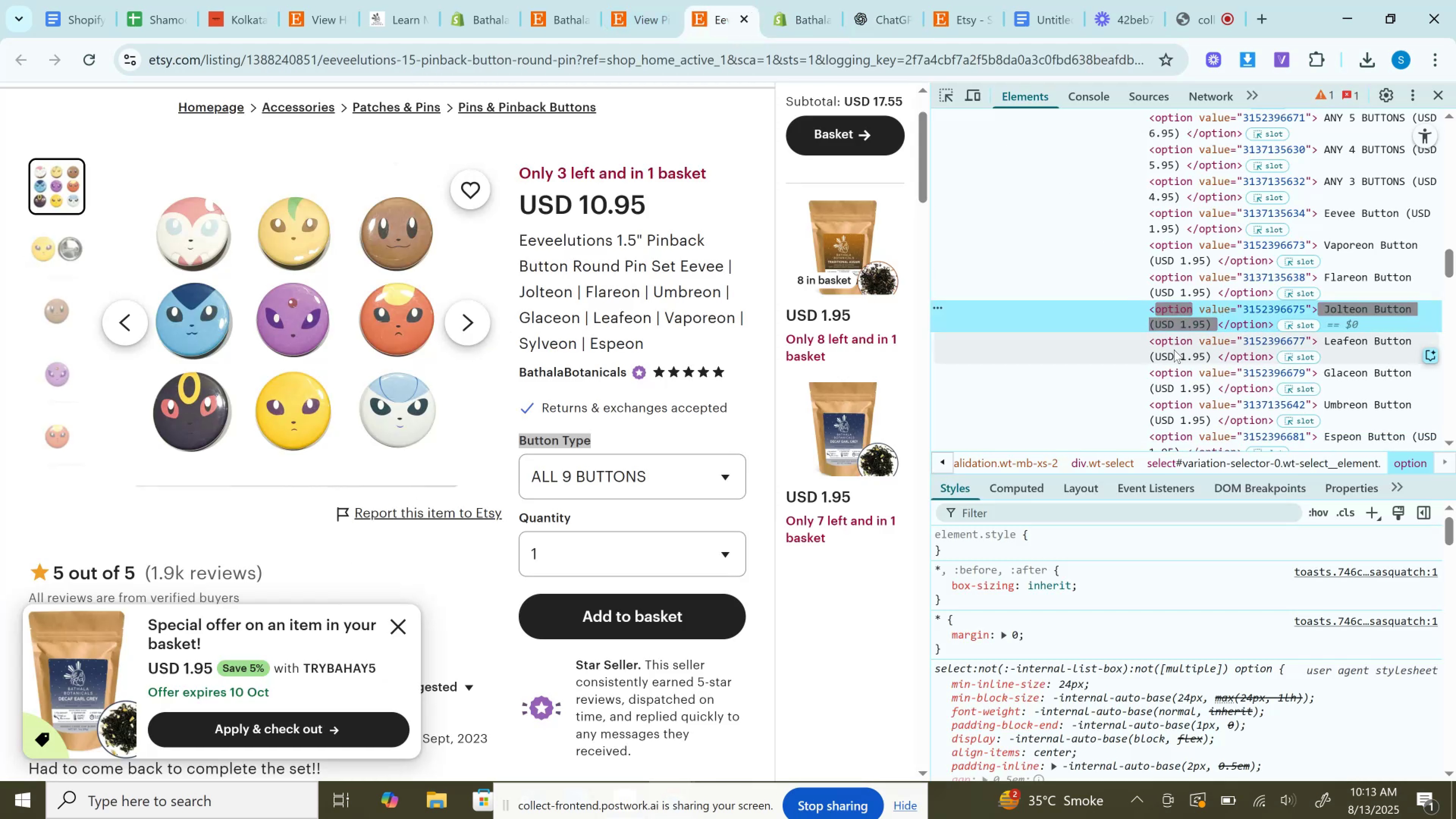 
double_click([1174, 350])
 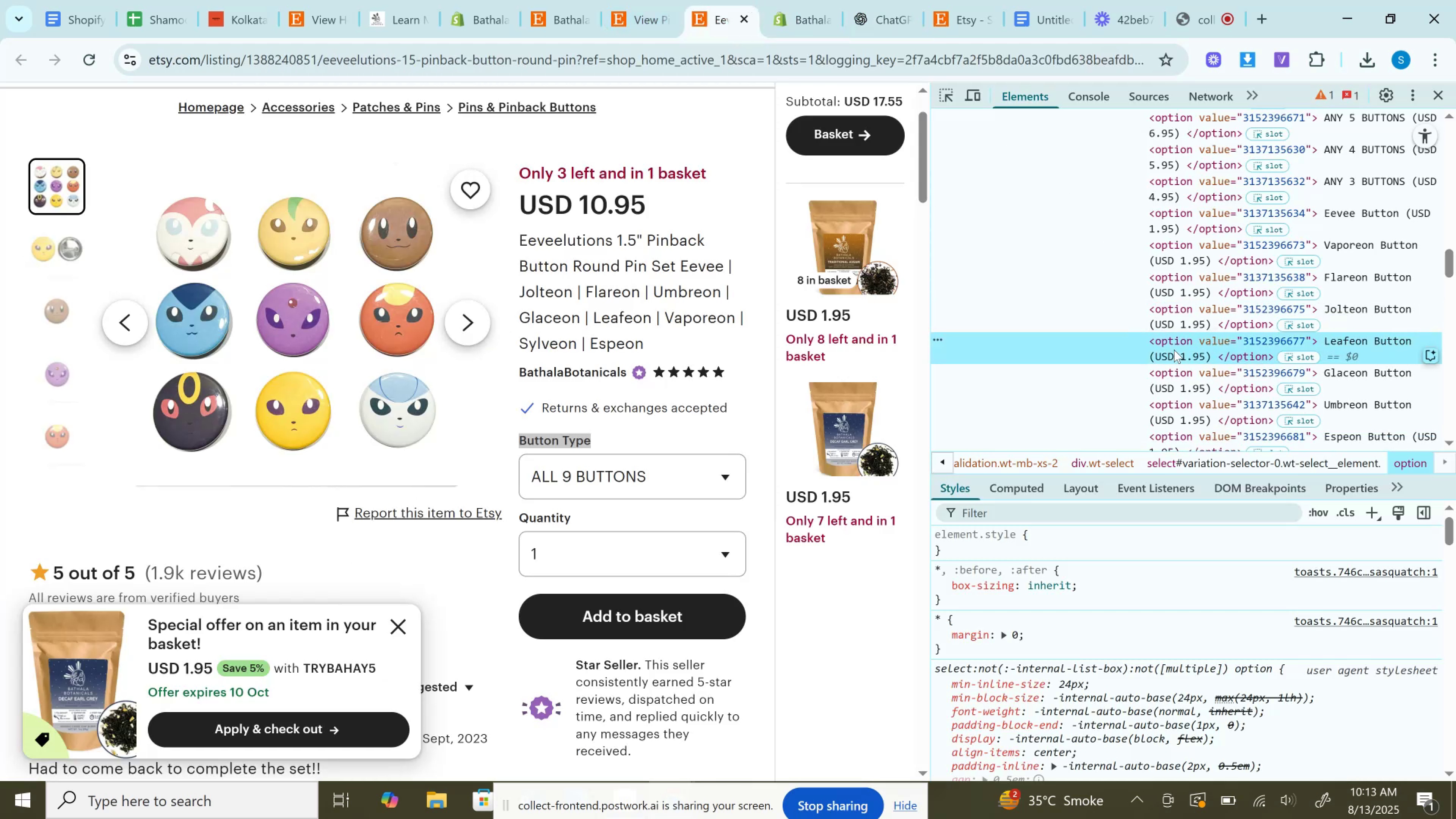 
key(Control+C)
 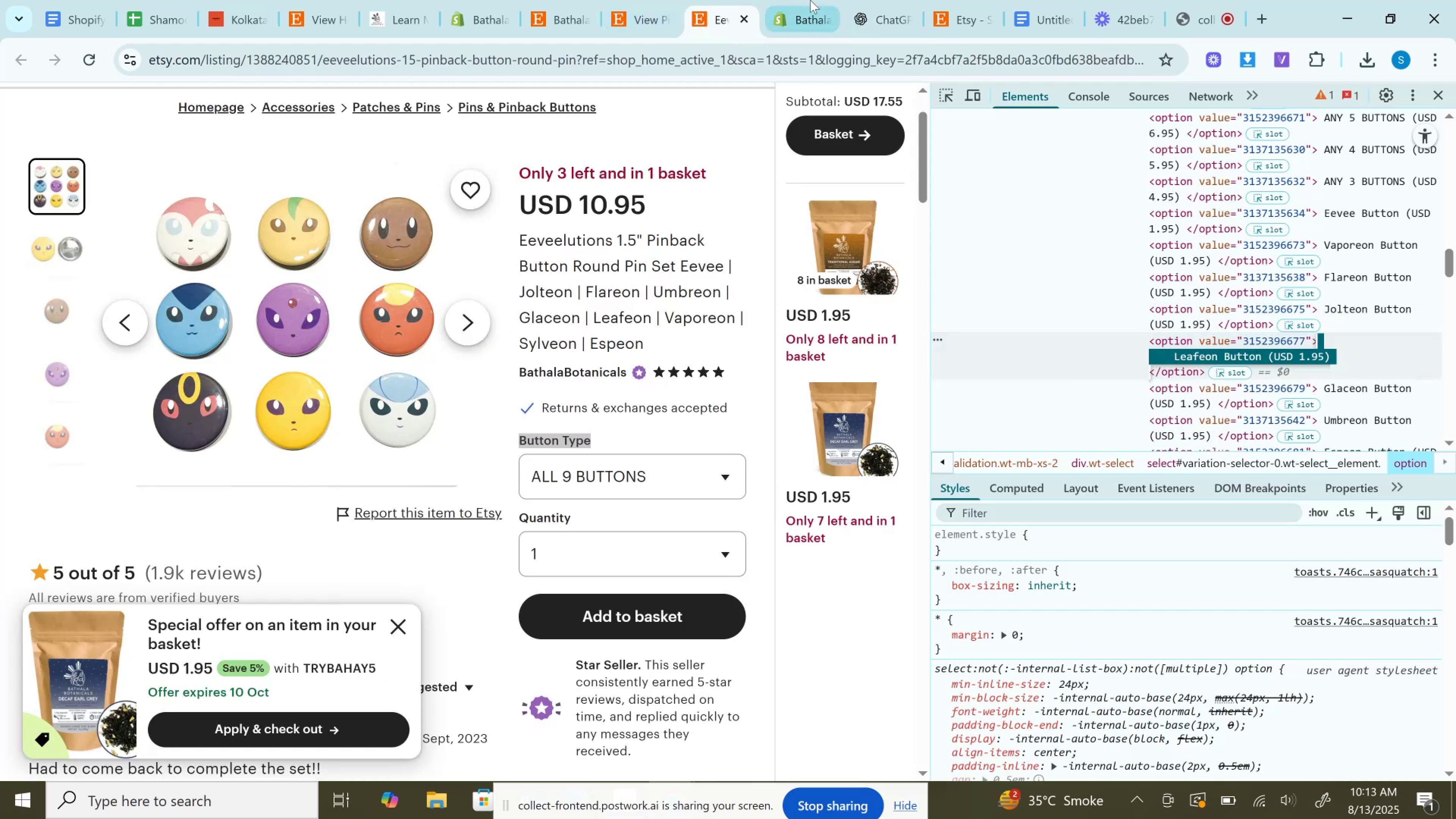 
left_click([810, 0])
 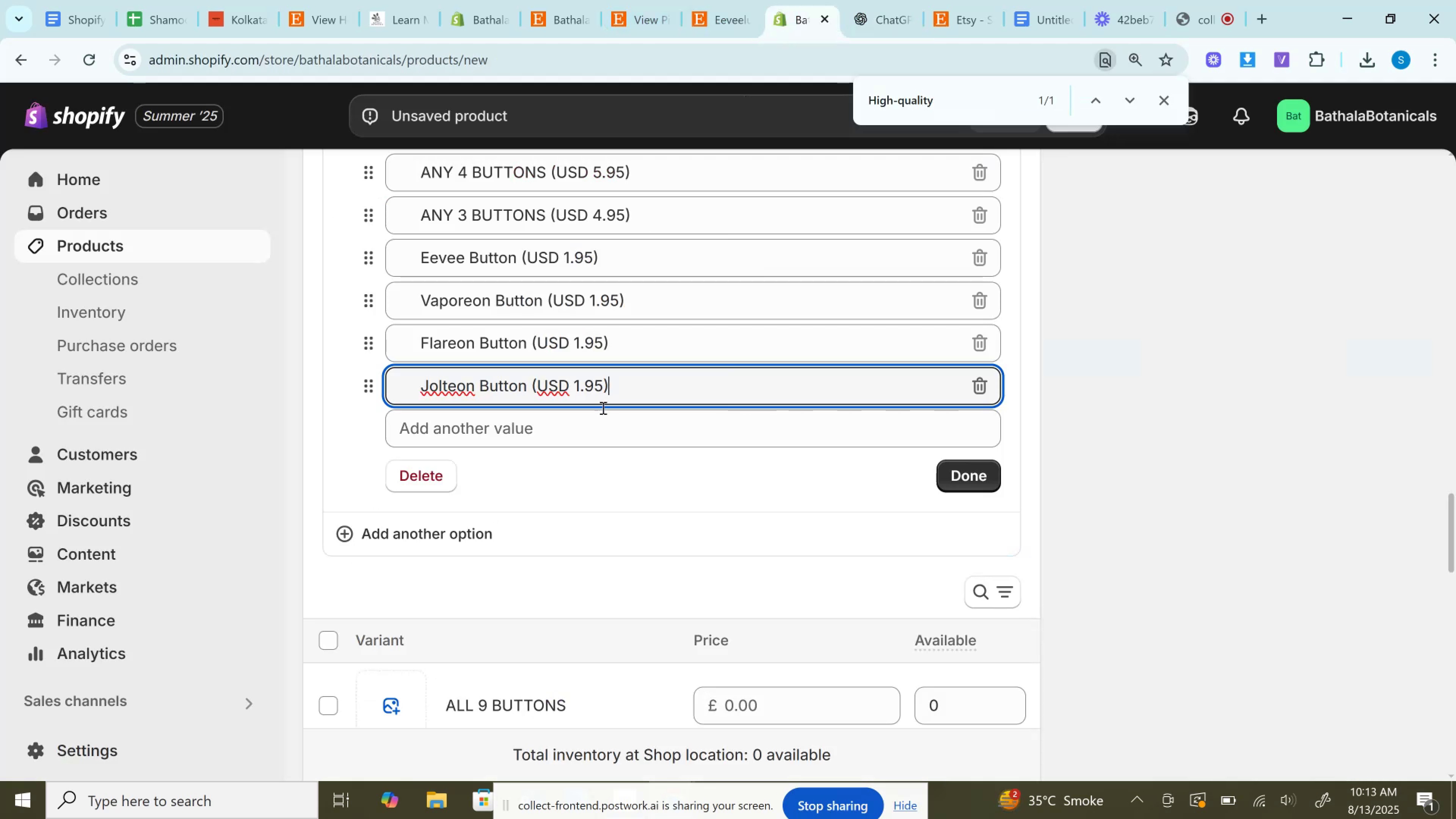 
left_click([601, 413])
 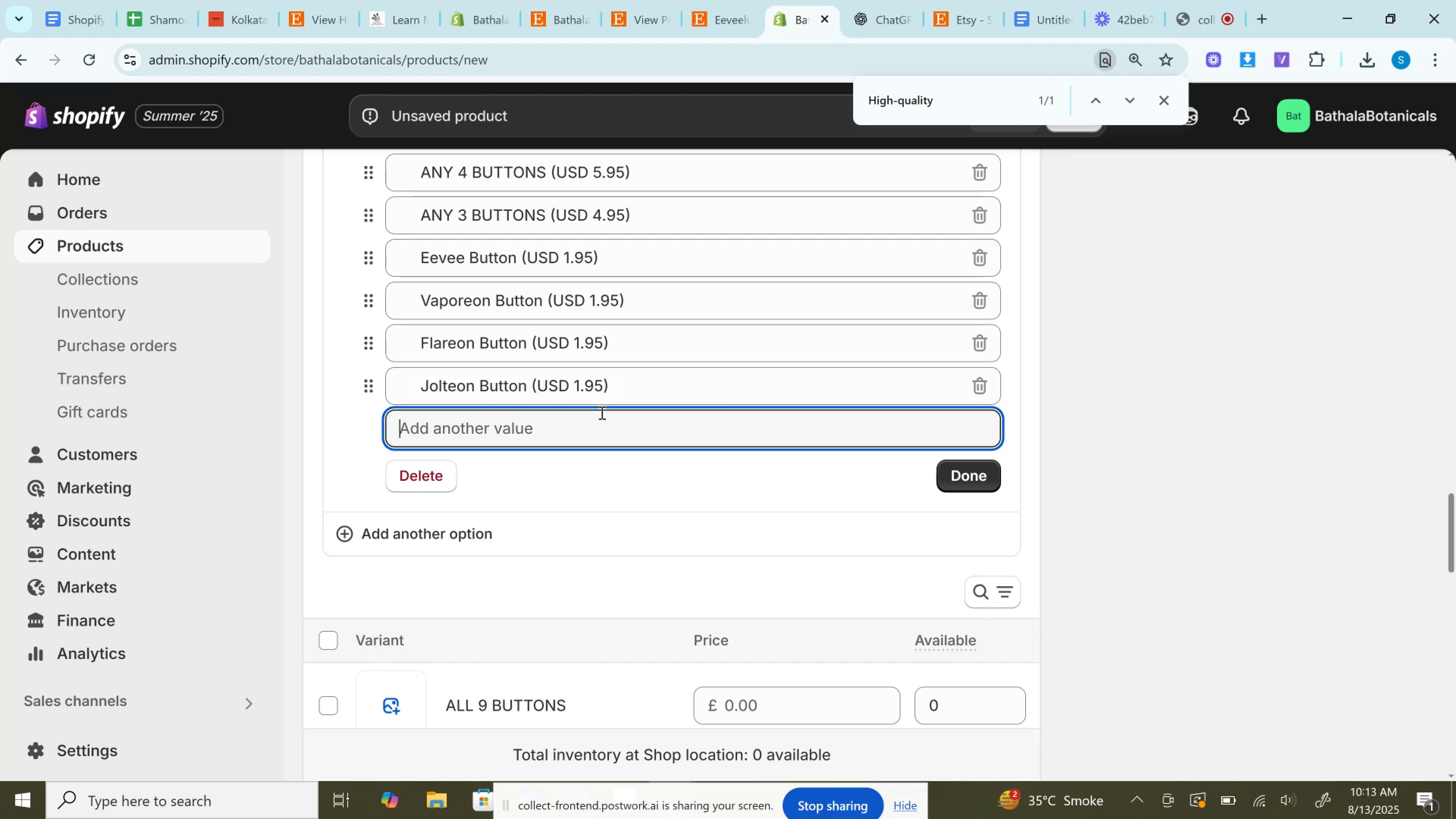 
key(Control+V)
 